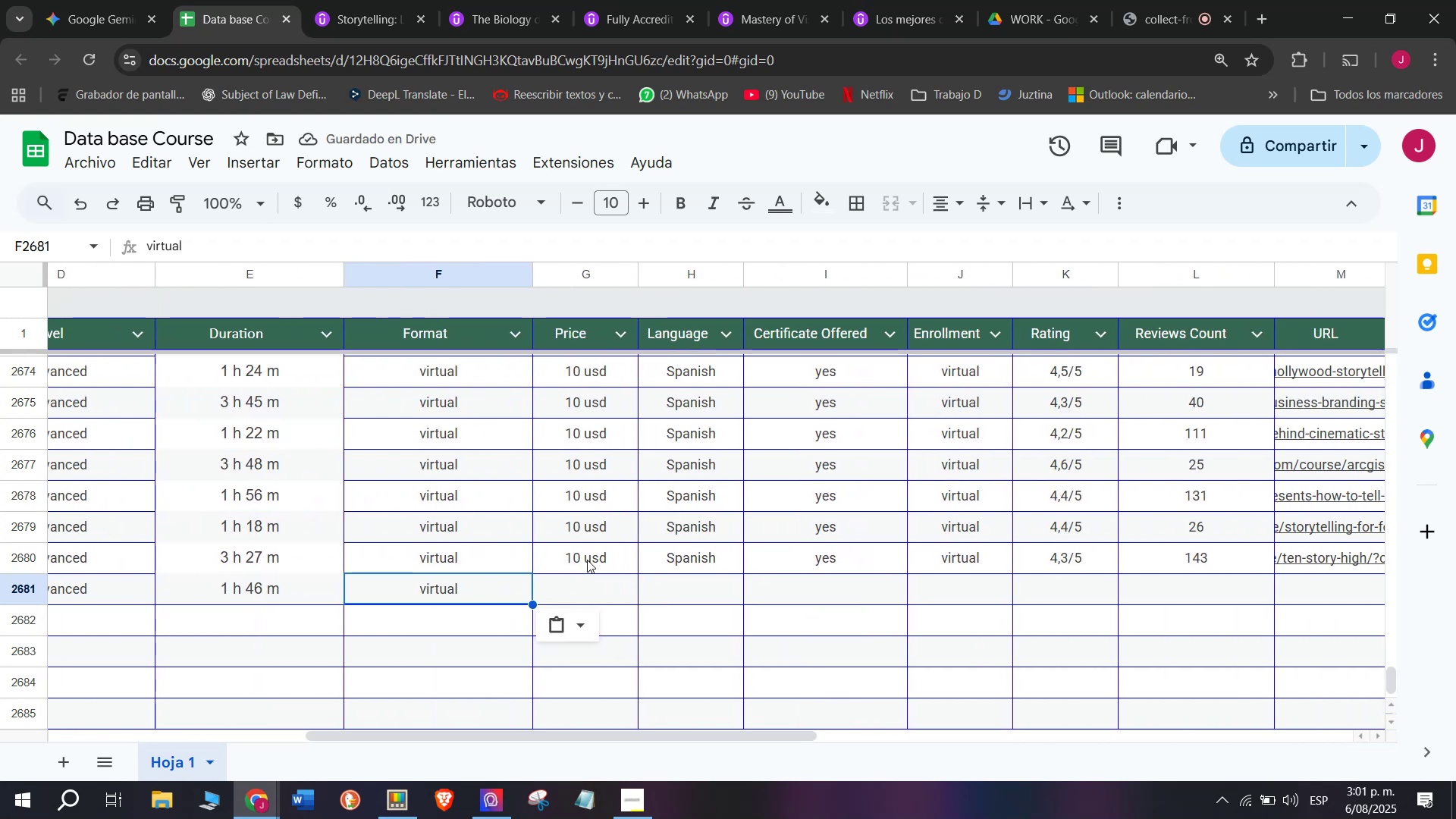 
left_click([587, 558])
 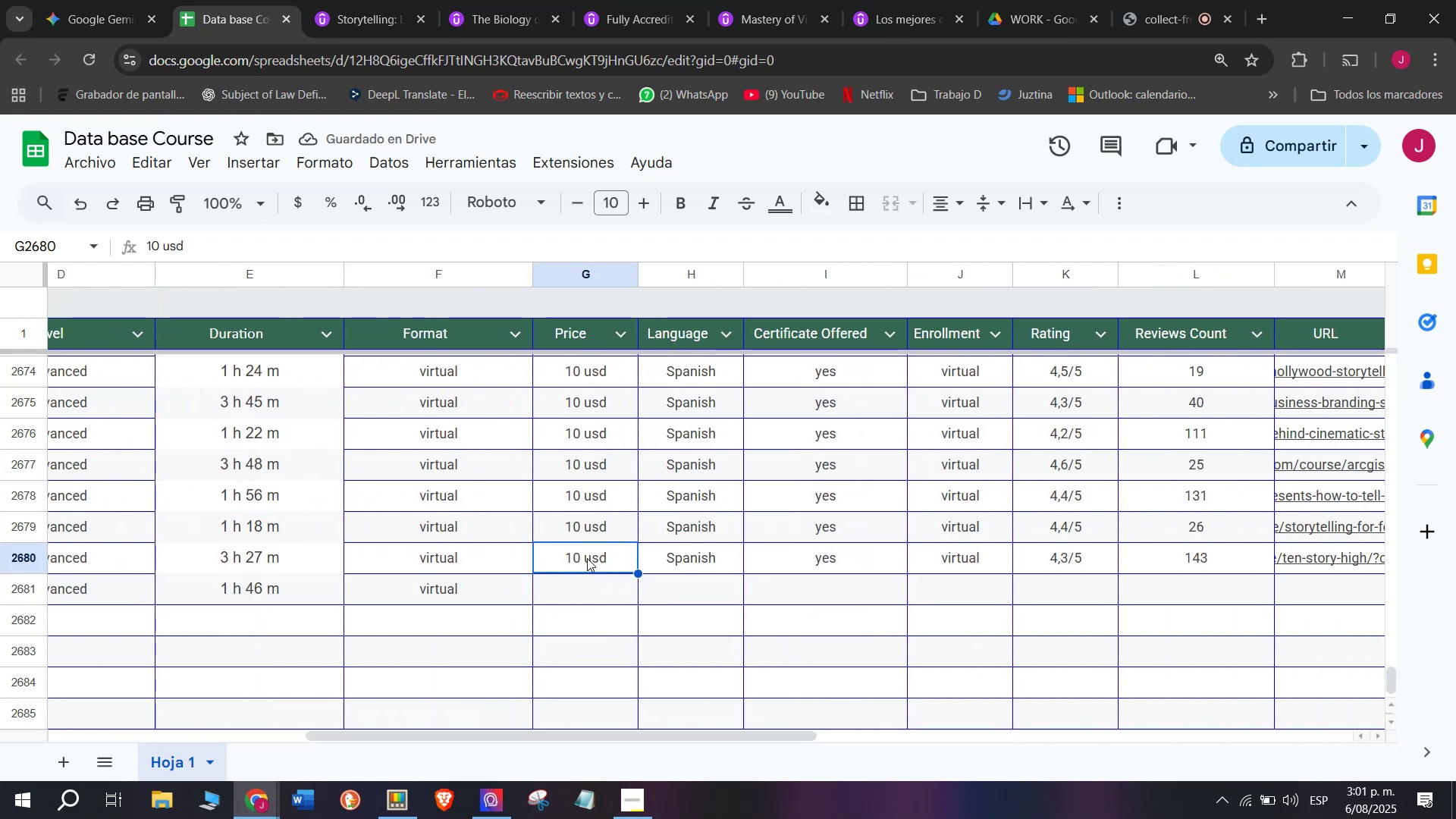 
key(Control+ControlLeft)
 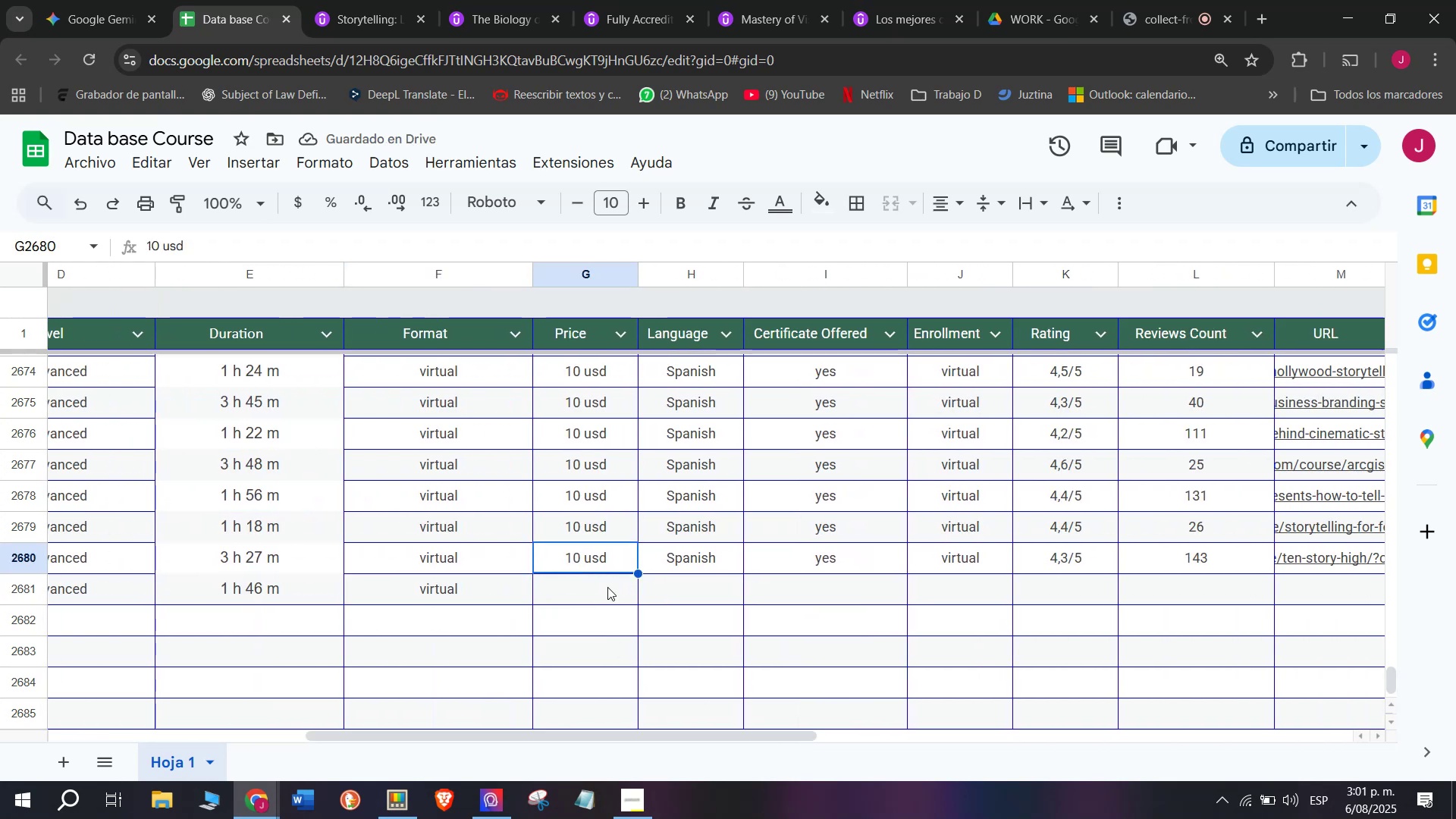 
key(Break)
 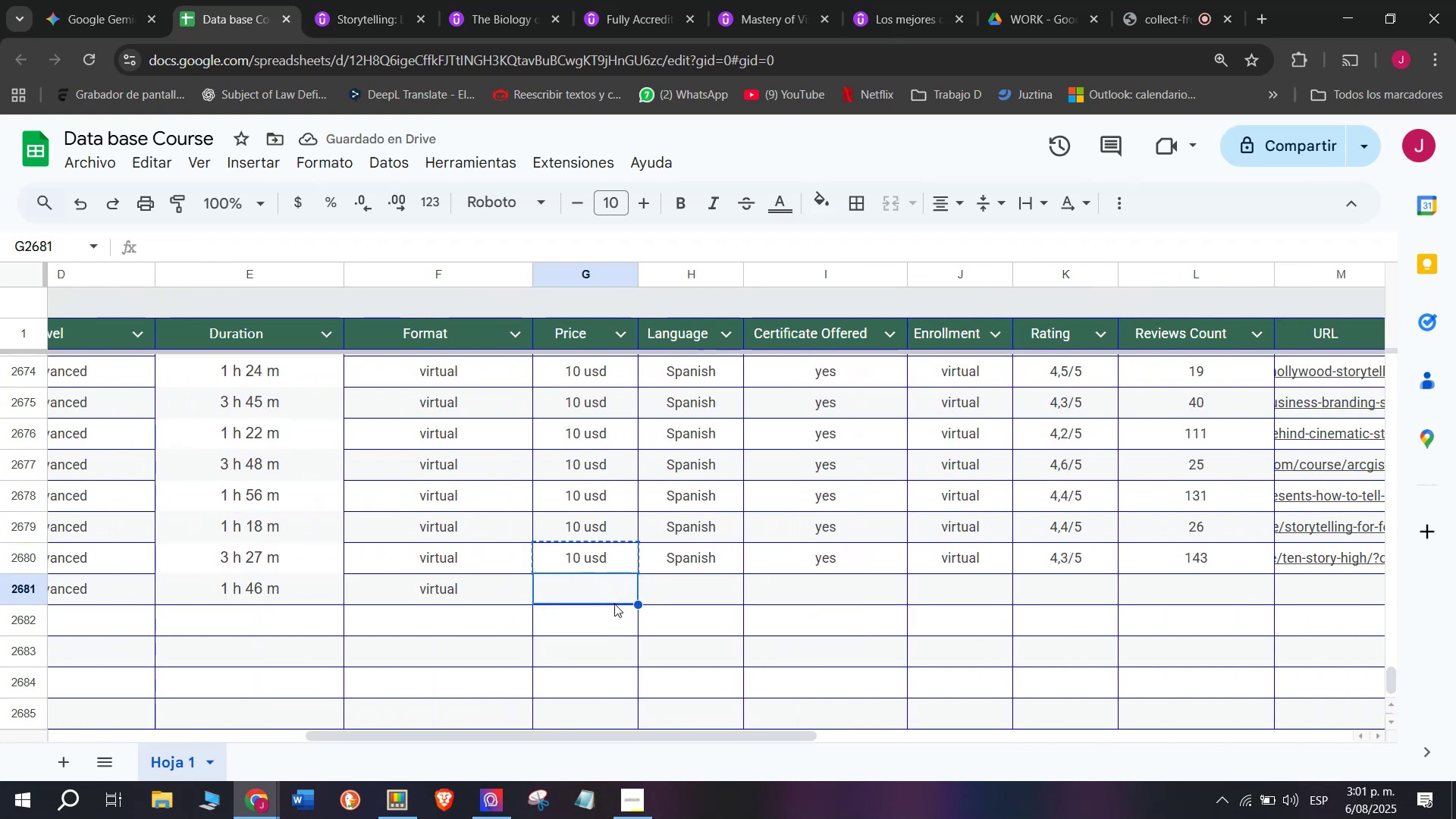 
key(Control+C)
 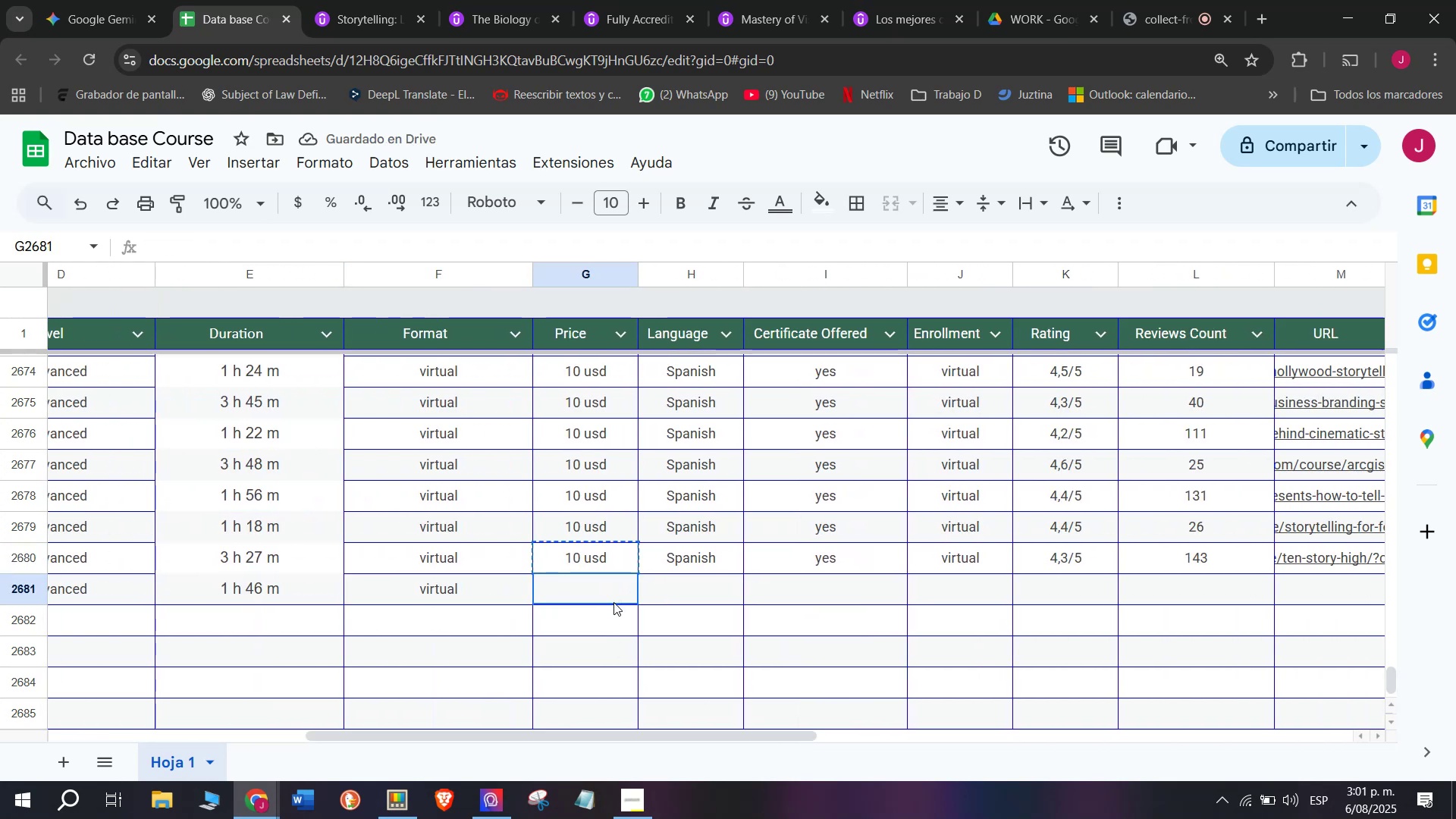 
key(Z)
 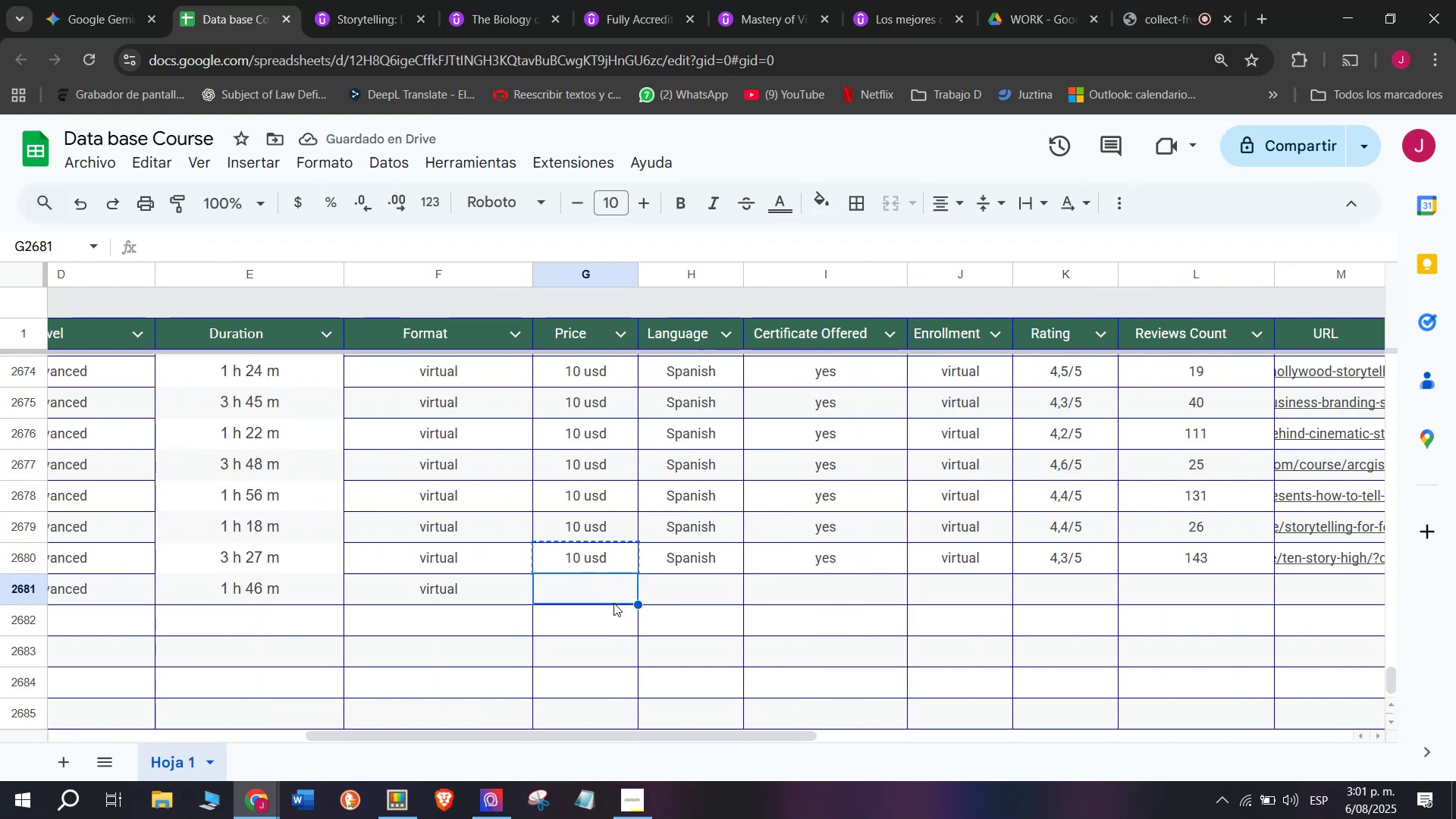 
key(Control+ControlLeft)
 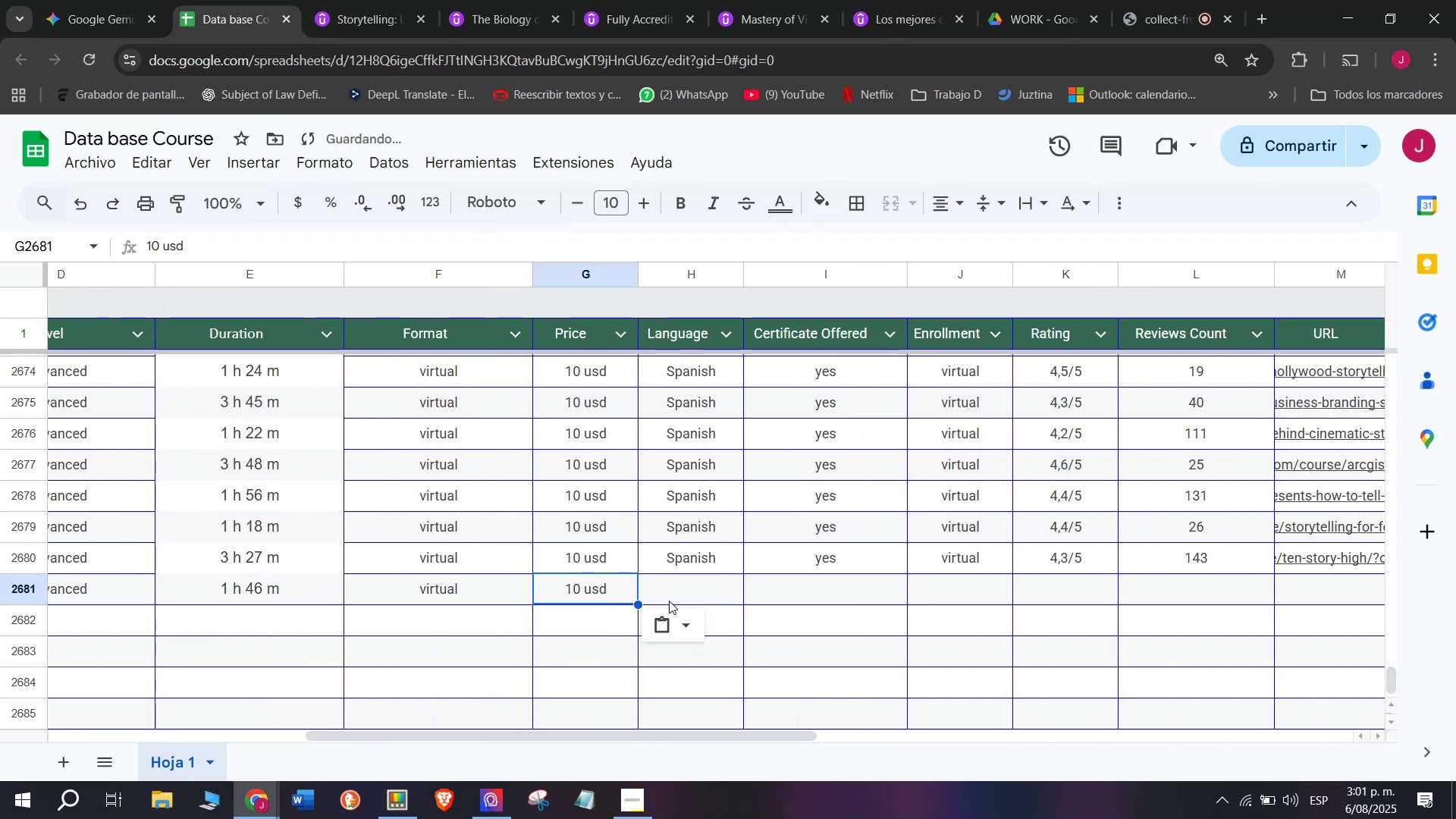 
key(Control+V)
 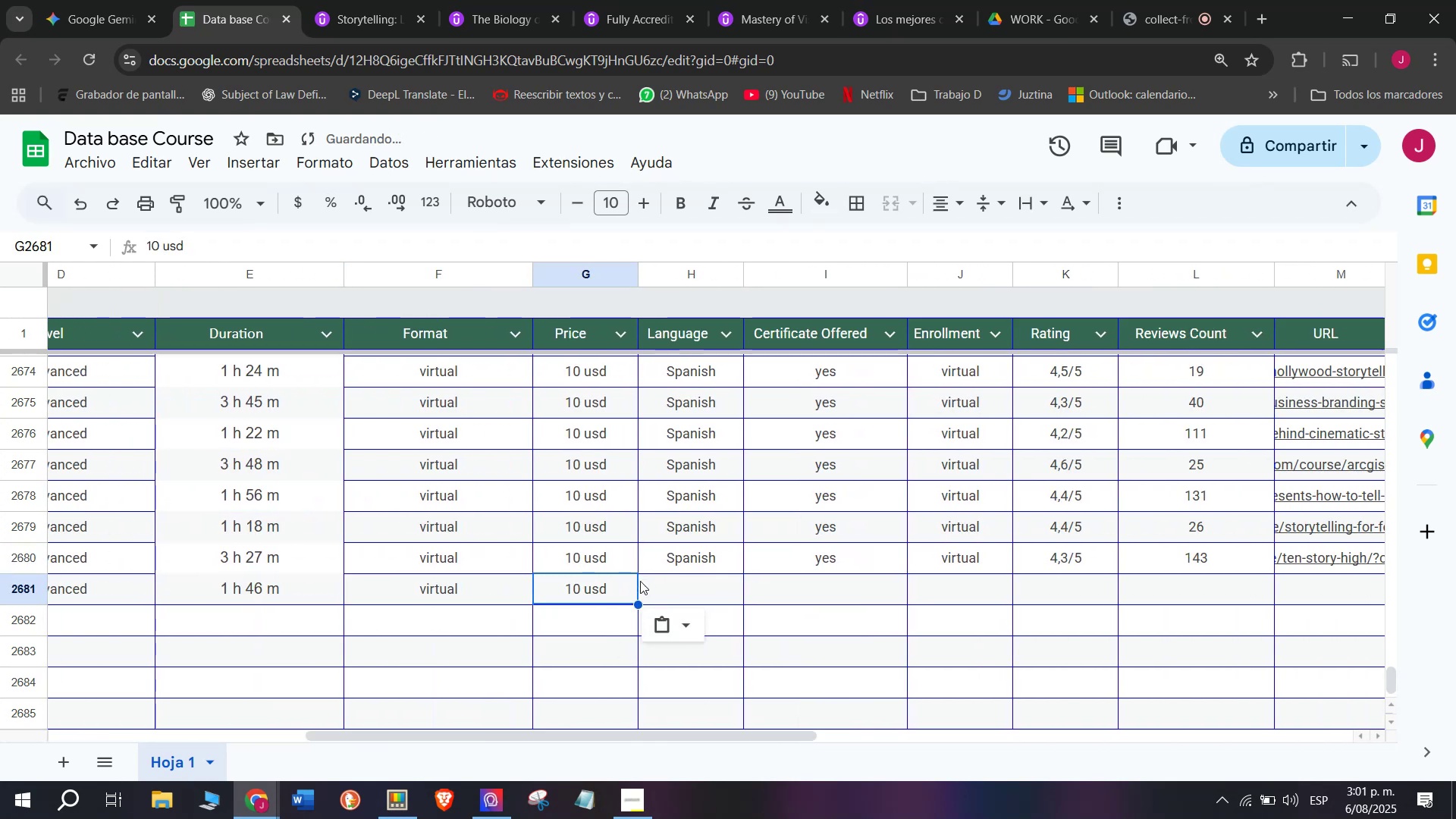 
left_click([677, 566])
 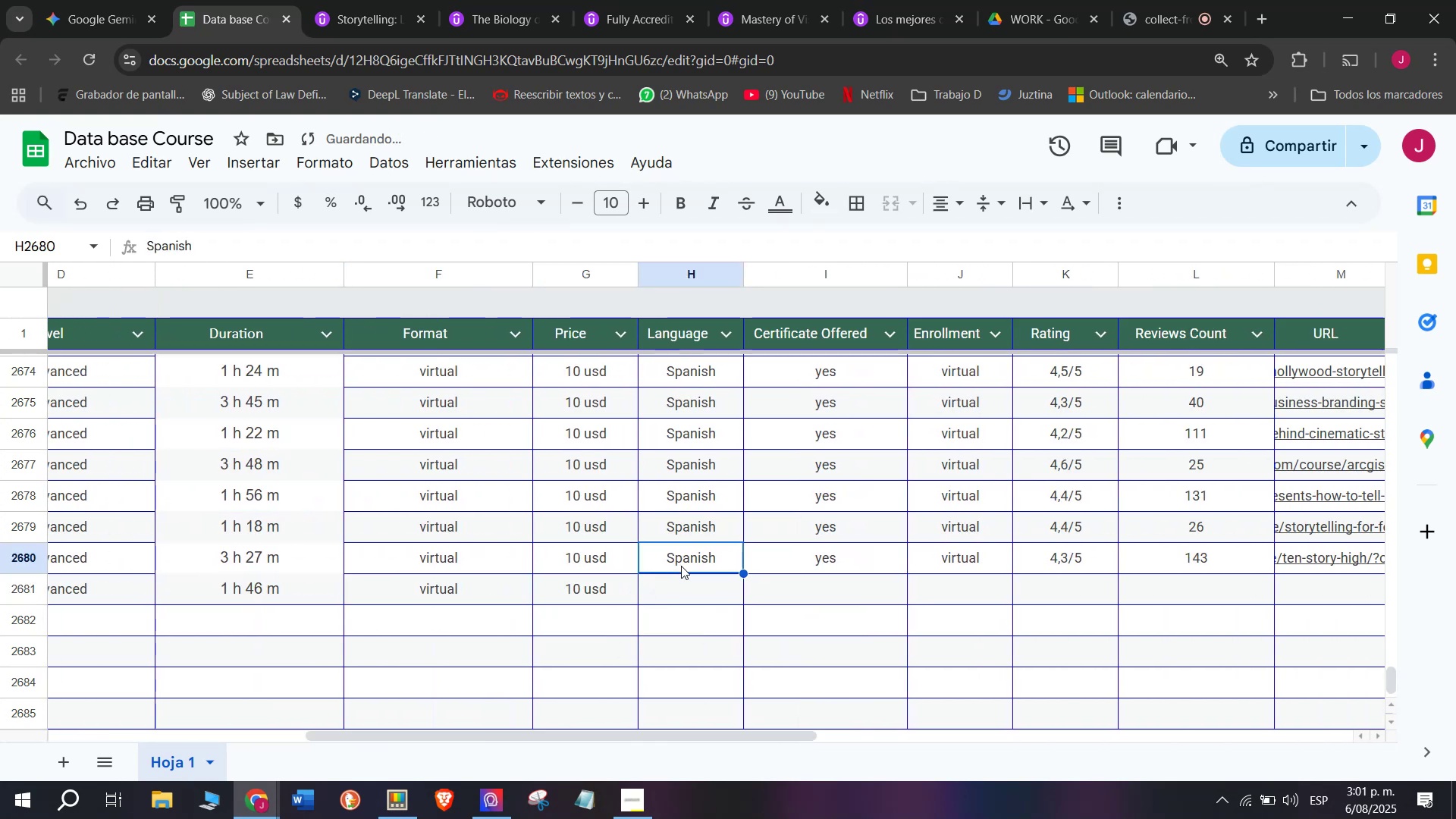 
key(Control+ControlLeft)
 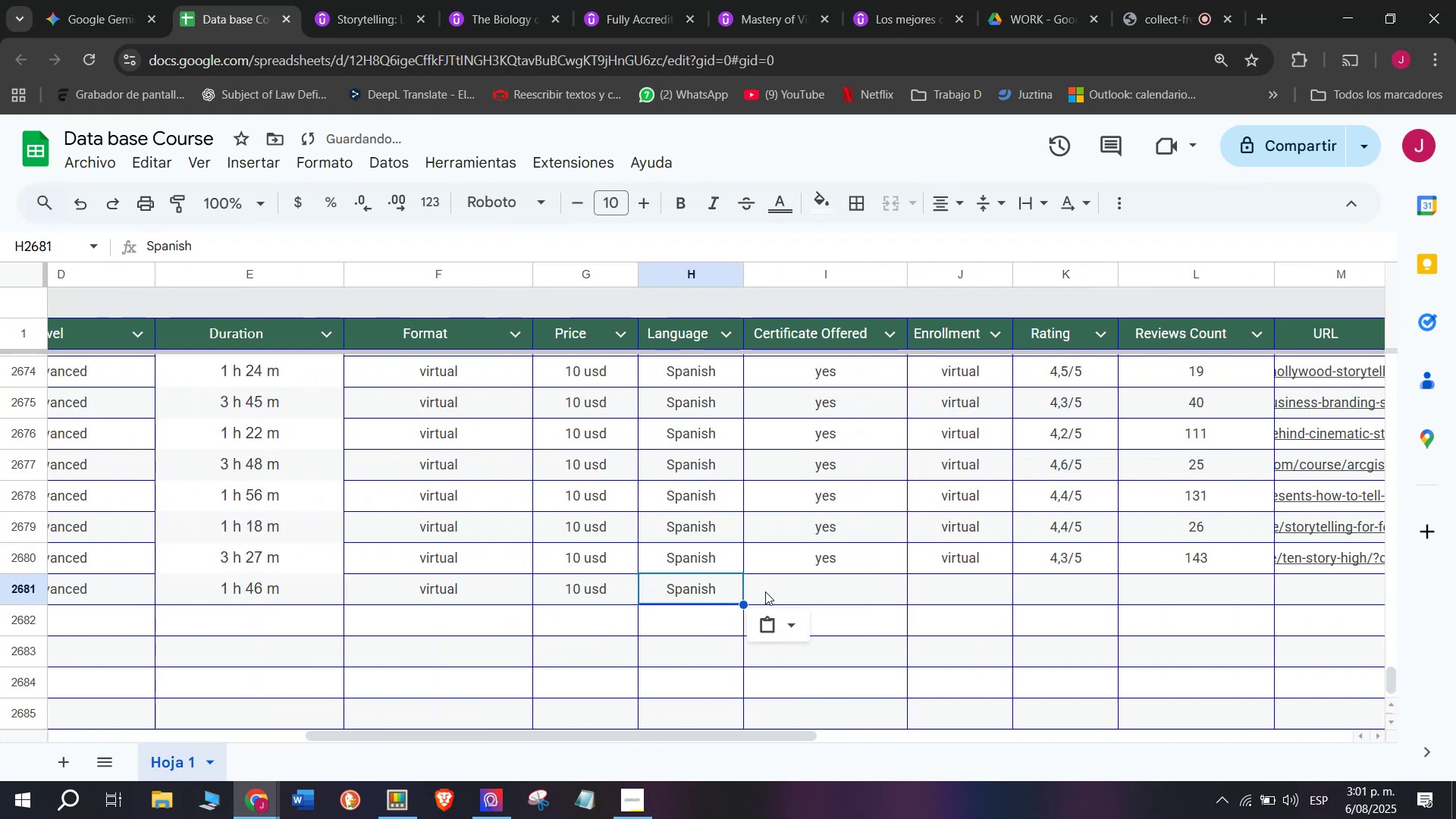 
key(Break)
 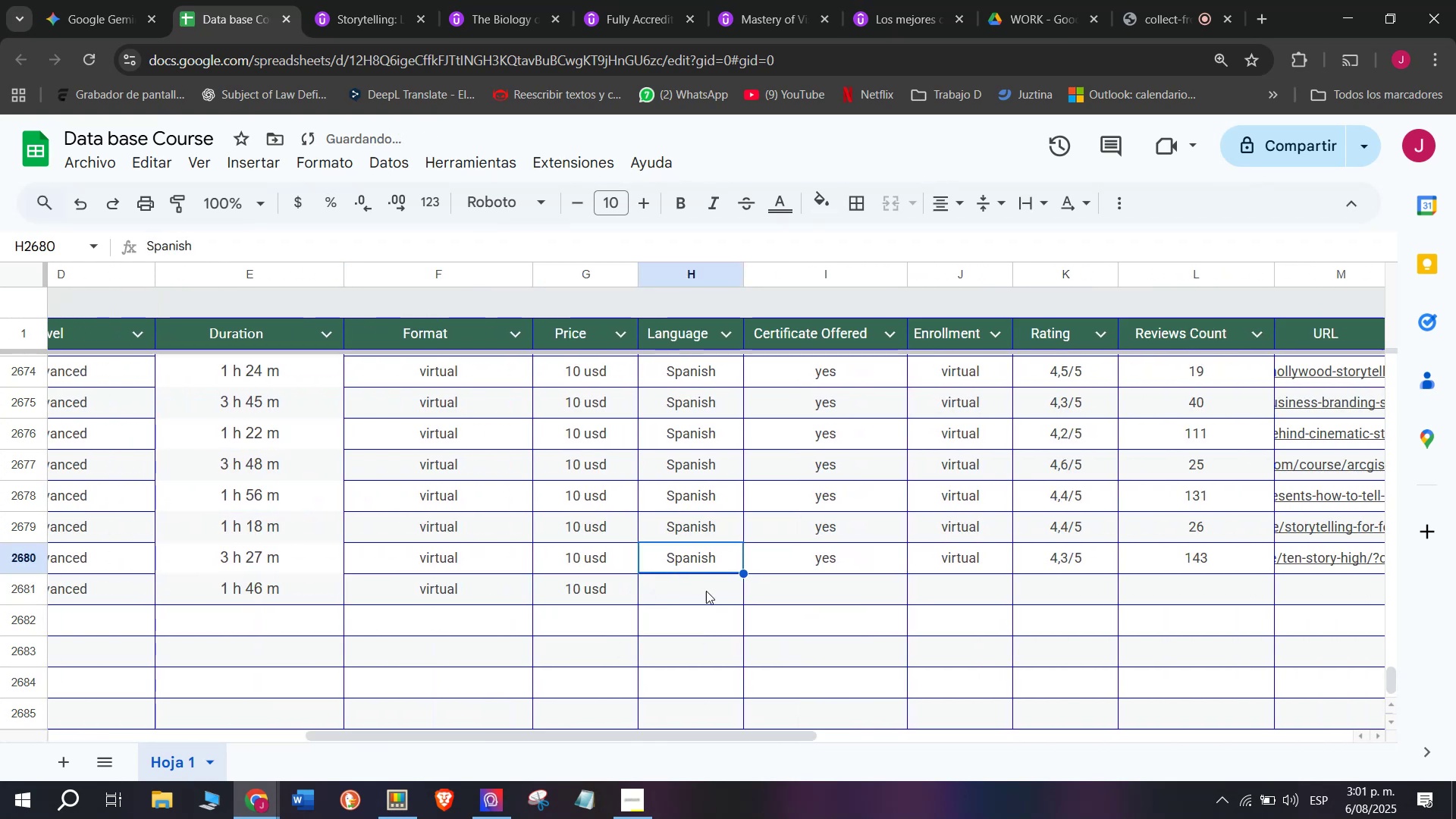 
key(Control+C)
 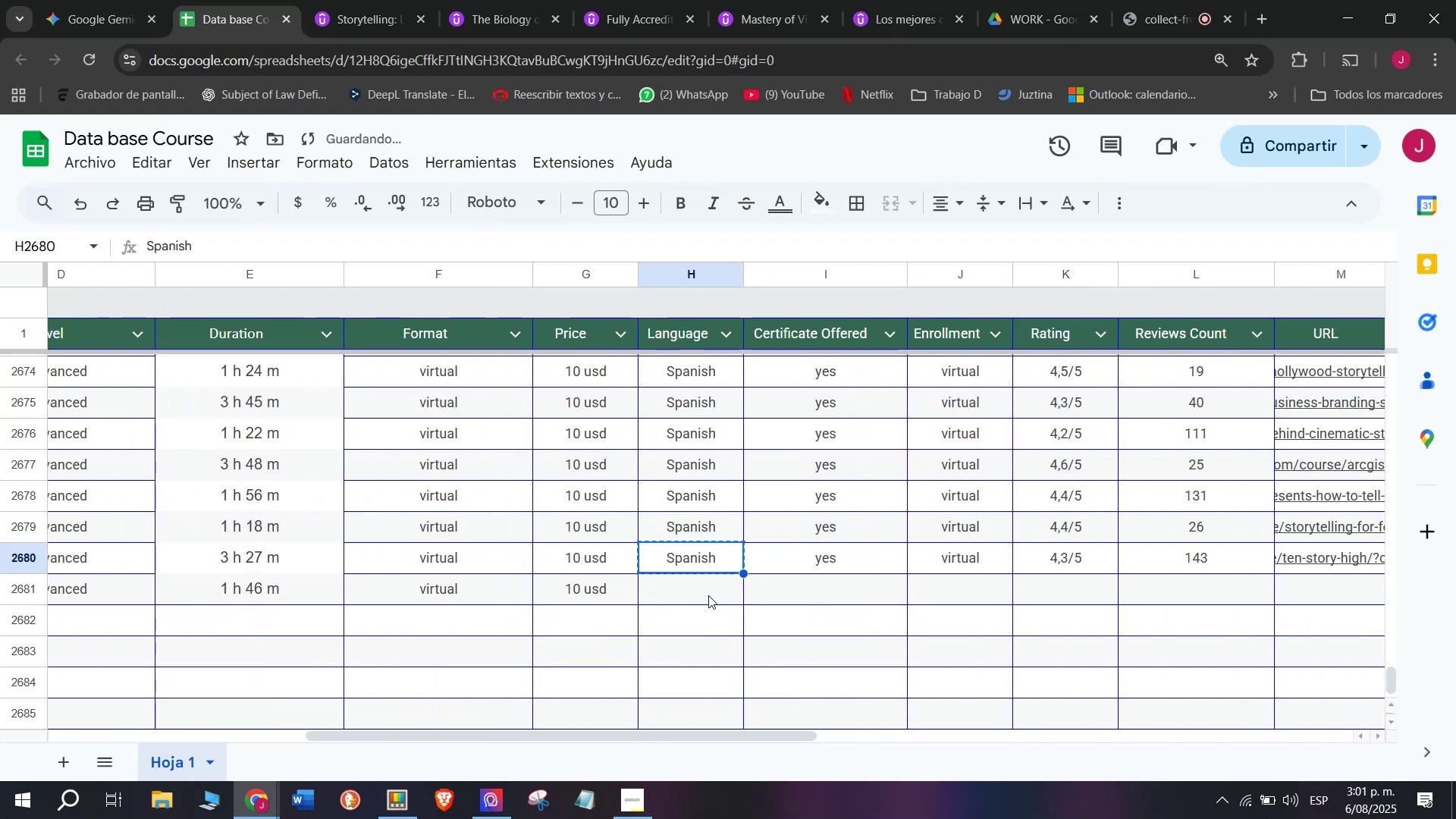 
key(Control+ControlLeft)
 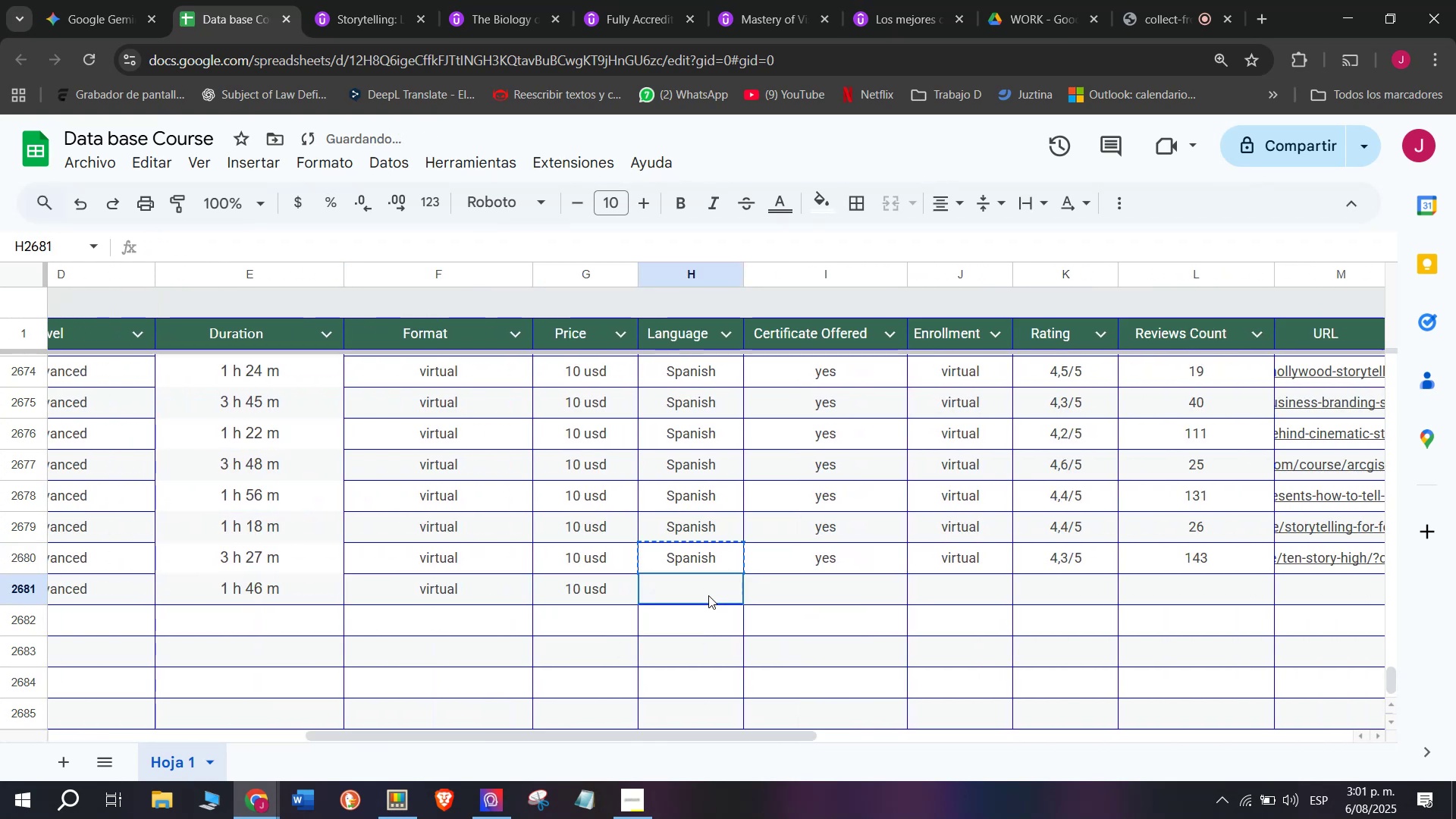 
key(Z)
 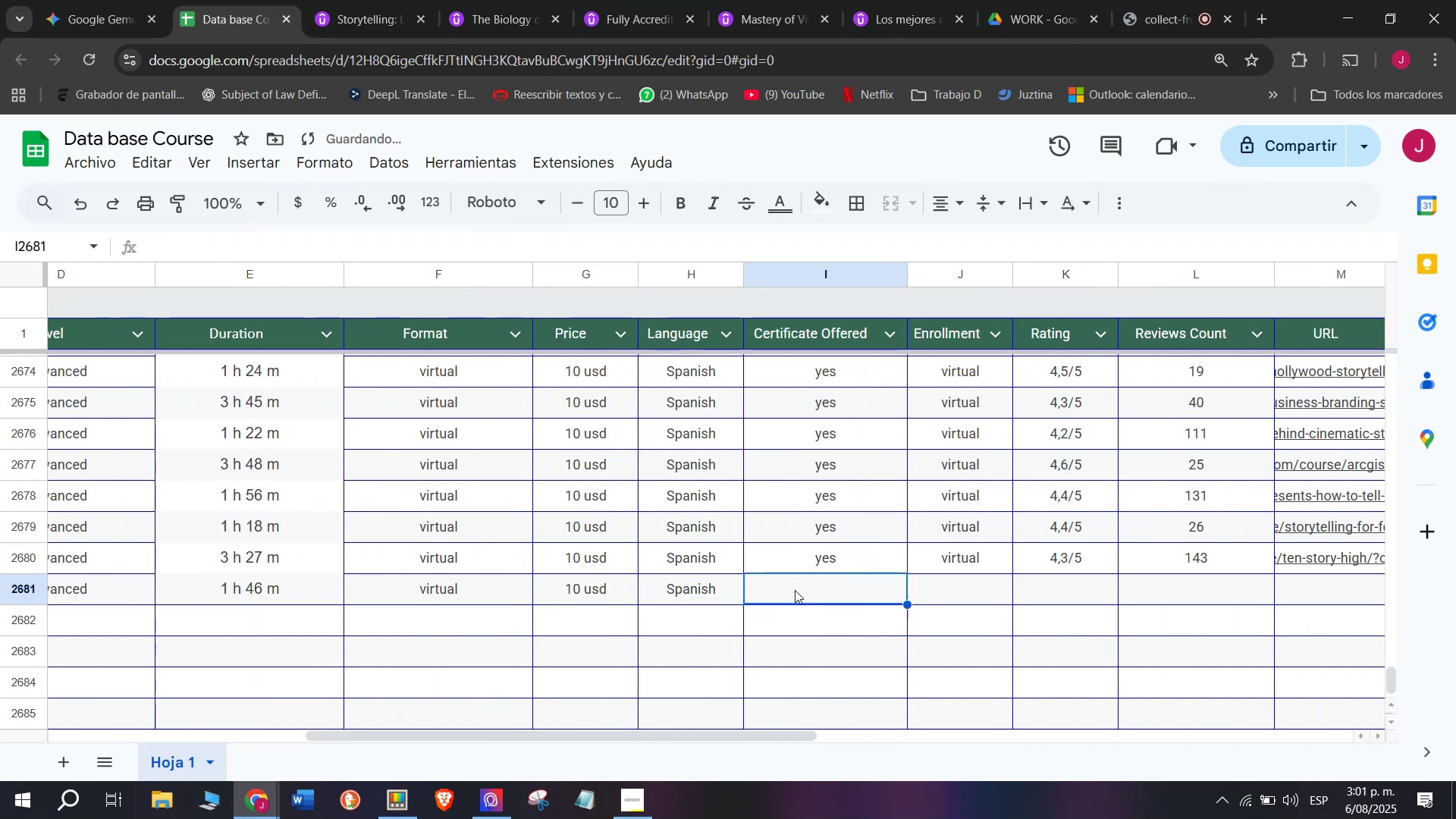 
key(Control+V)
 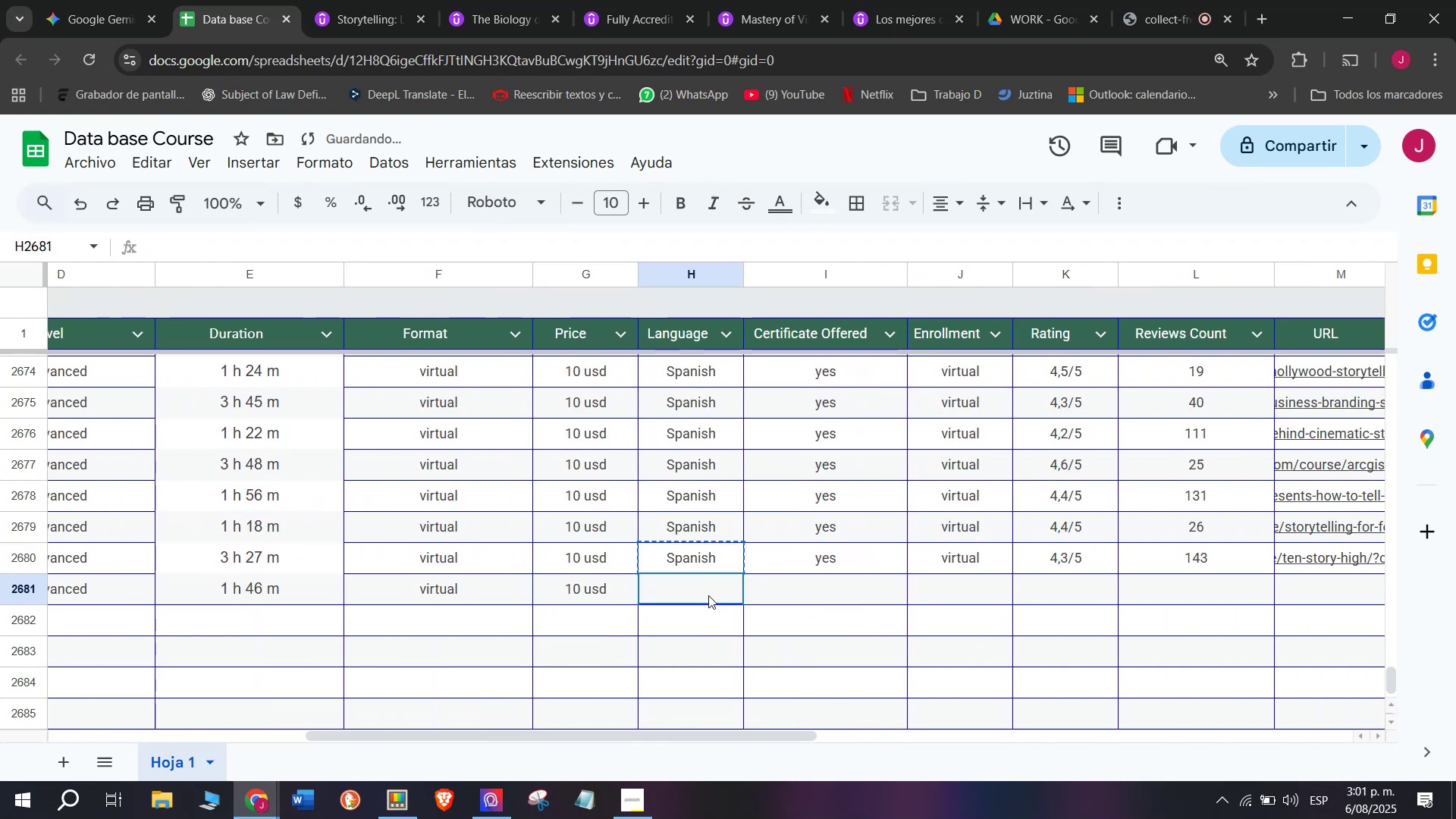 
double_click([708, 595])
 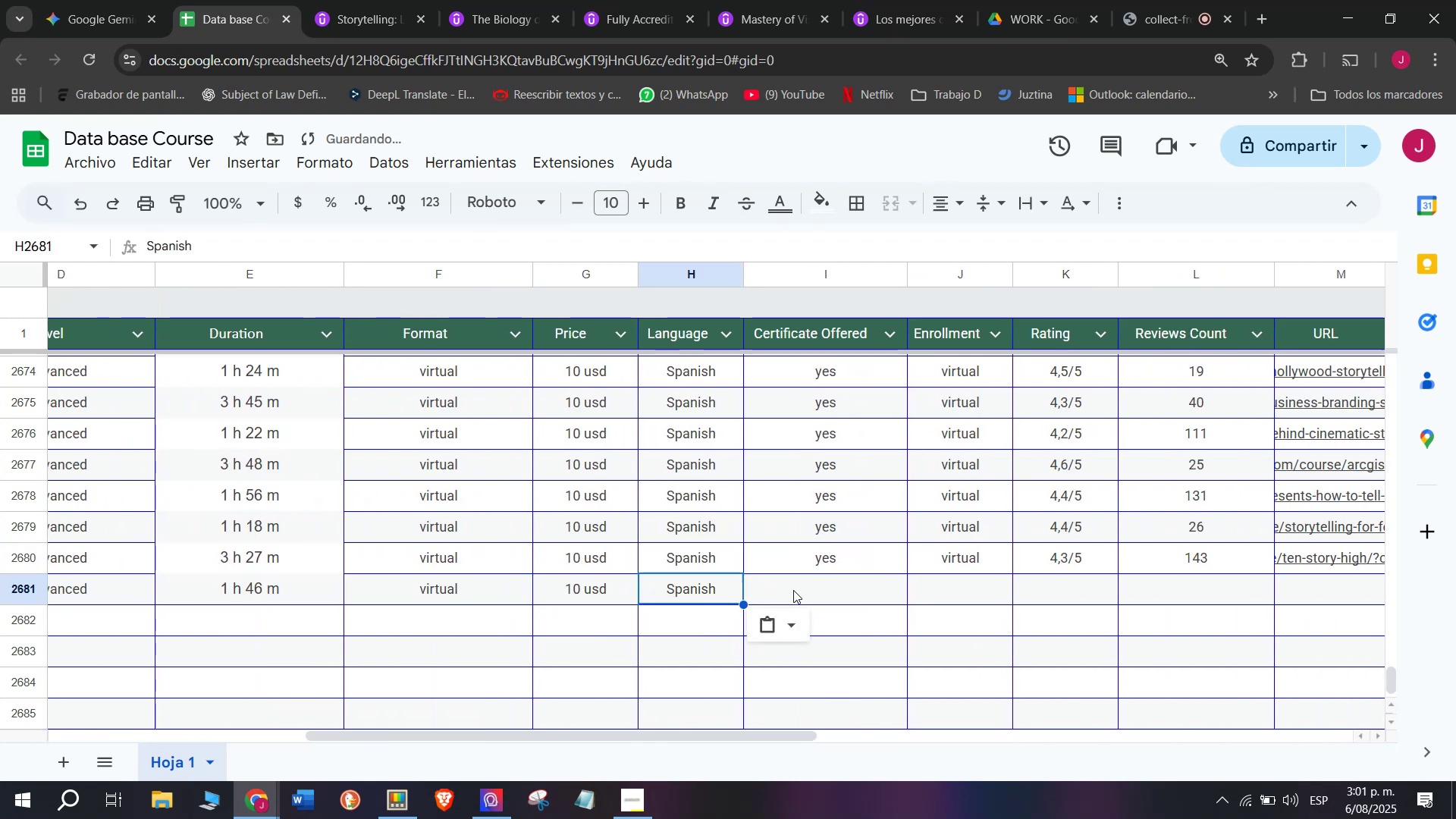 
triple_click([795, 590])
 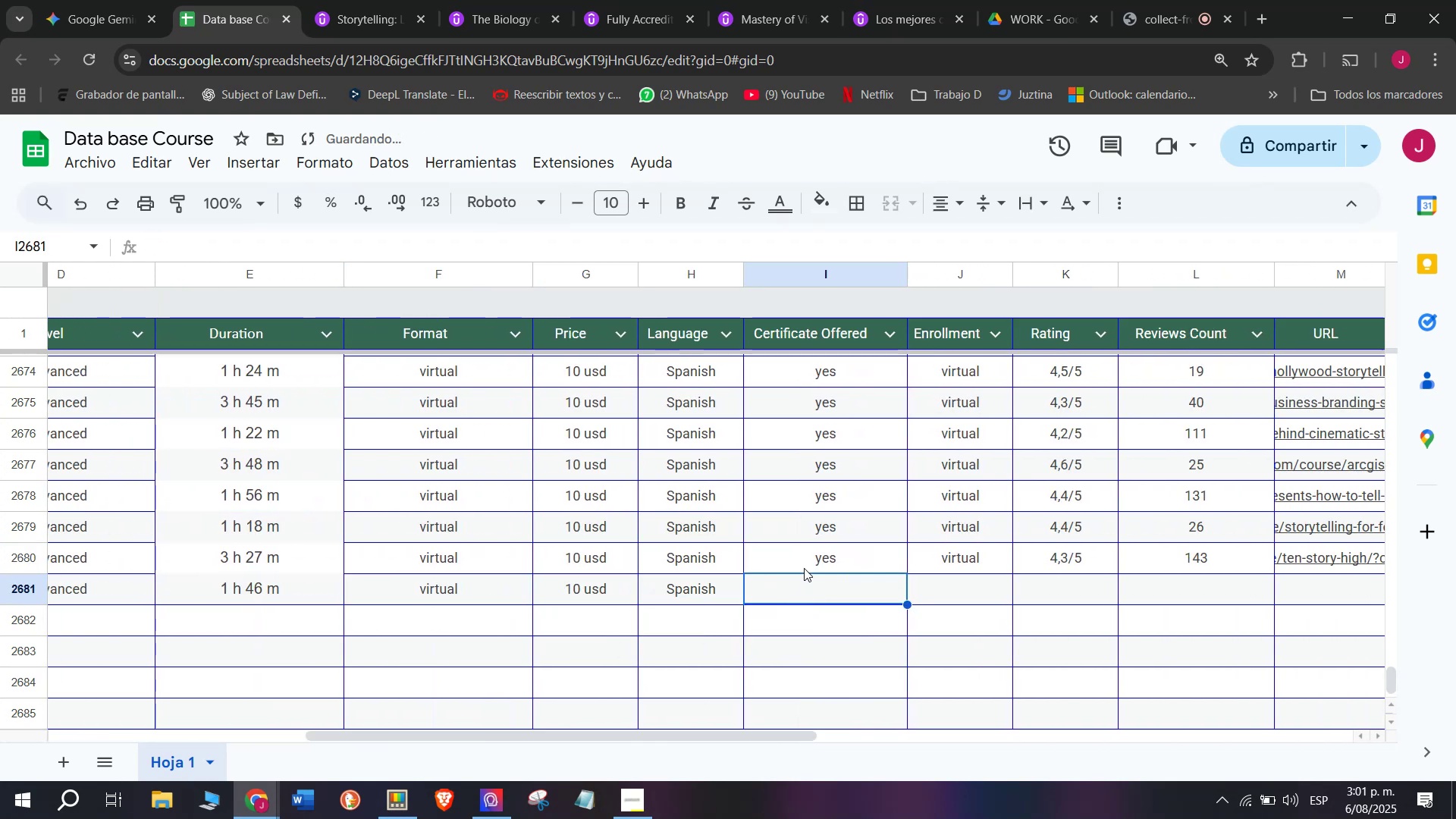 
left_click([804, 564])
 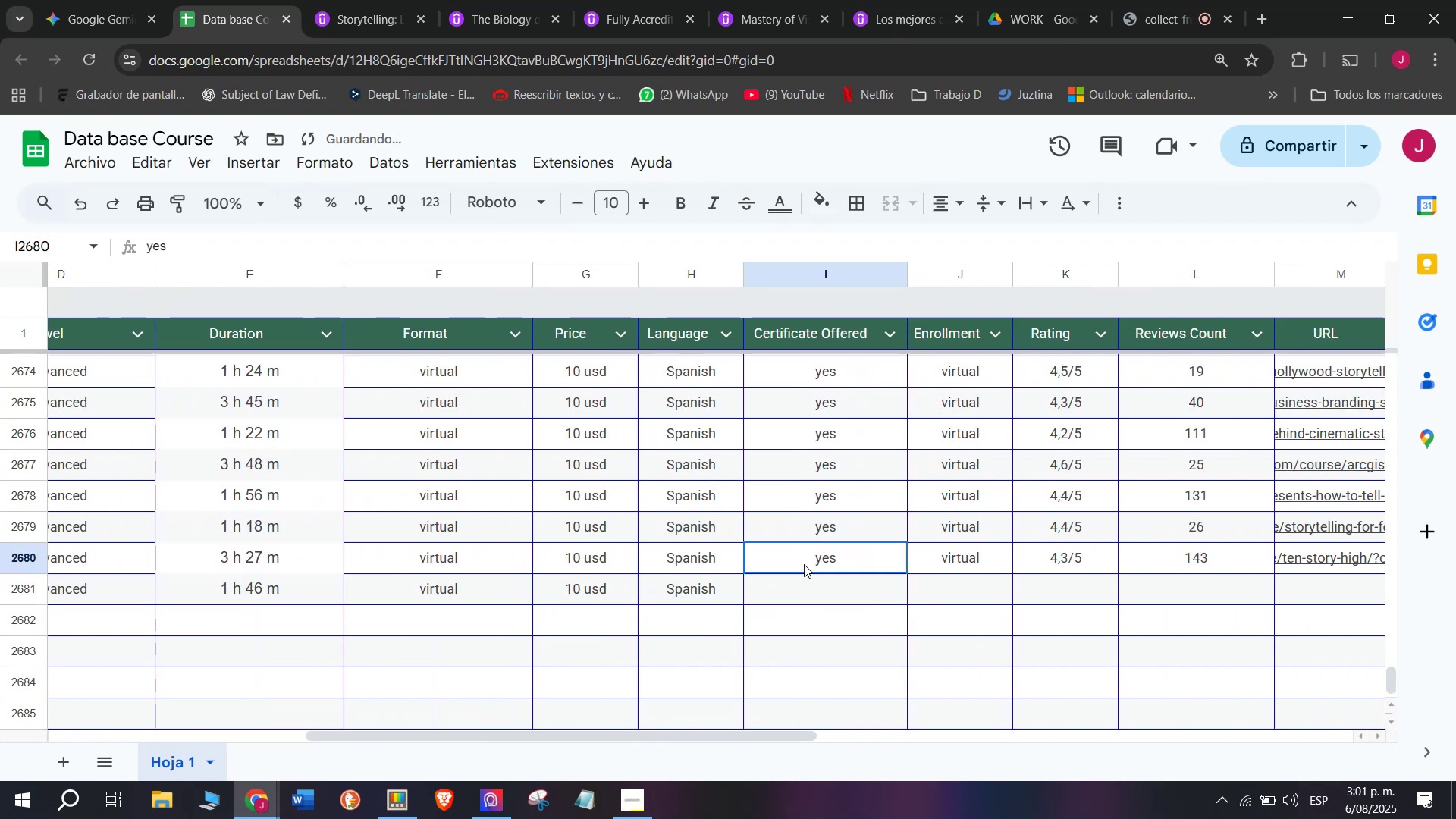 
key(Break)
 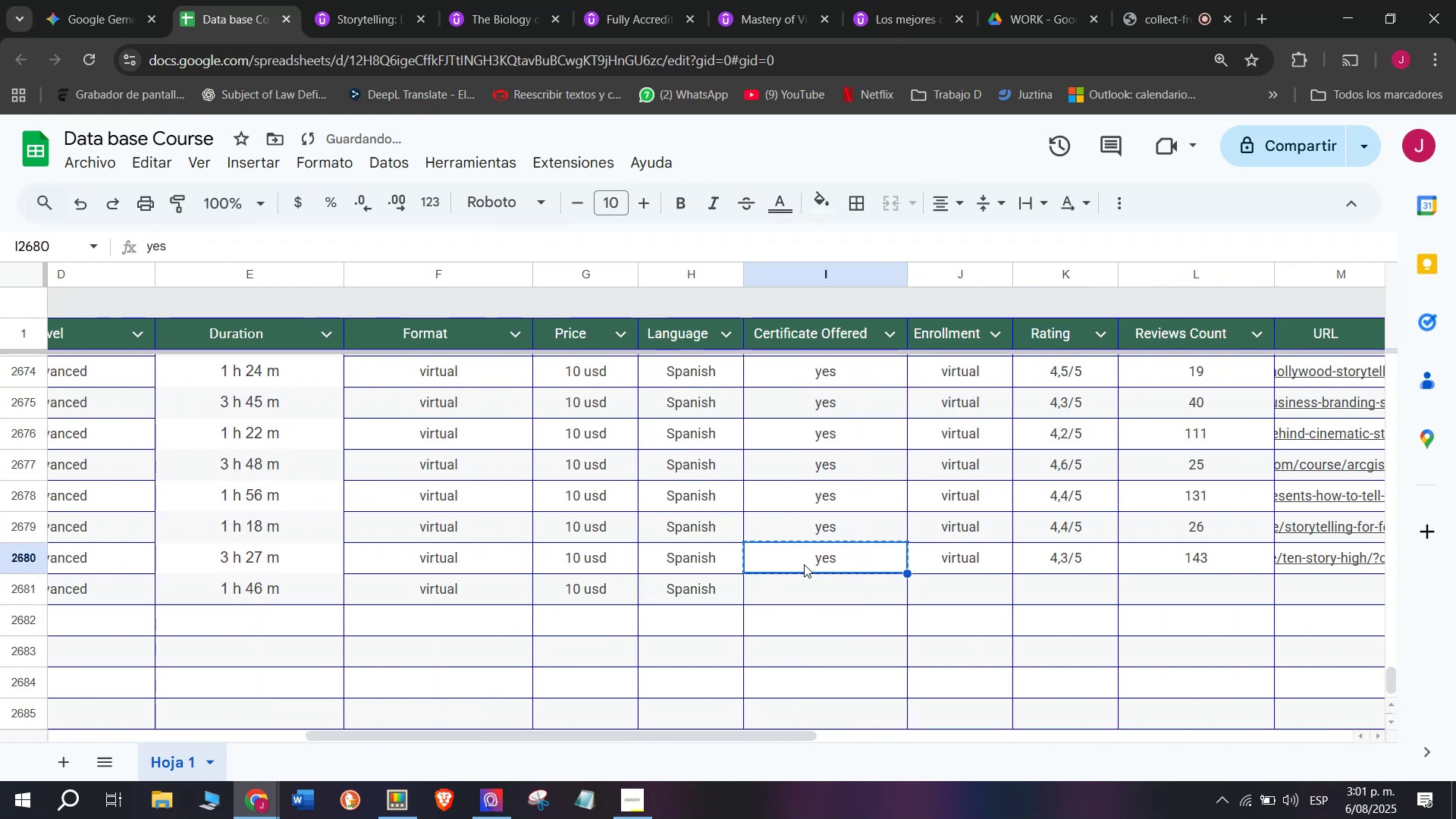 
key(Control+ControlLeft)
 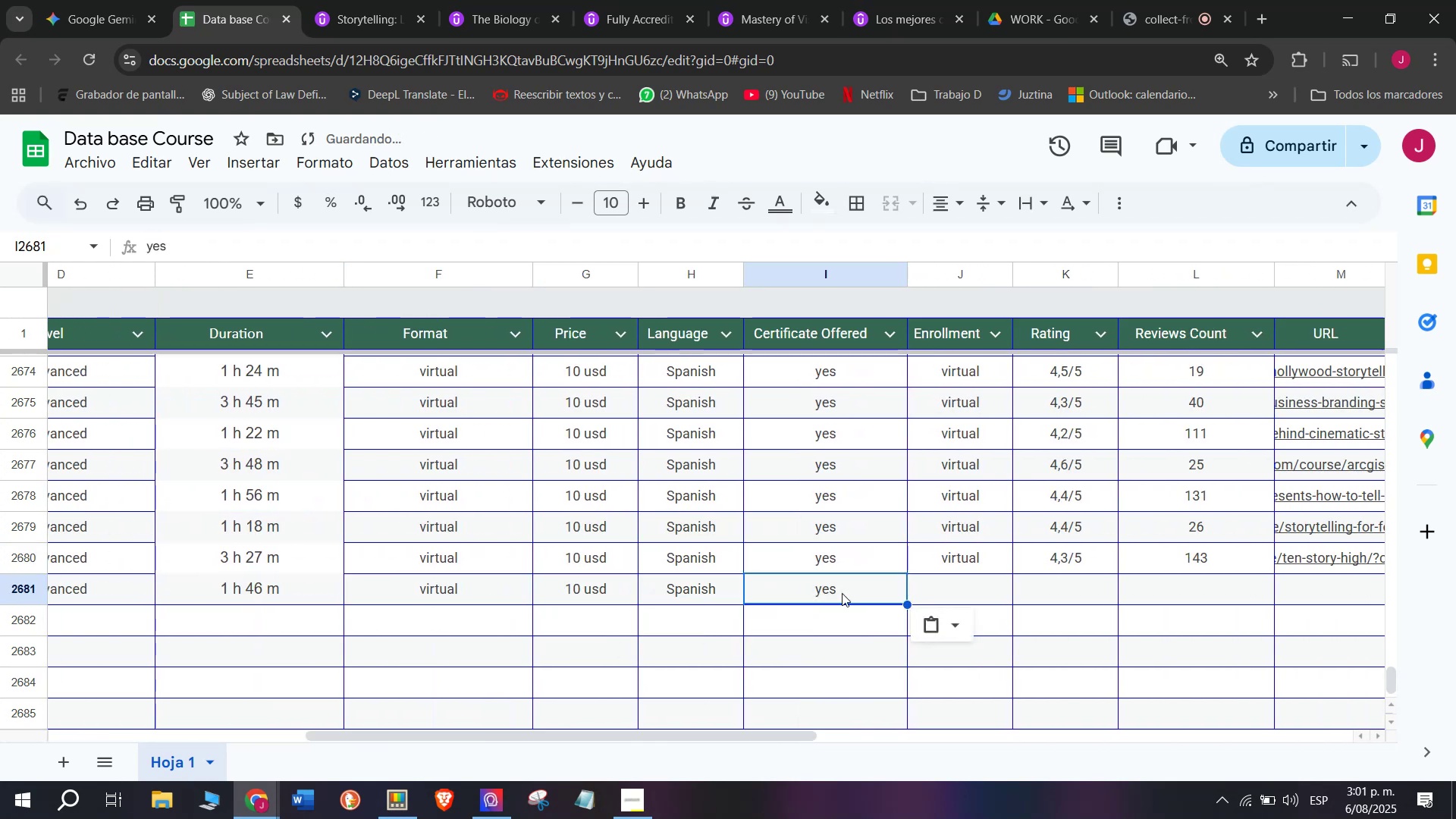 
key(Control+C)
 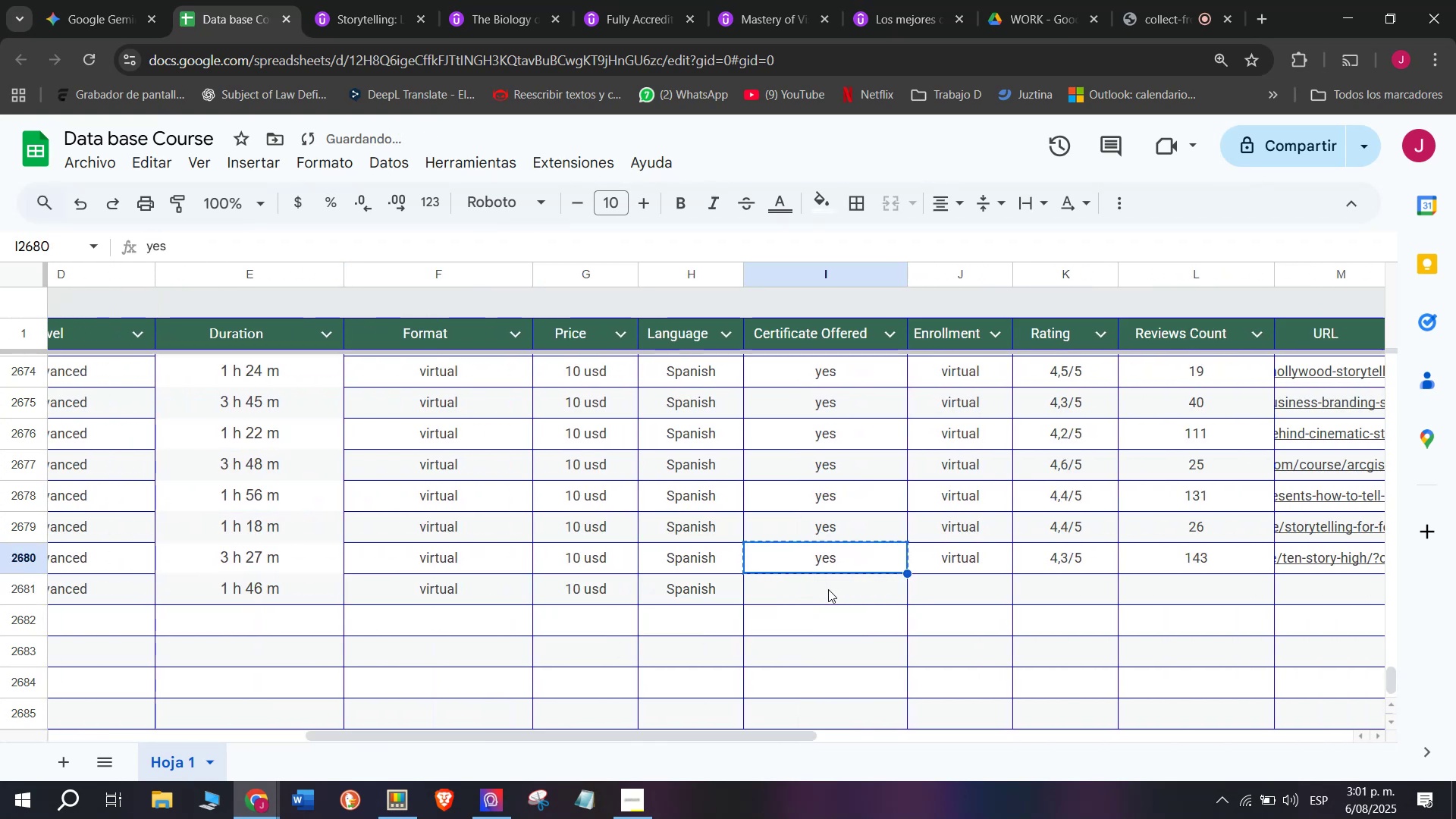 
key(Z)
 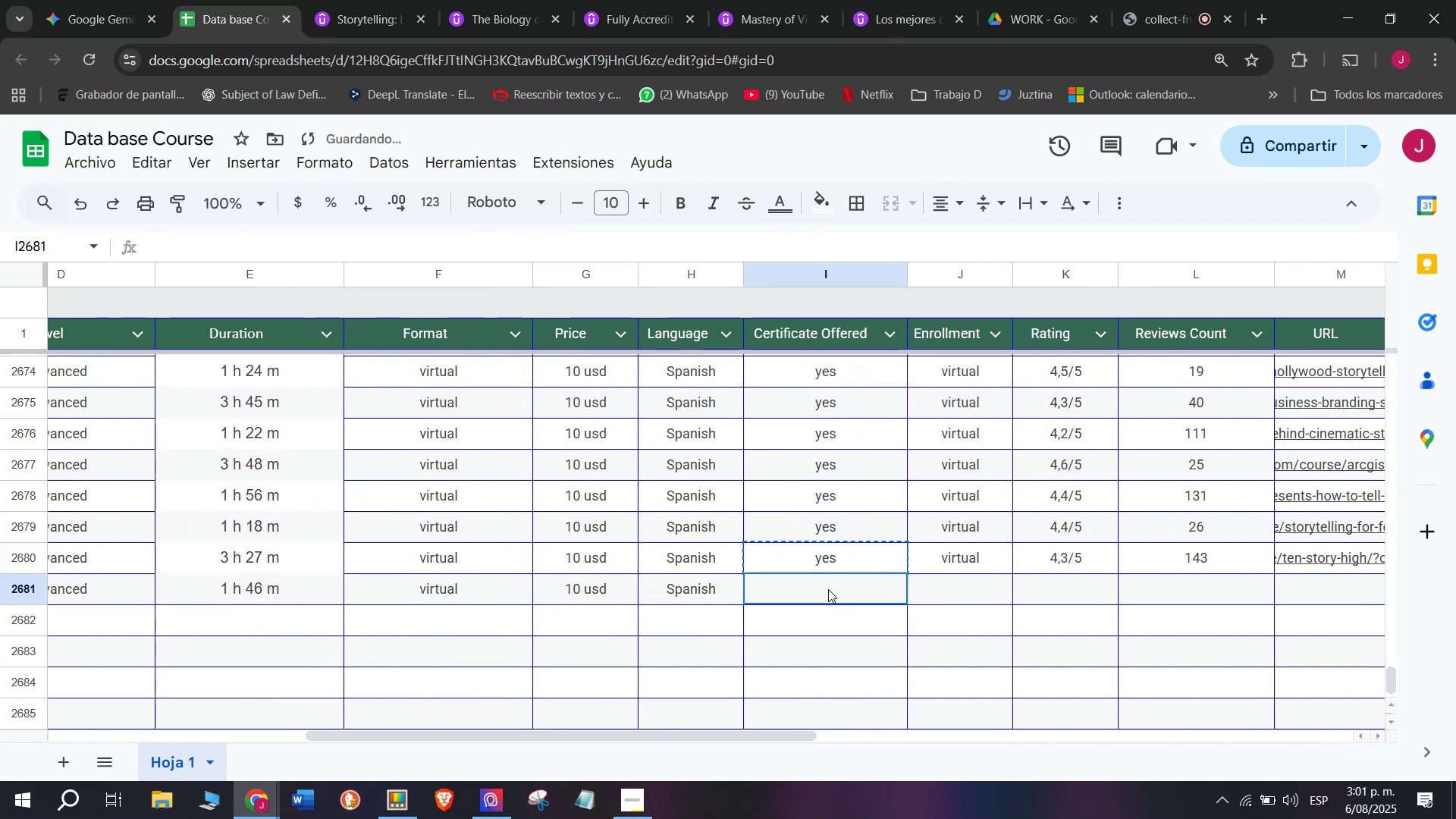 
key(Control+ControlLeft)
 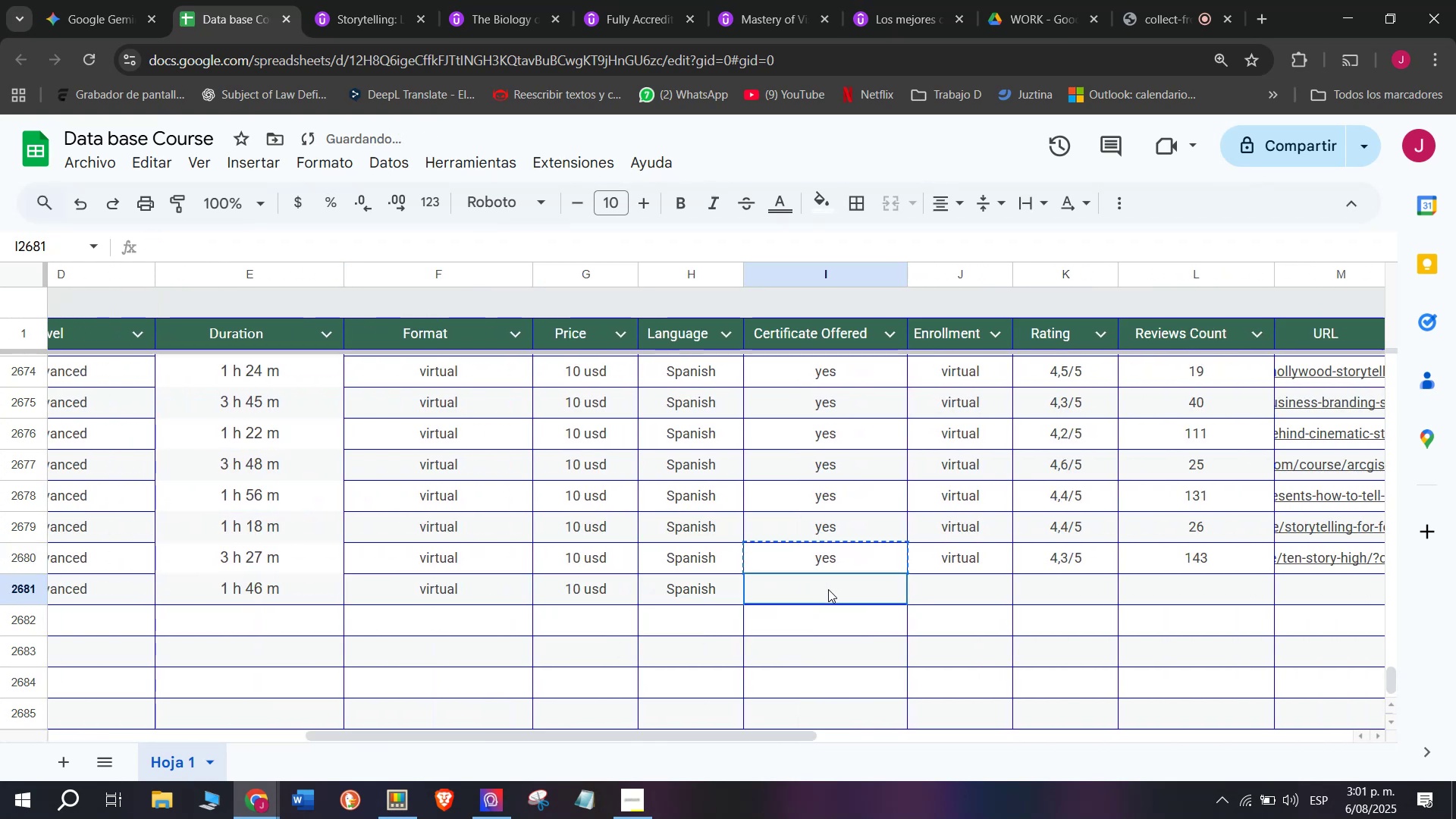 
key(Control+V)
 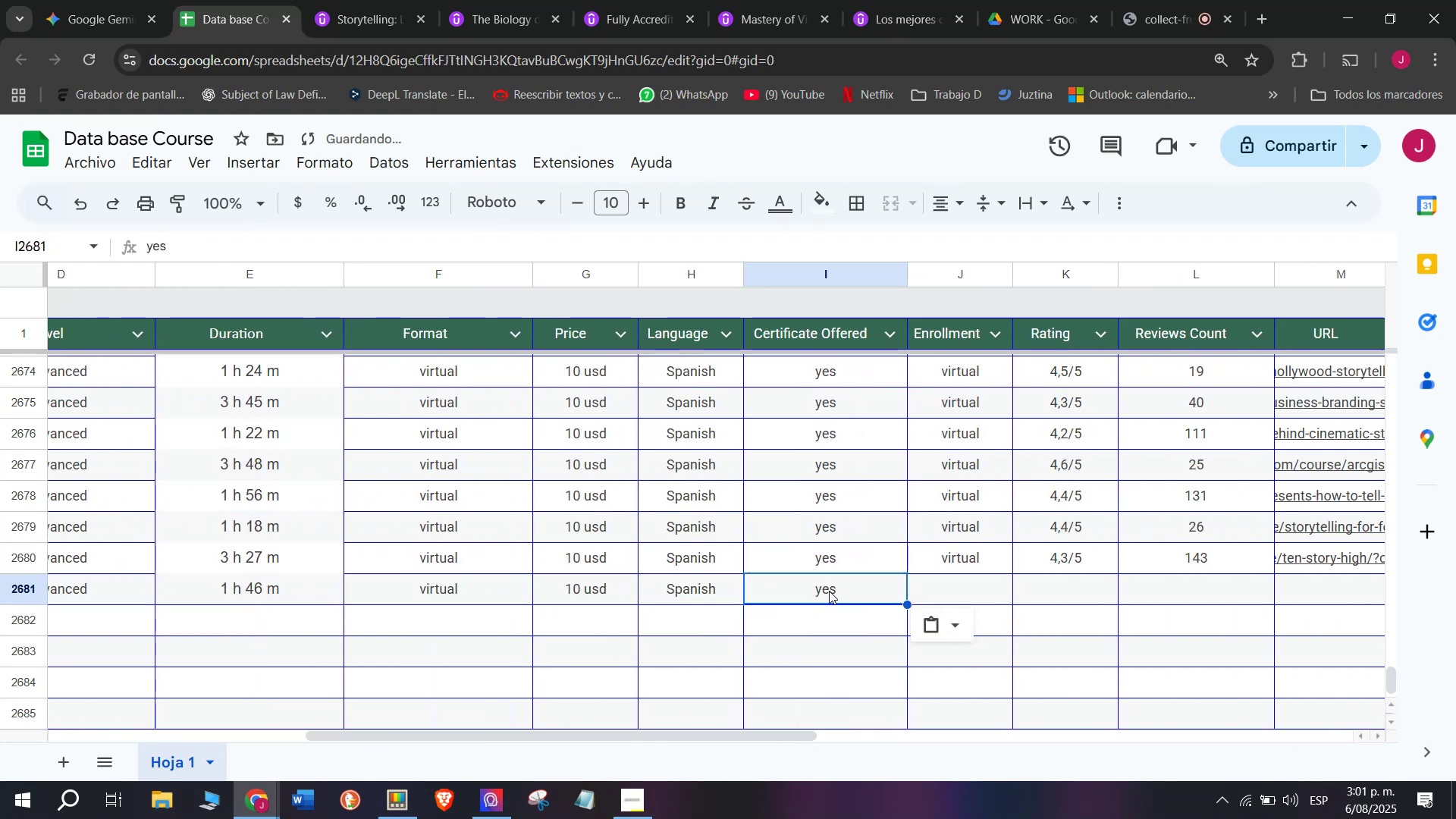 
double_click([828, 589])
 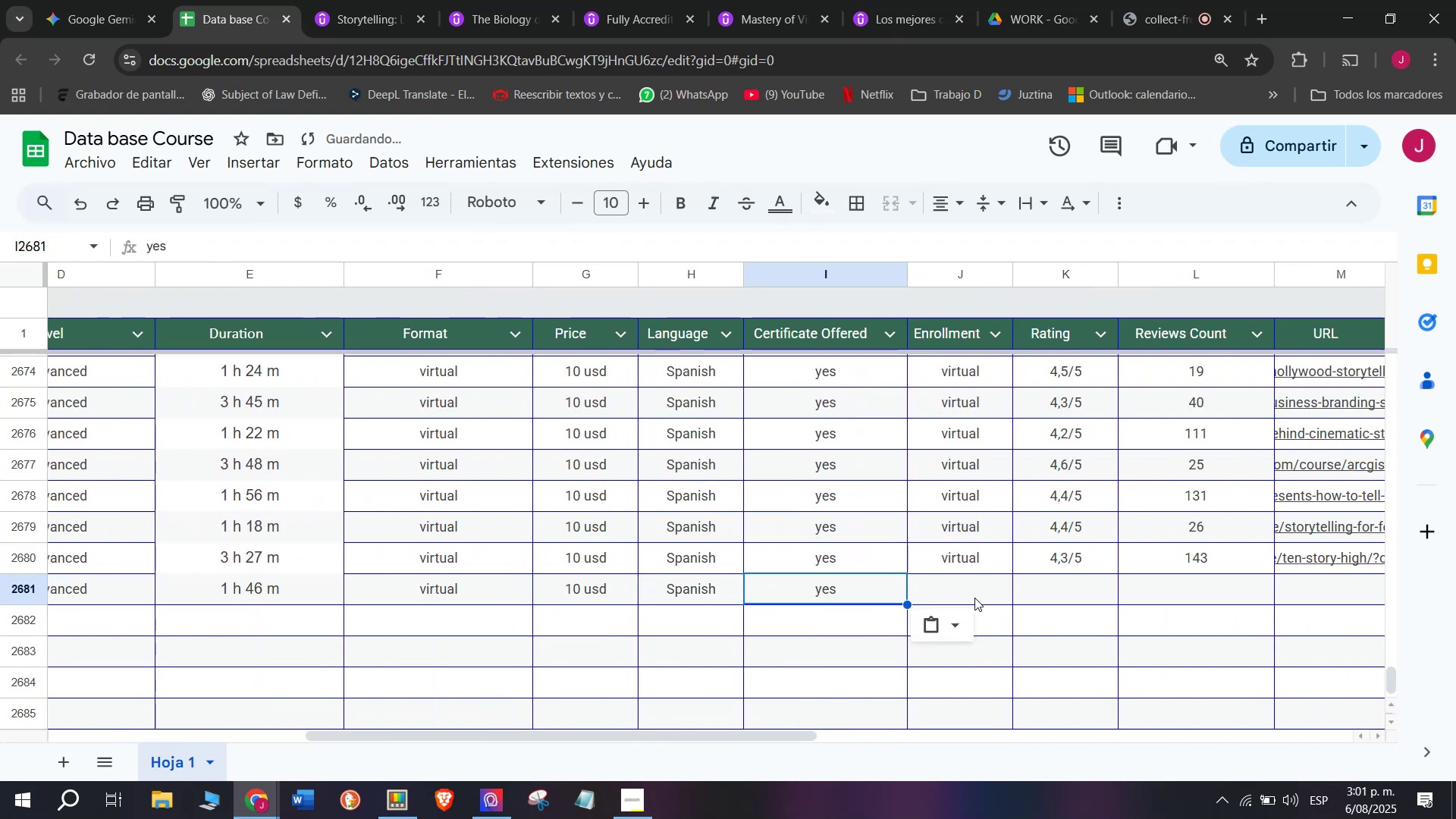 
left_click([976, 598])
 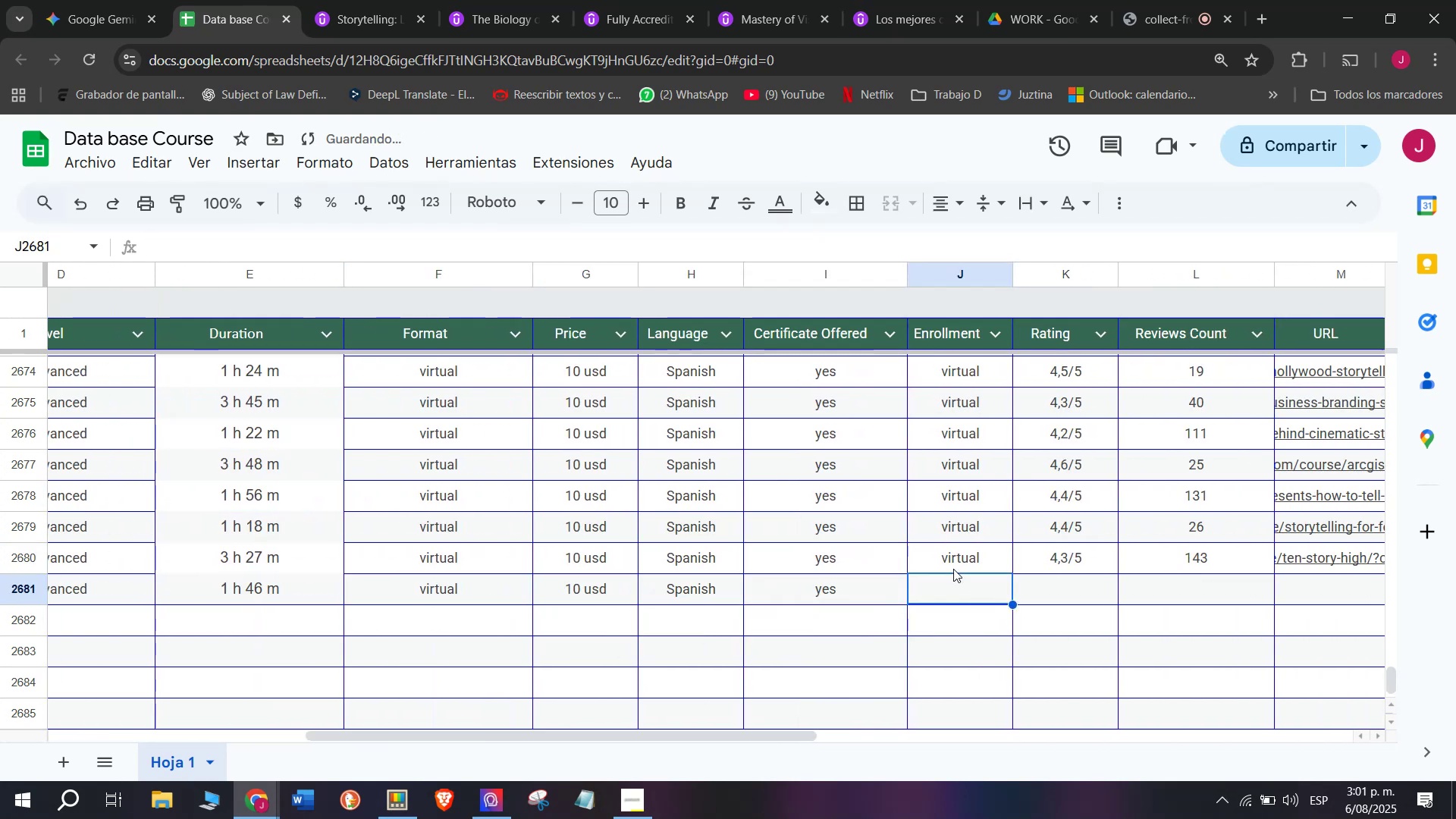 
double_click([953, 569])
 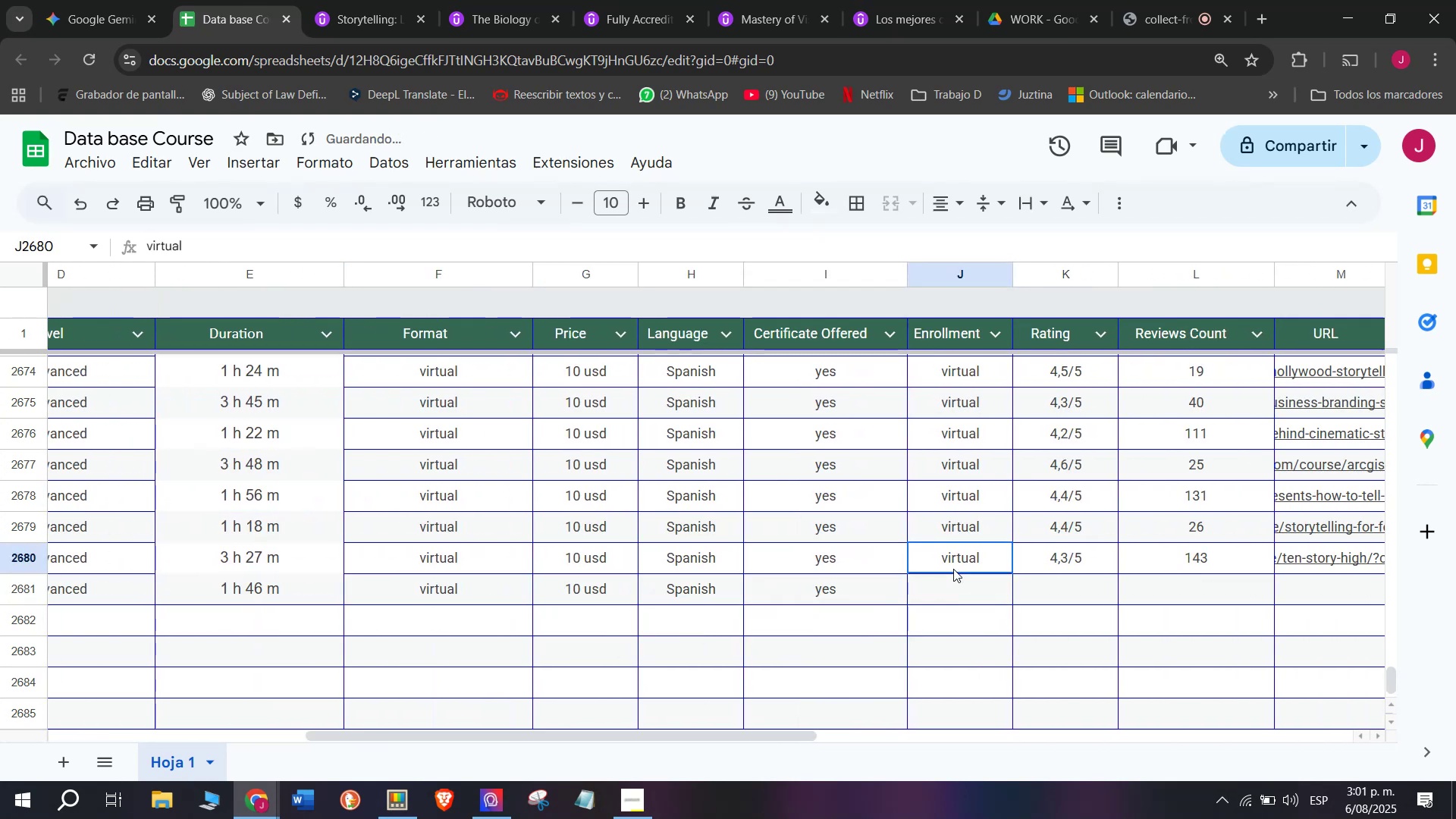 
key(Break)
 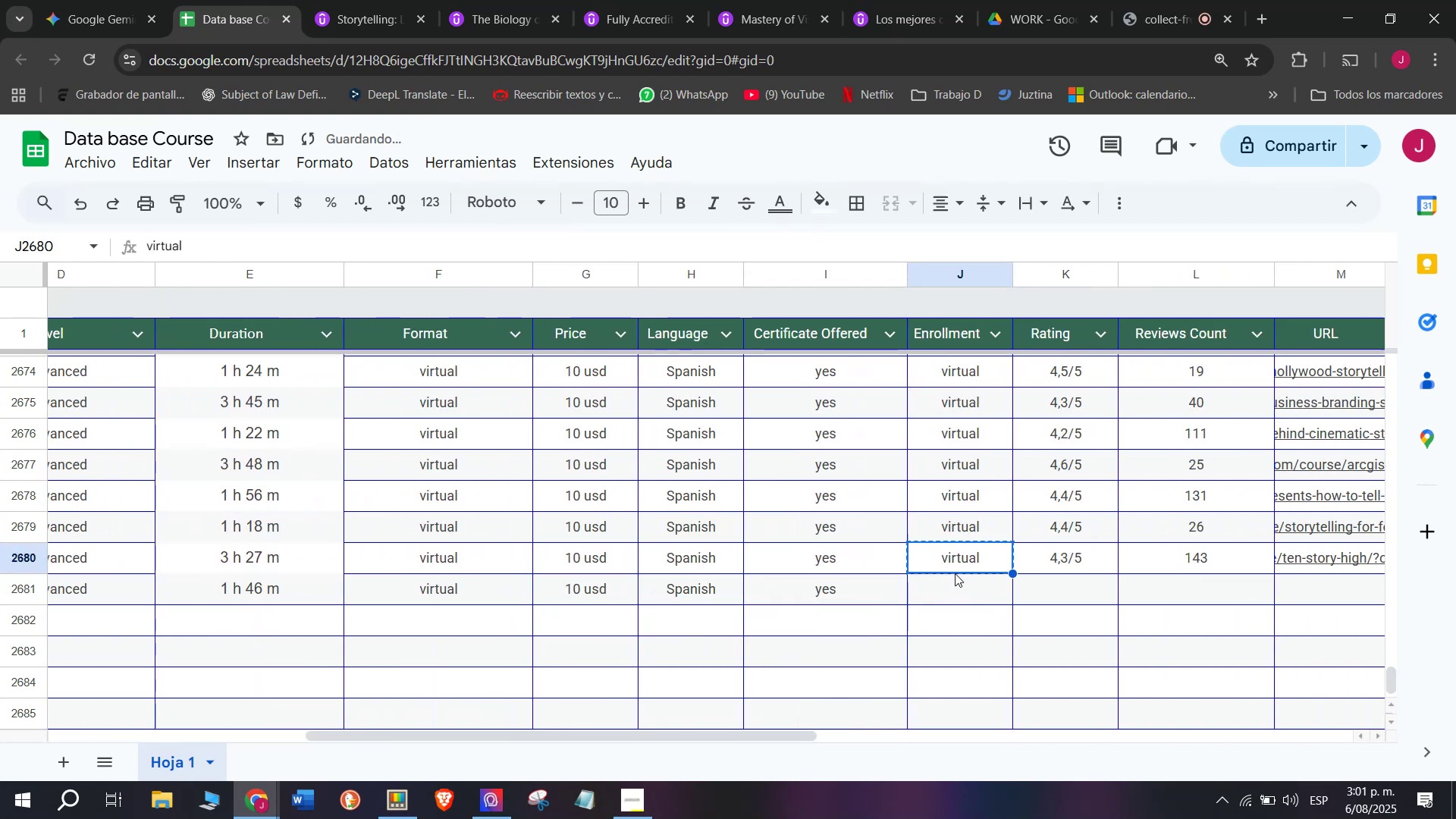 
key(Control+ControlLeft)
 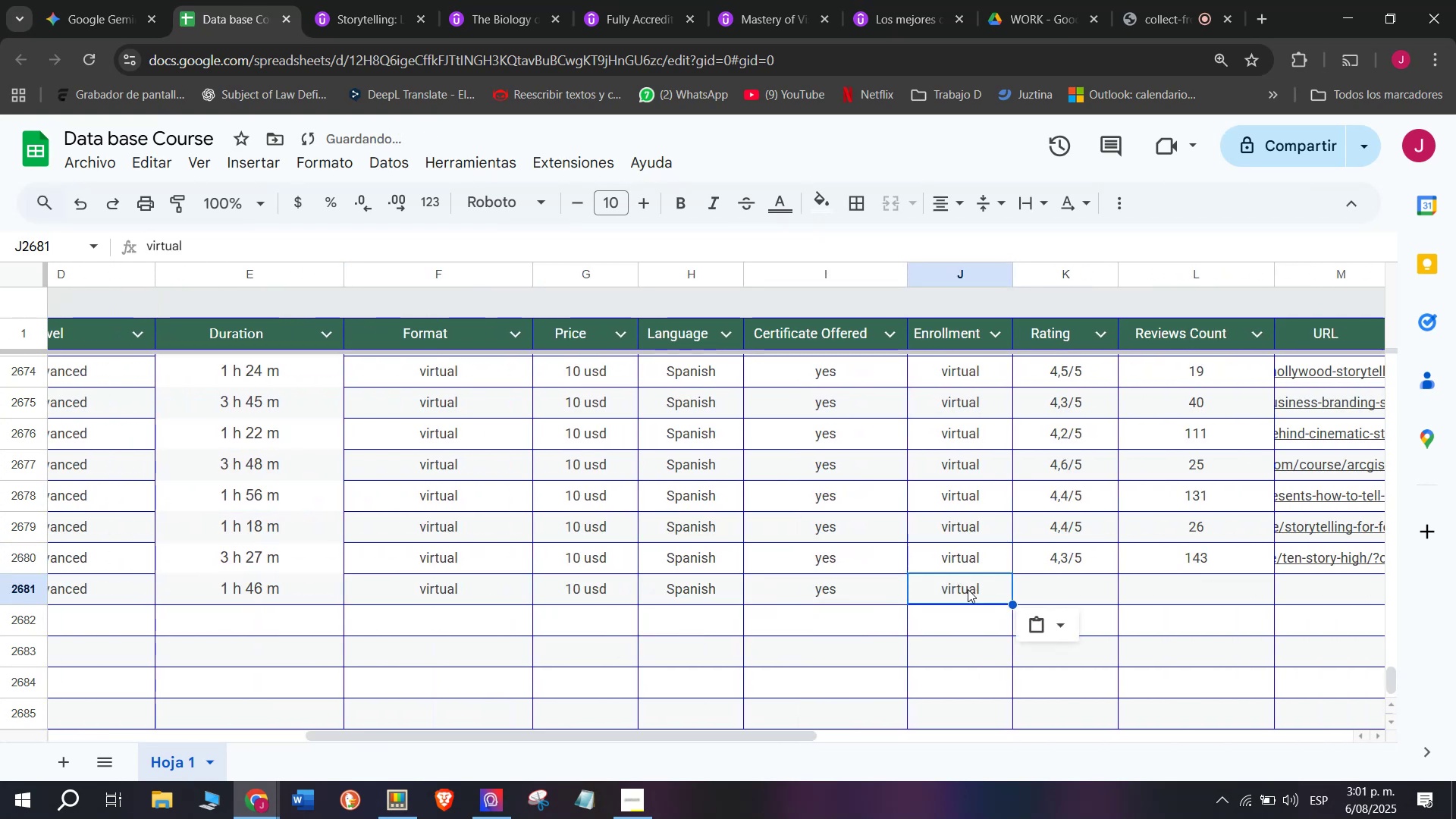 
key(Control+C)
 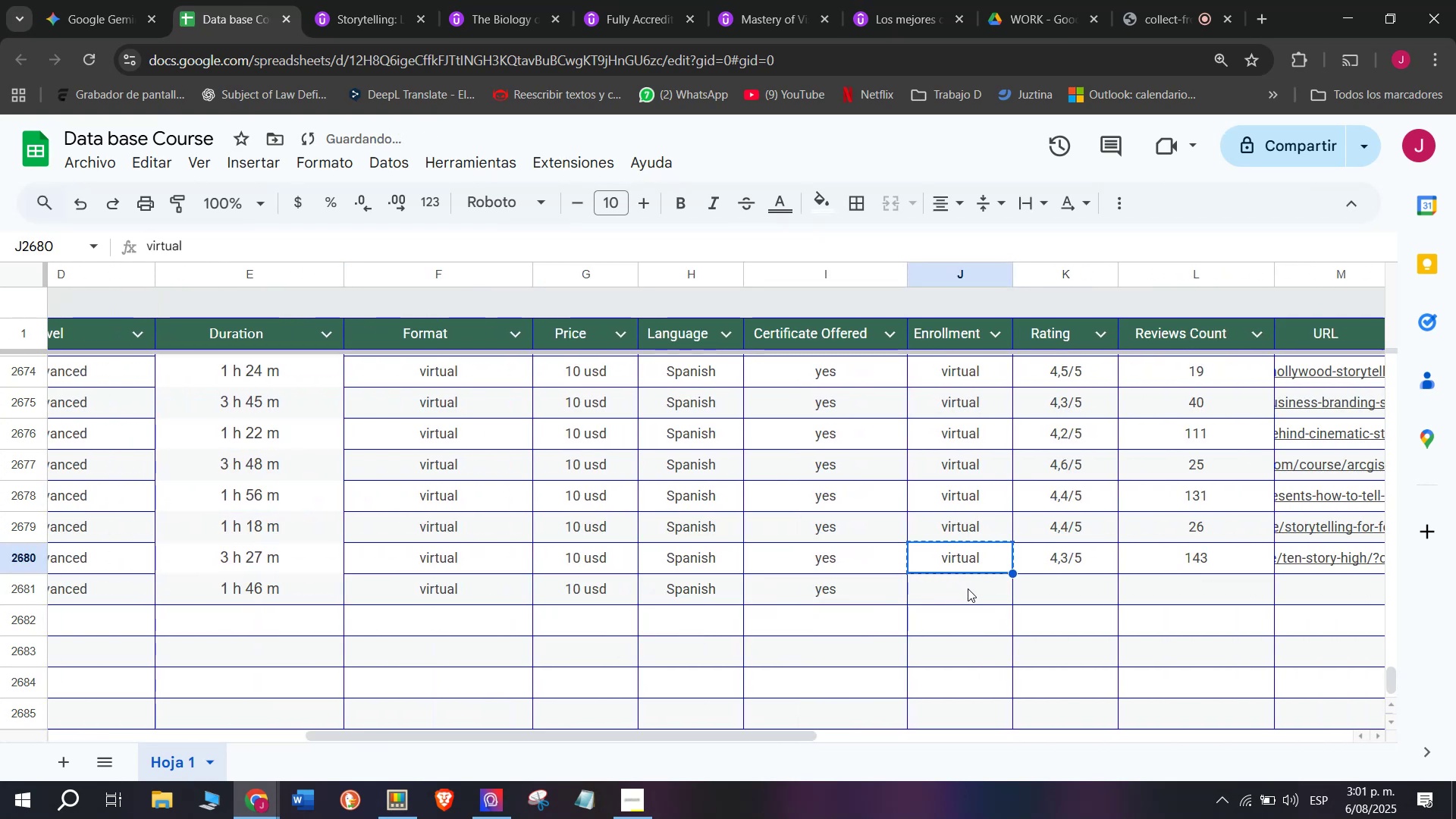 
key(Z)
 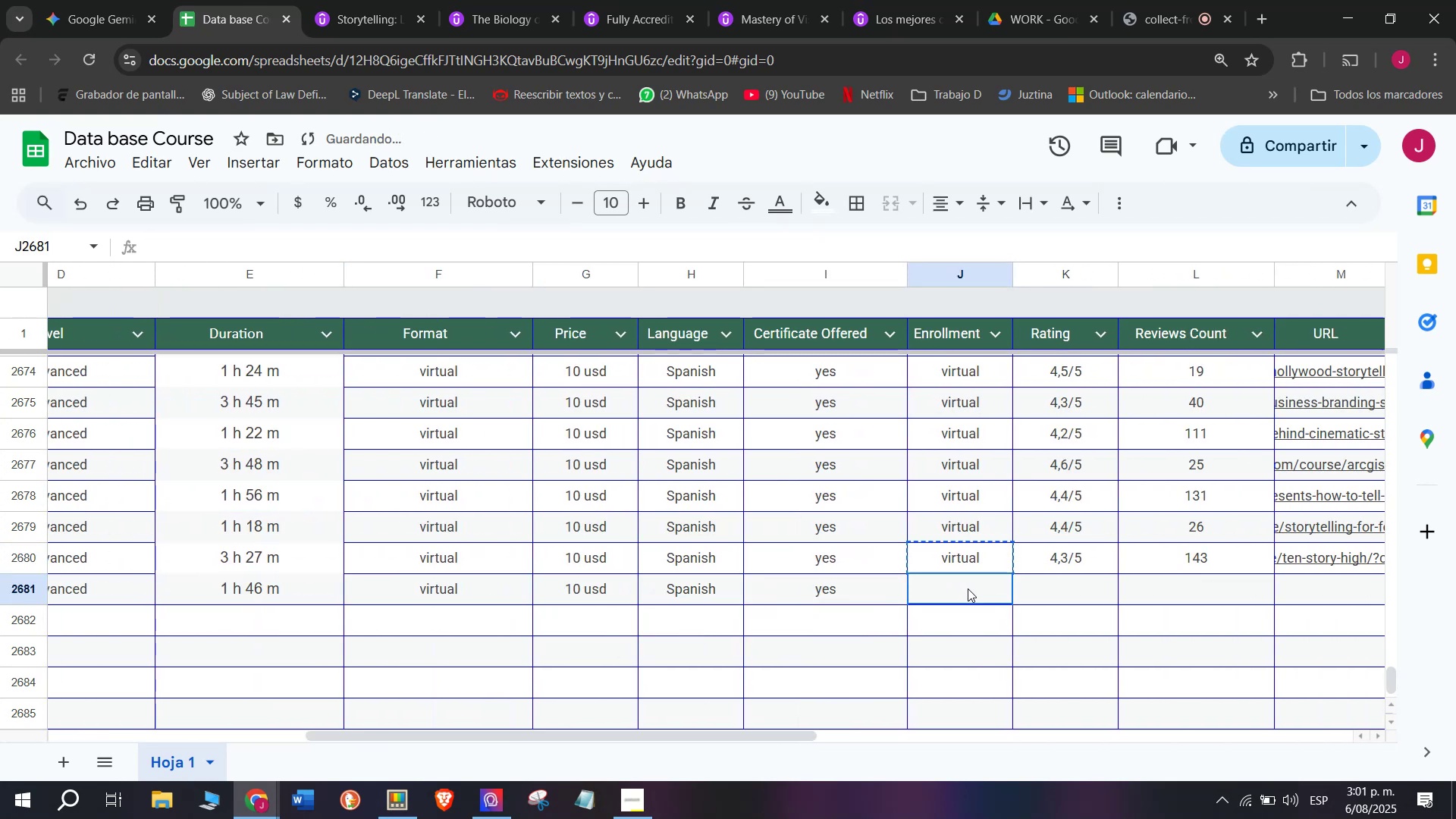 
key(Control+ControlLeft)
 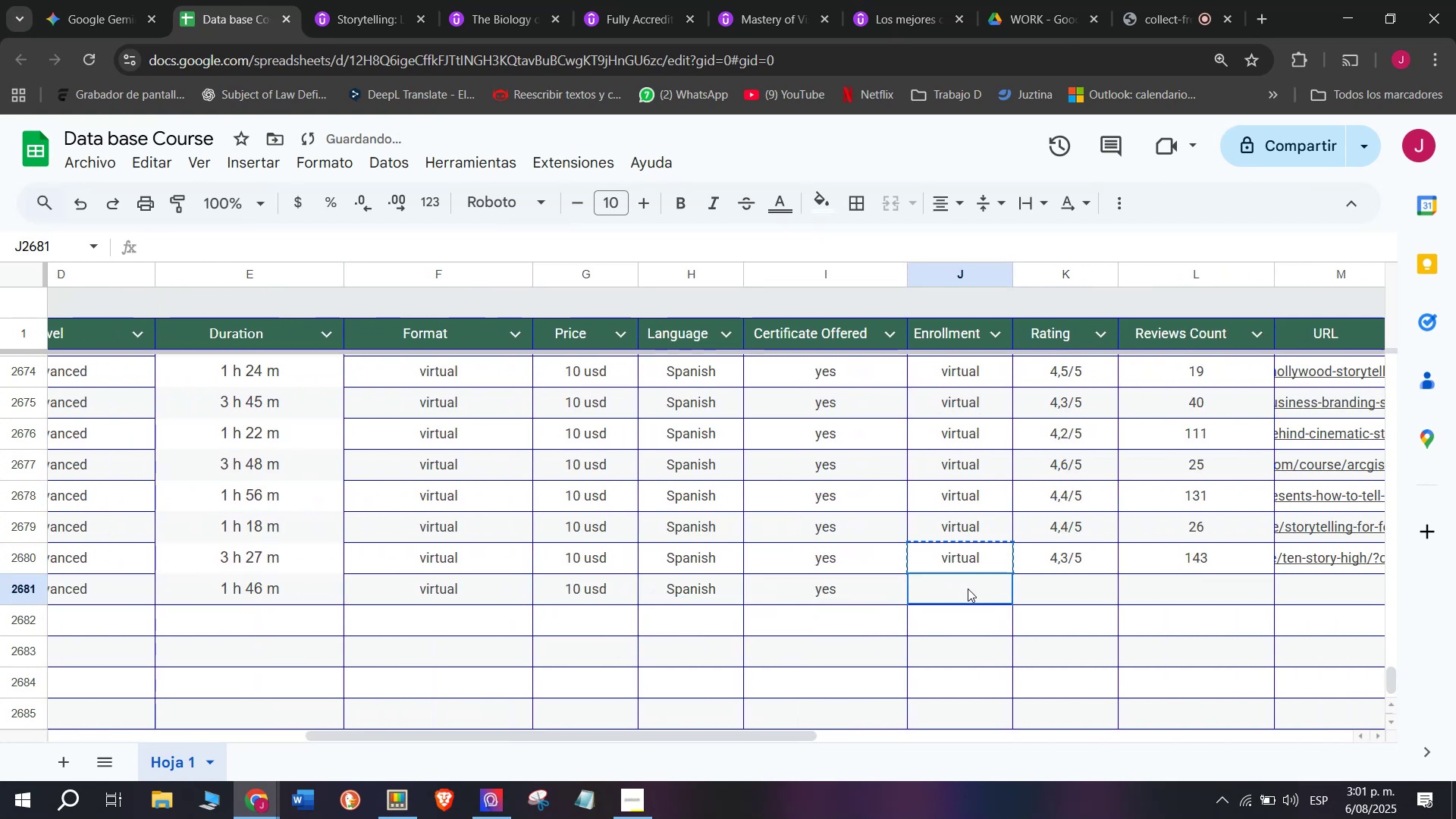 
key(Control+V)
 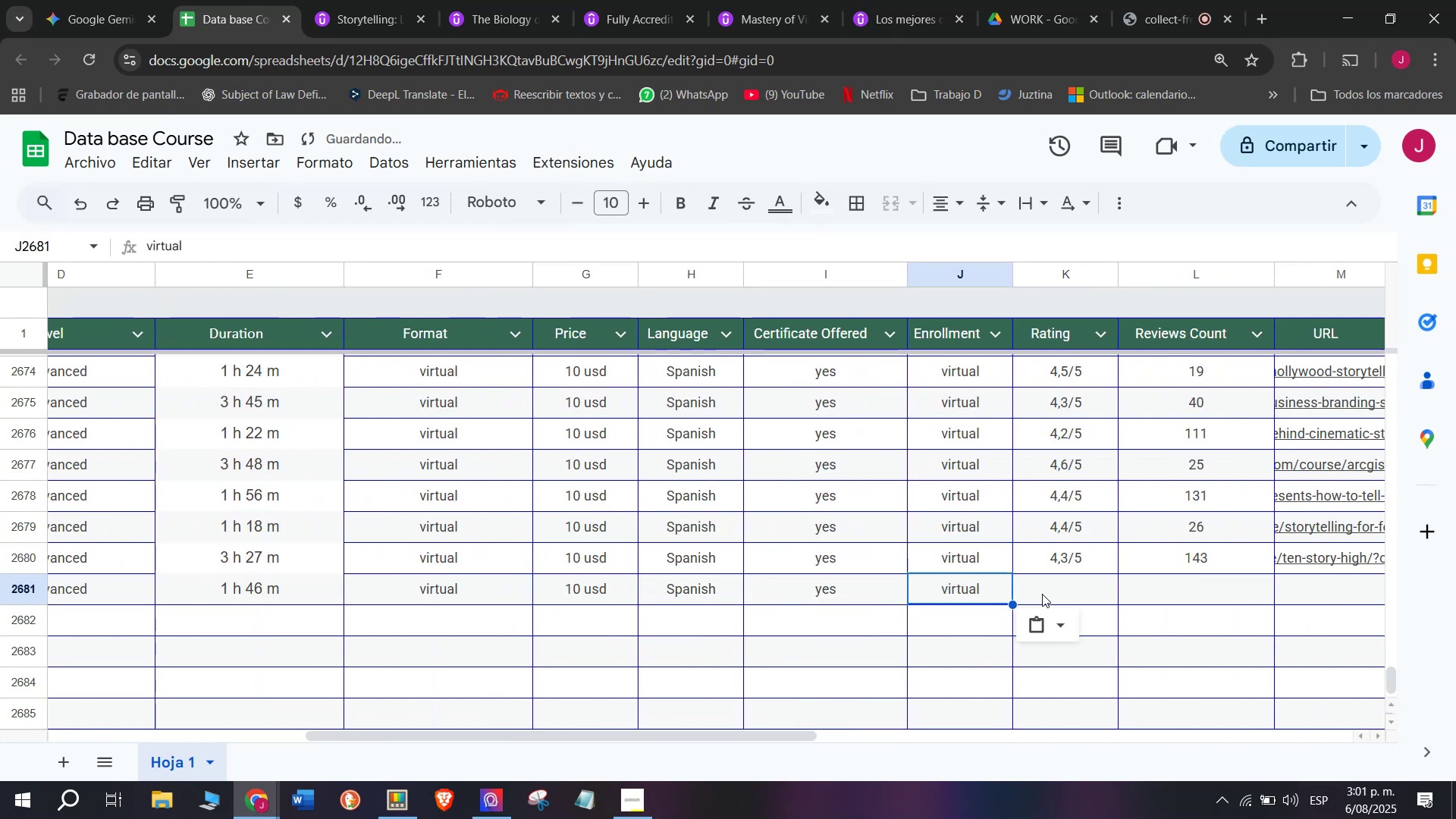 
triple_click([968, 588])
 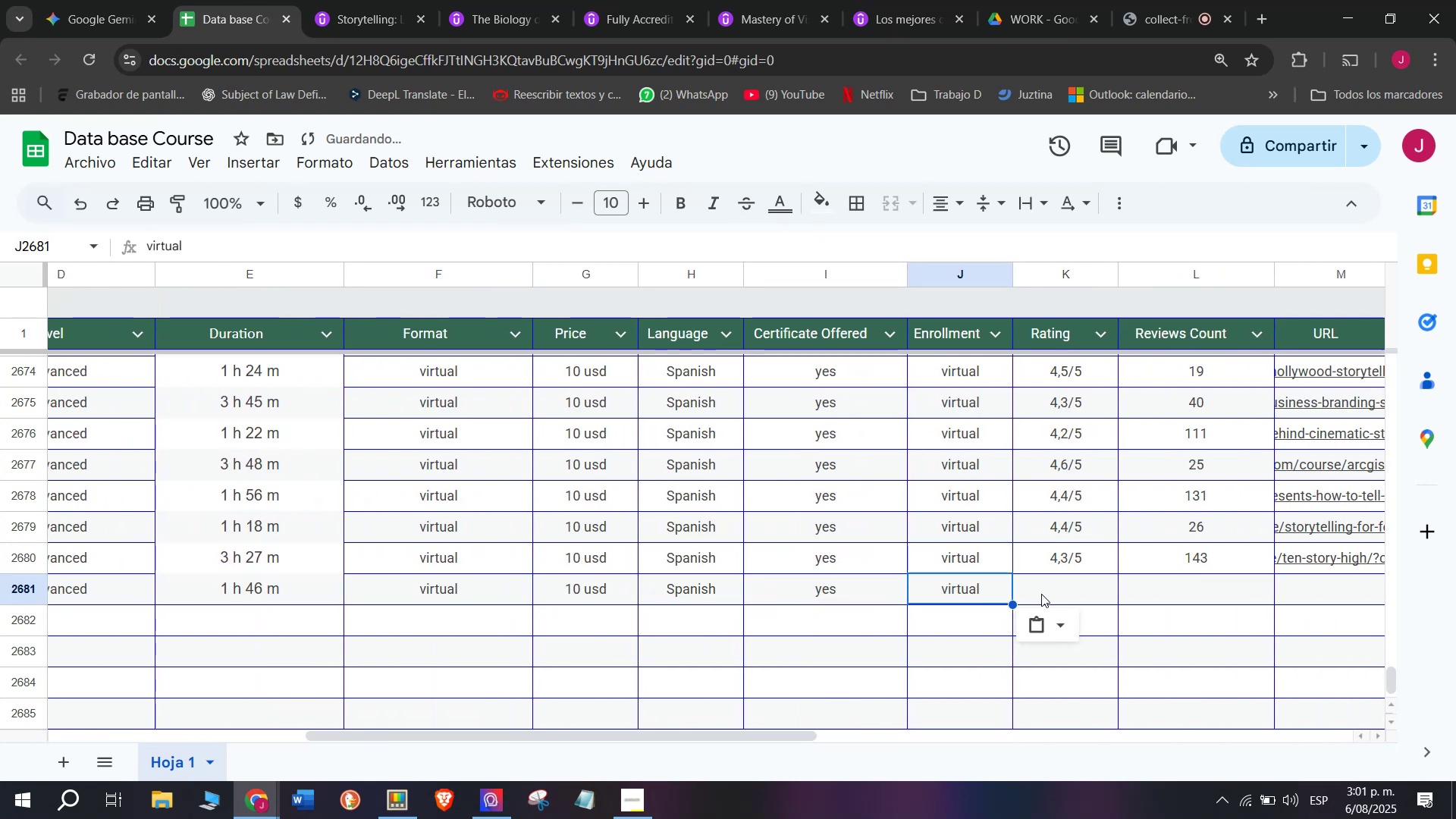 
left_click([1042, 594])
 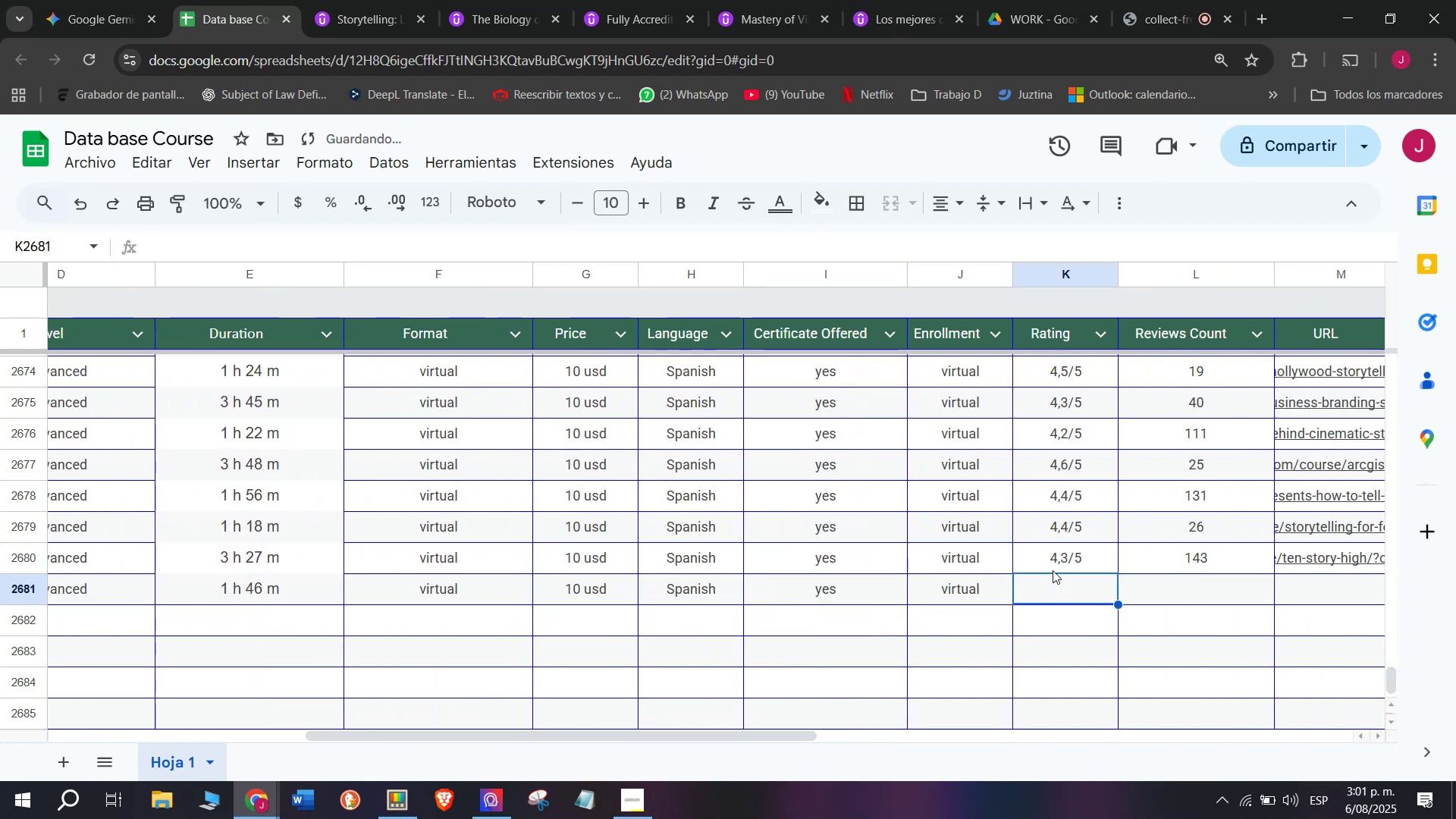 
key(Break)
 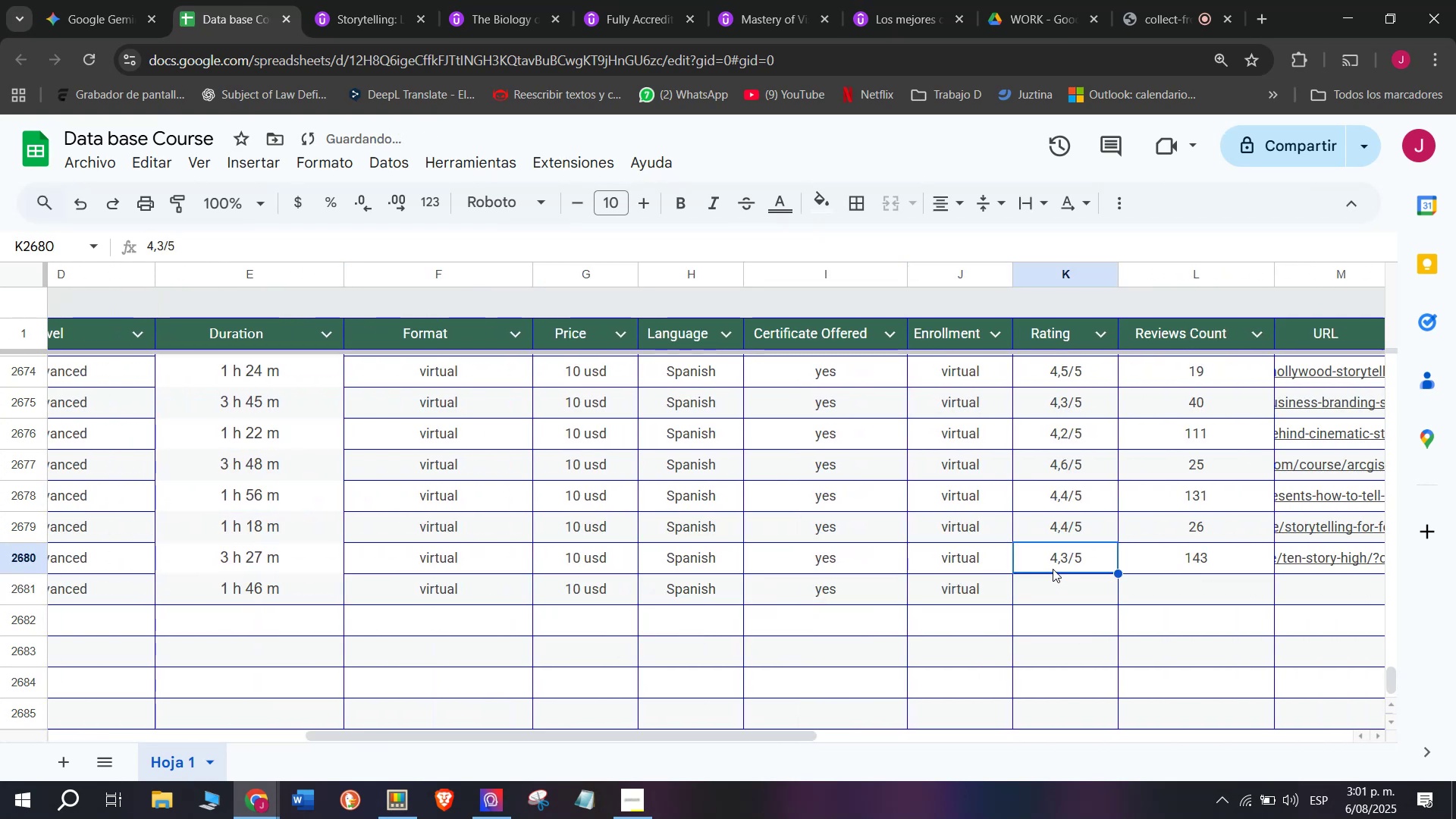 
key(Control+ControlLeft)
 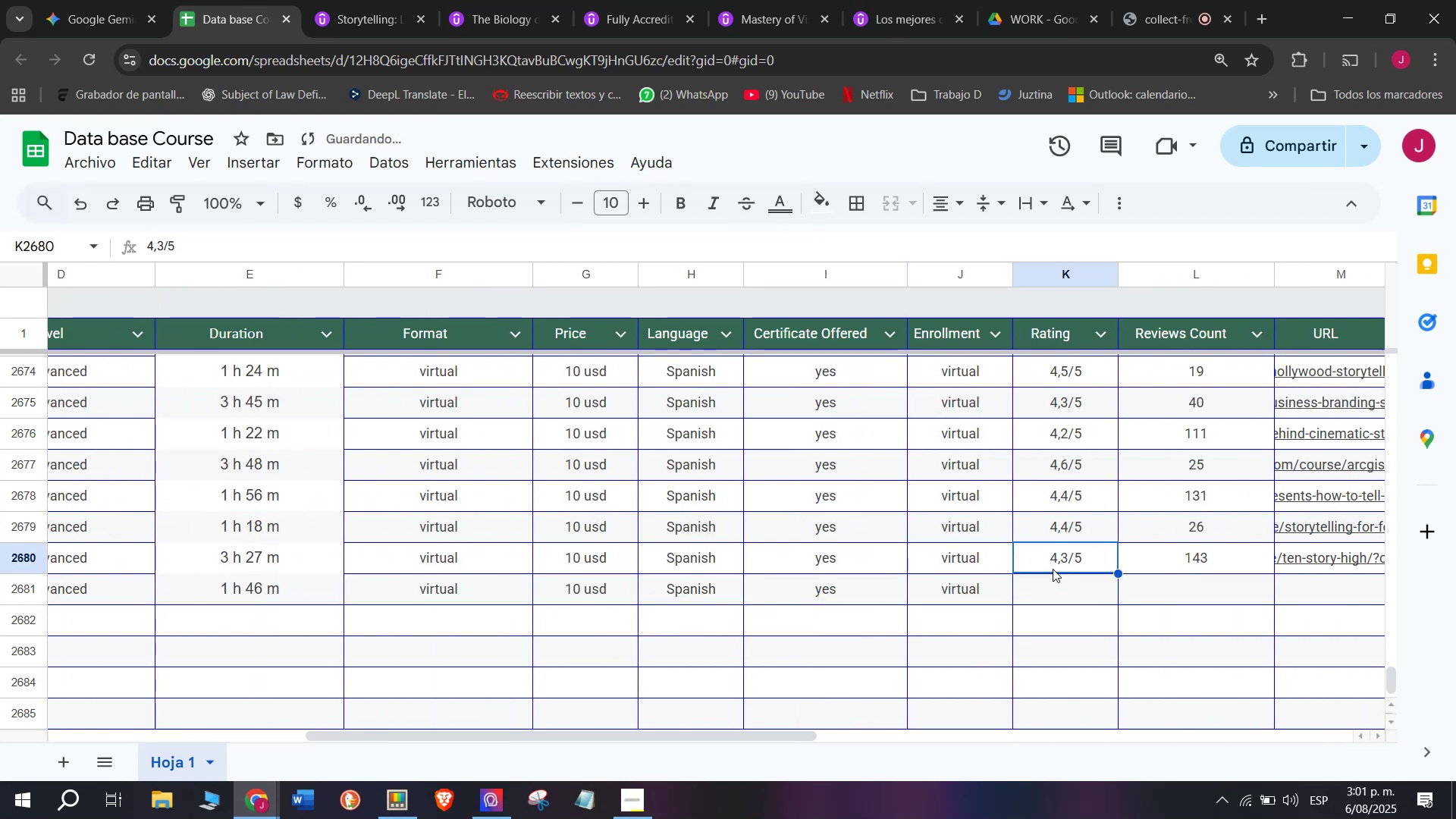 
key(Control+C)
 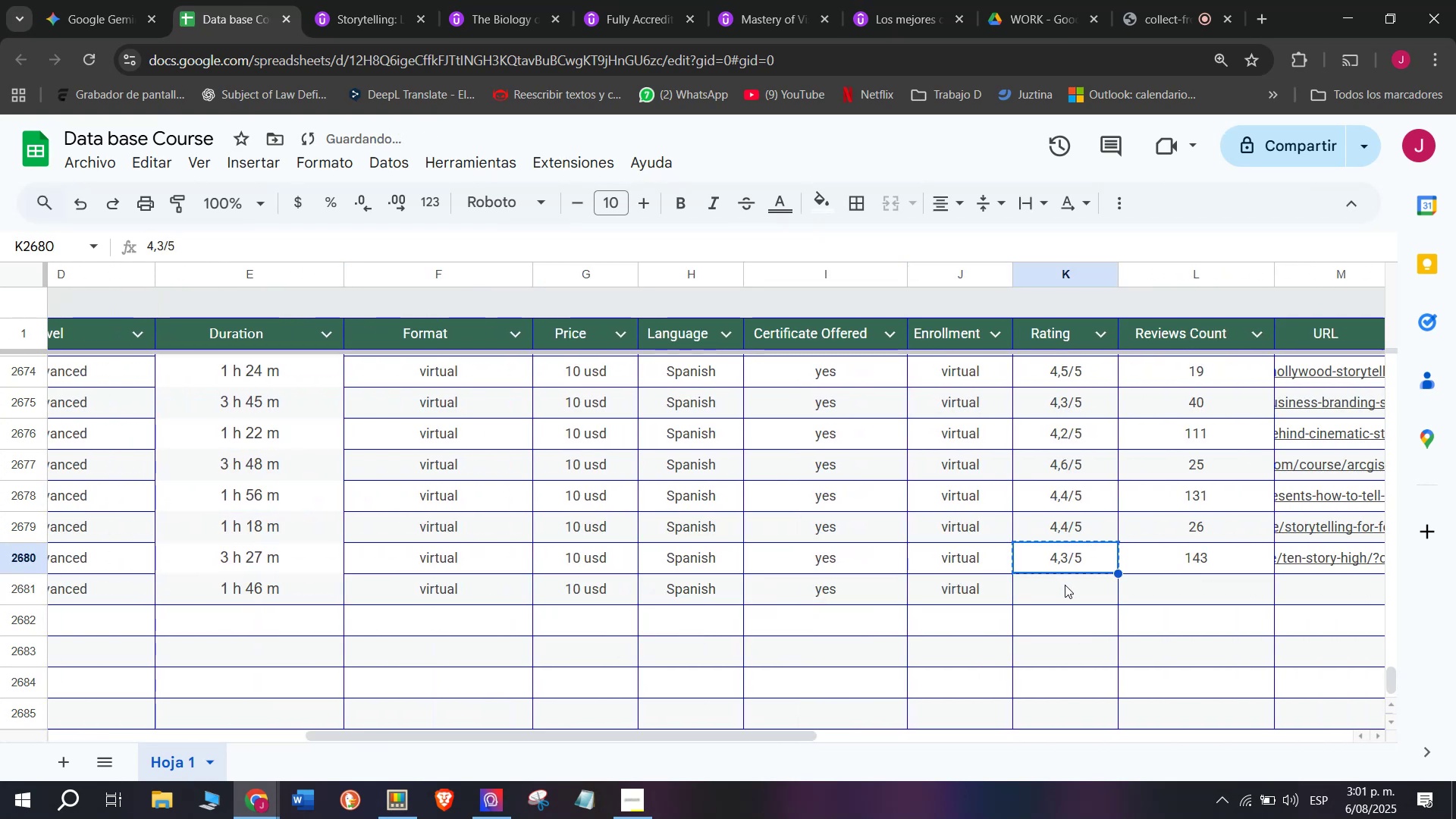 
left_click([1066, 585])
 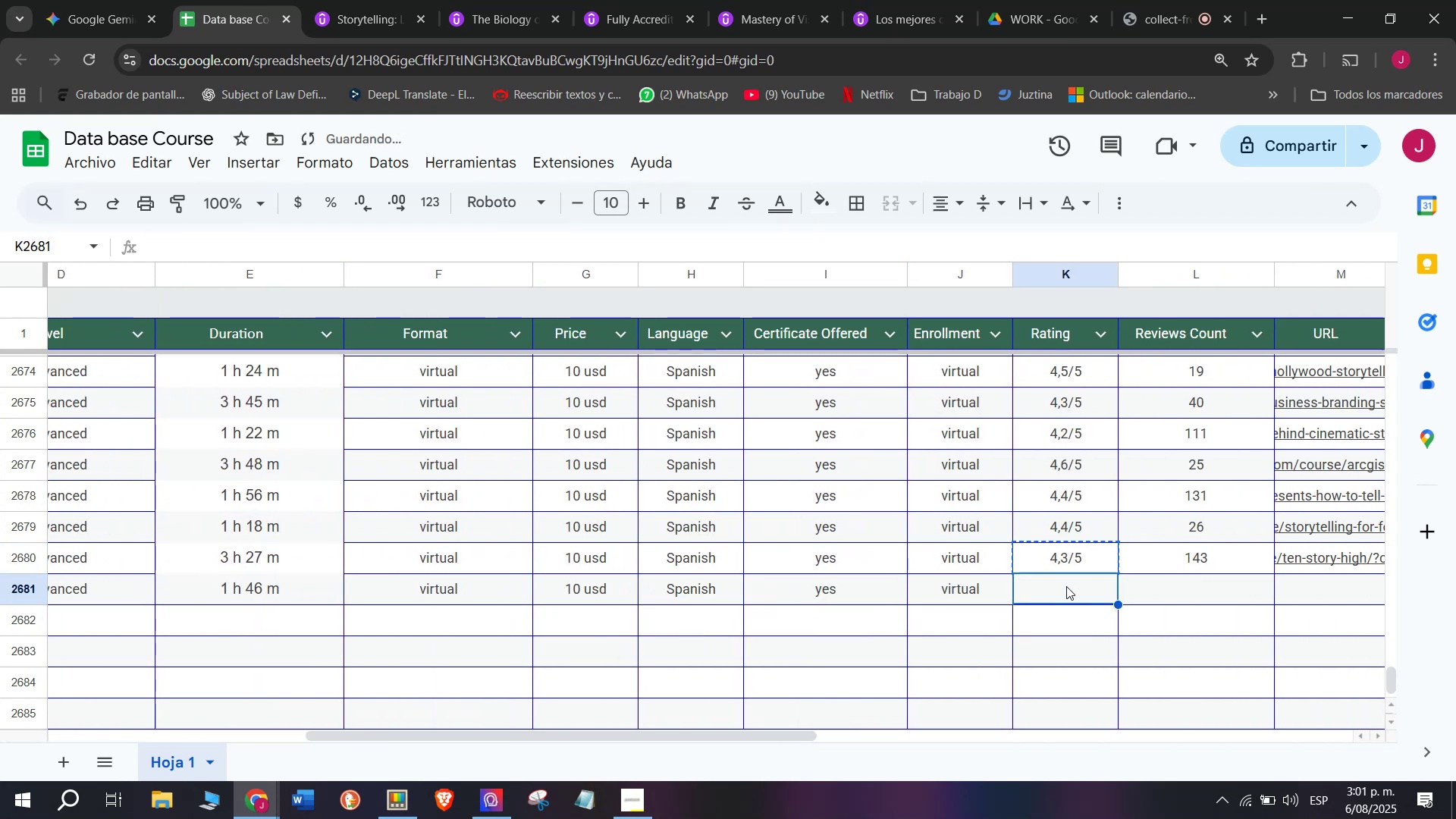 
key(Control+ControlLeft)
 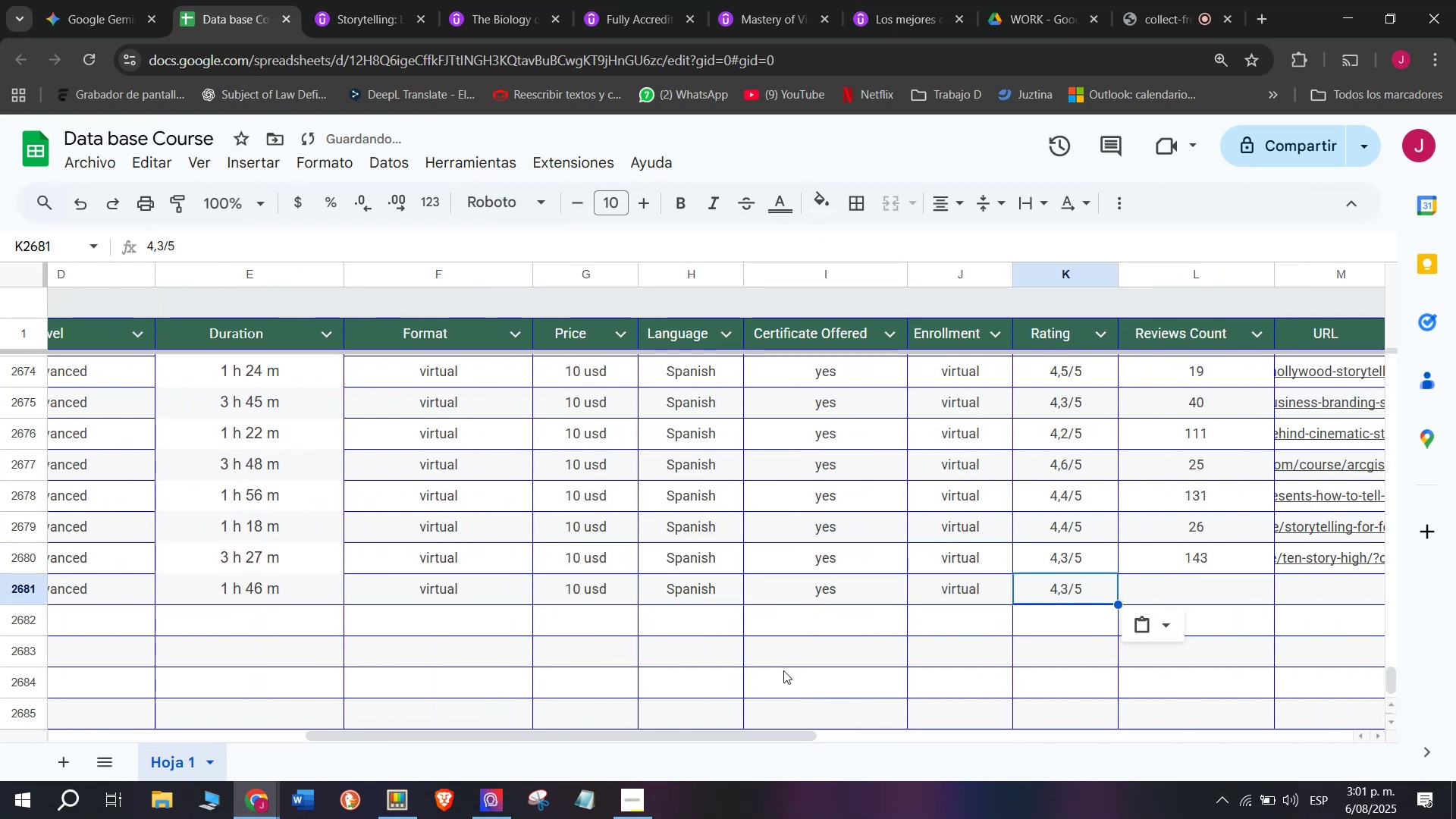 
key(Z)
 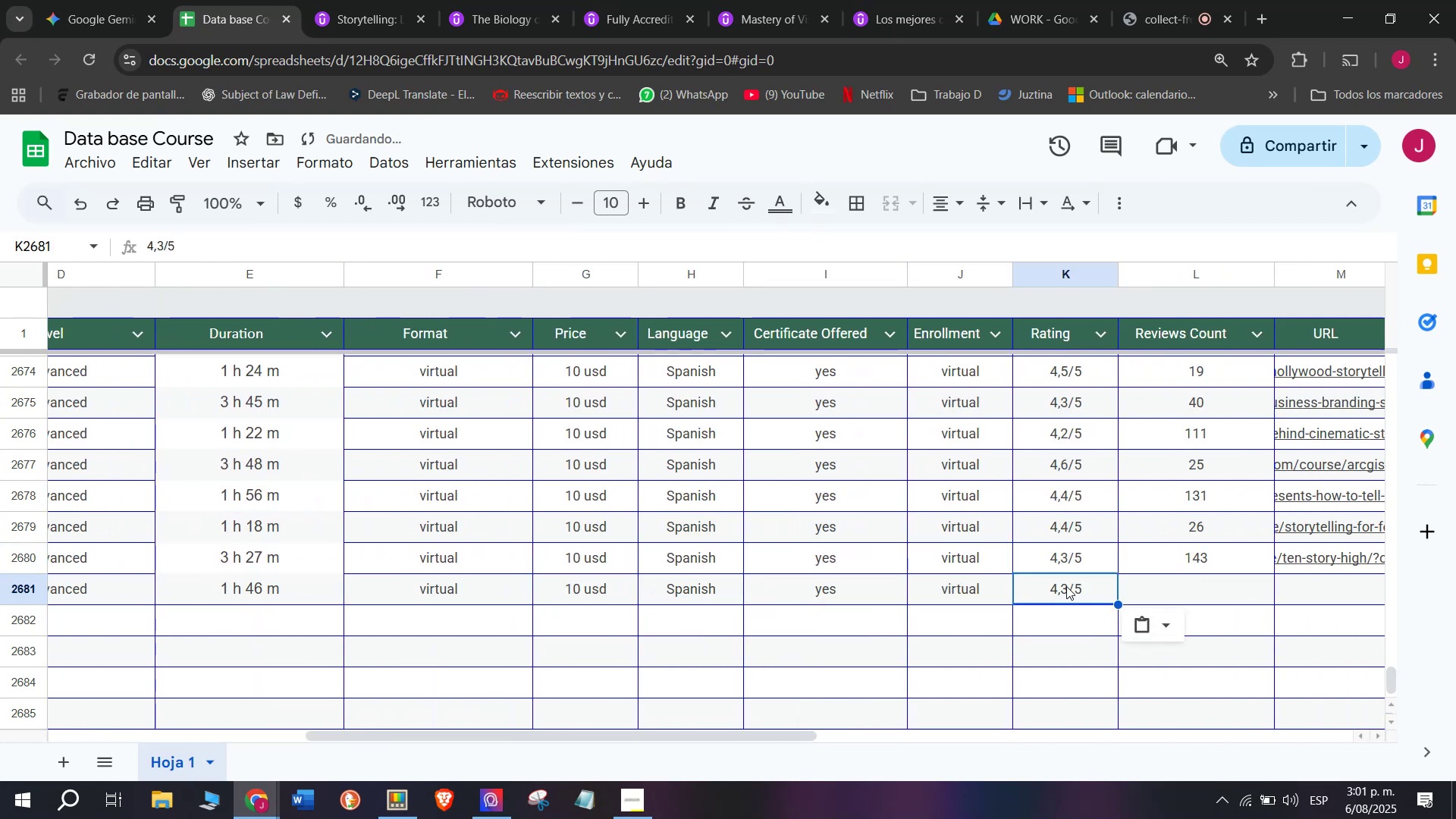 
key(Control+V)
 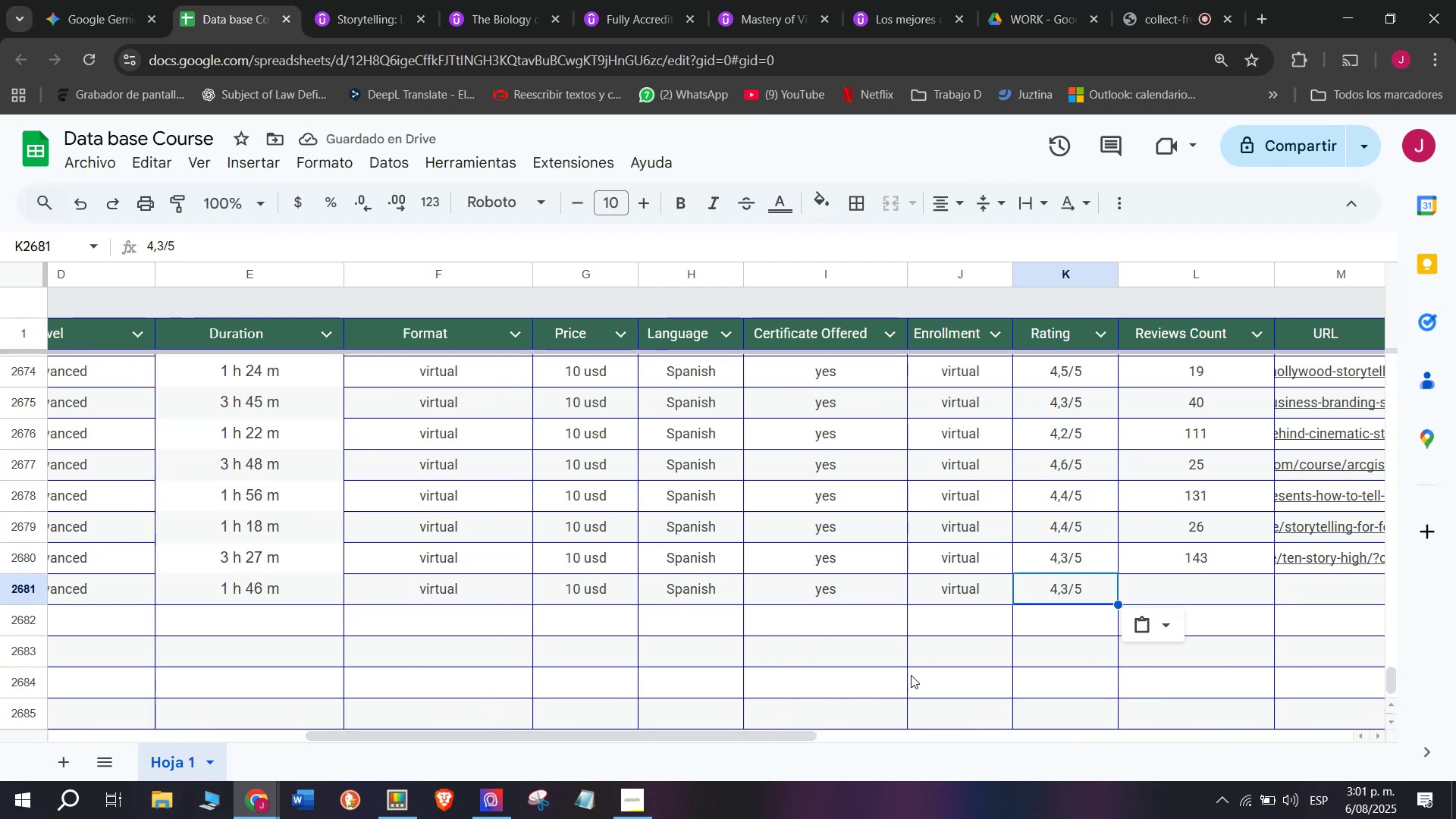 
wait(6.01)
 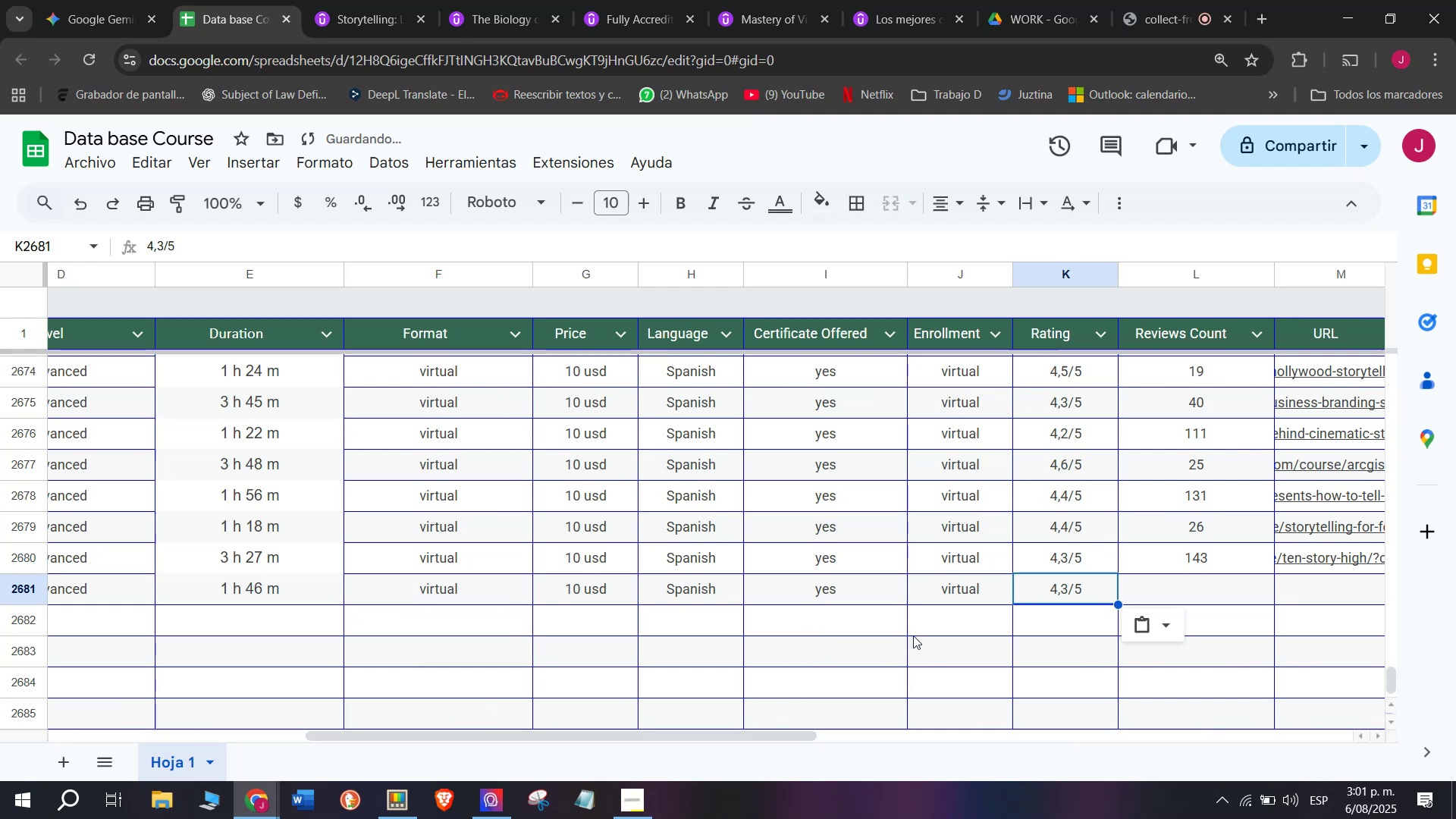 
left_click_drag(start_coordinate=[799, 735], to_coordinate=[896, 738])
 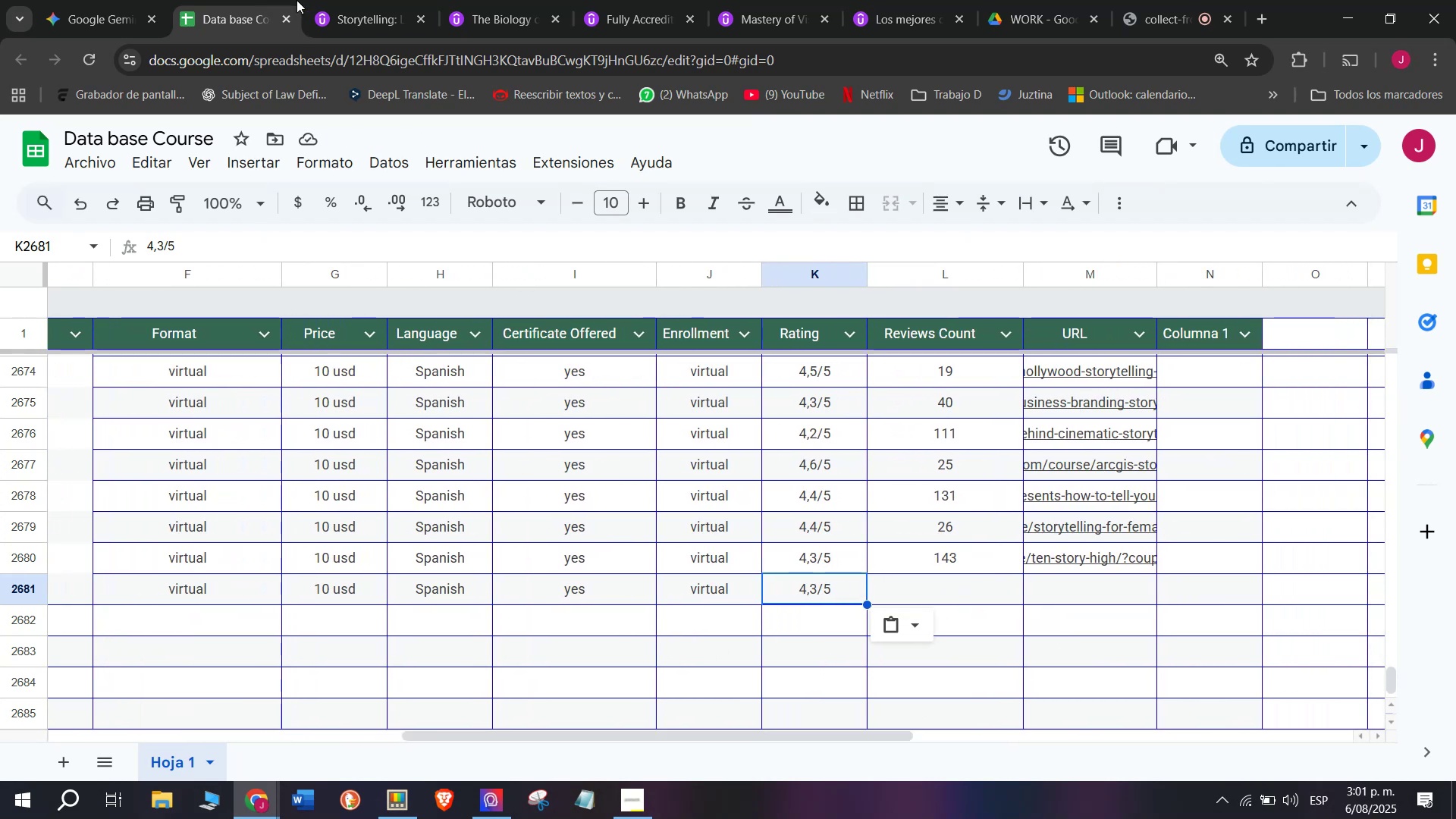 
left_click([369, 0])
 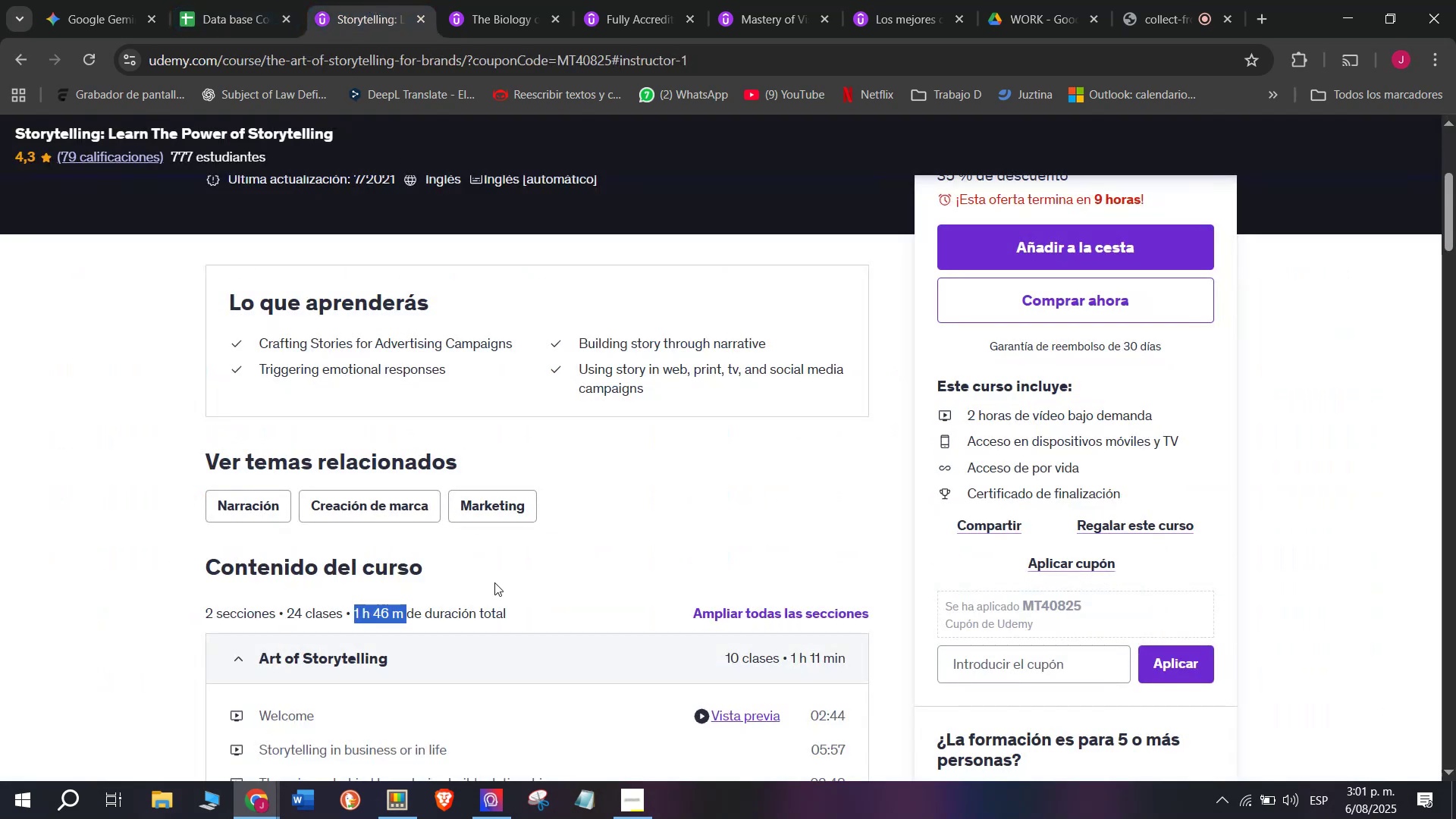 
scroll: coordinate [494, 582], scroll_direction: up, amount: 2.0
 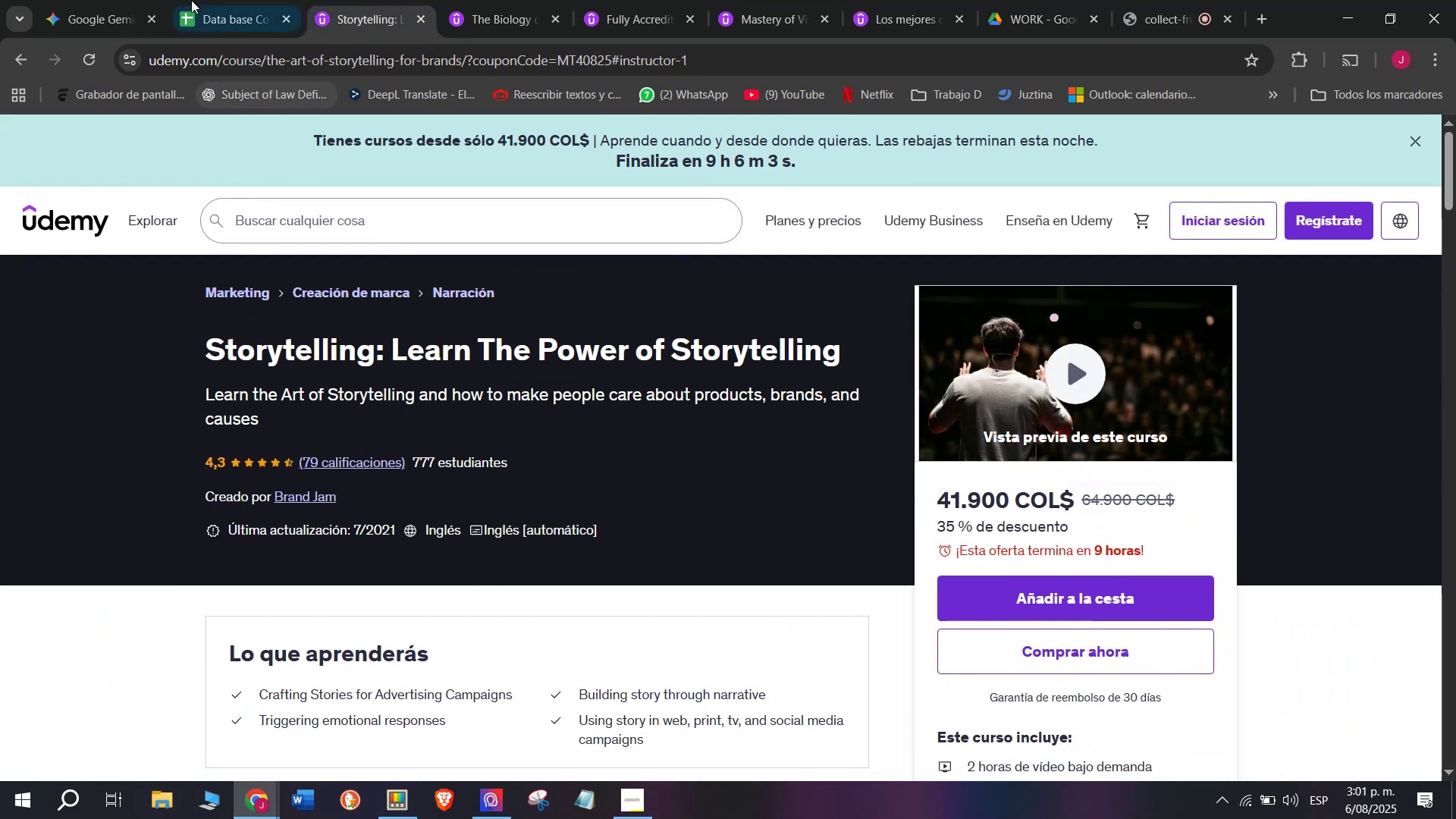 
left_click([181, 0])
 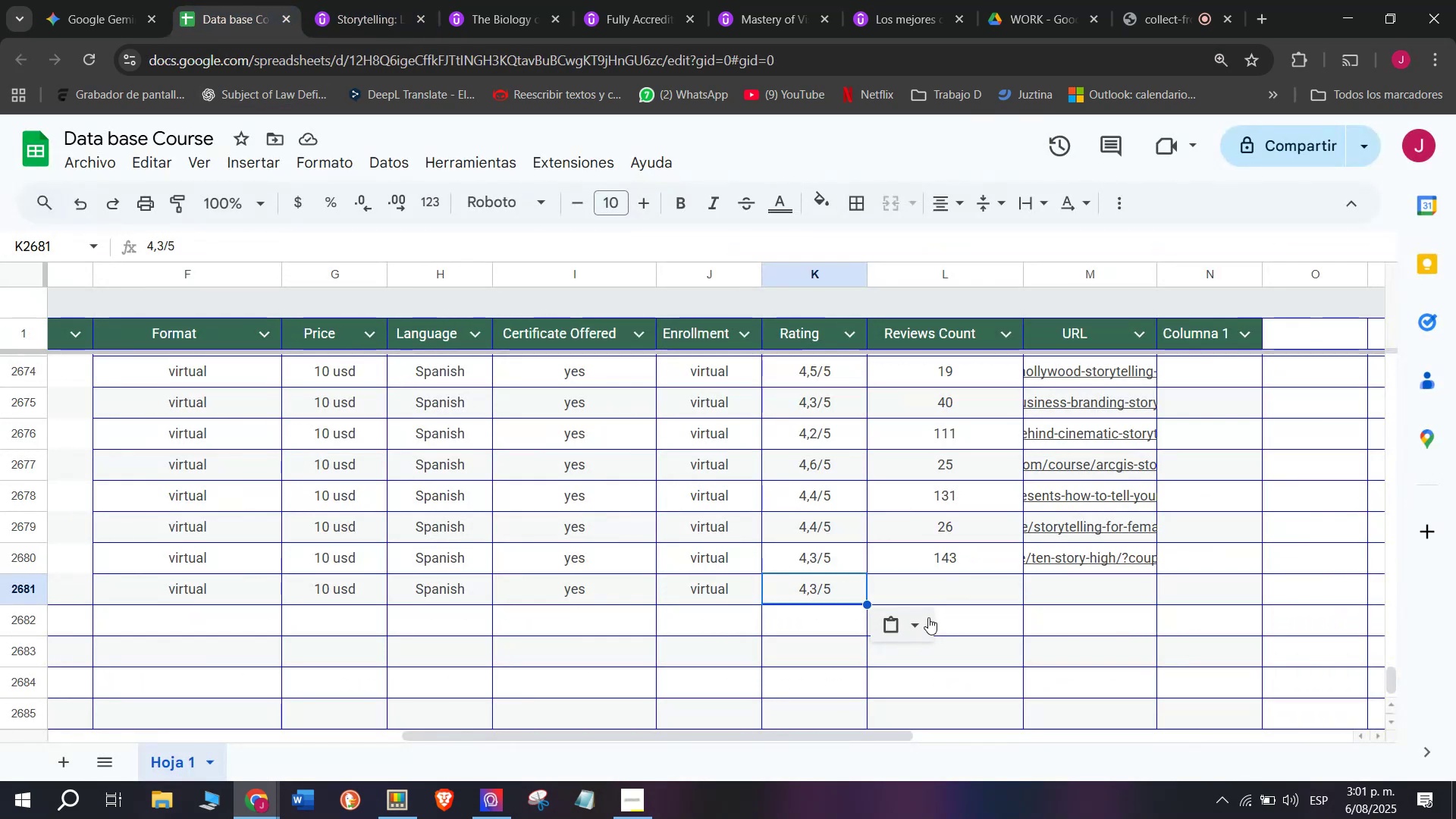 
left_click([937, 591])
 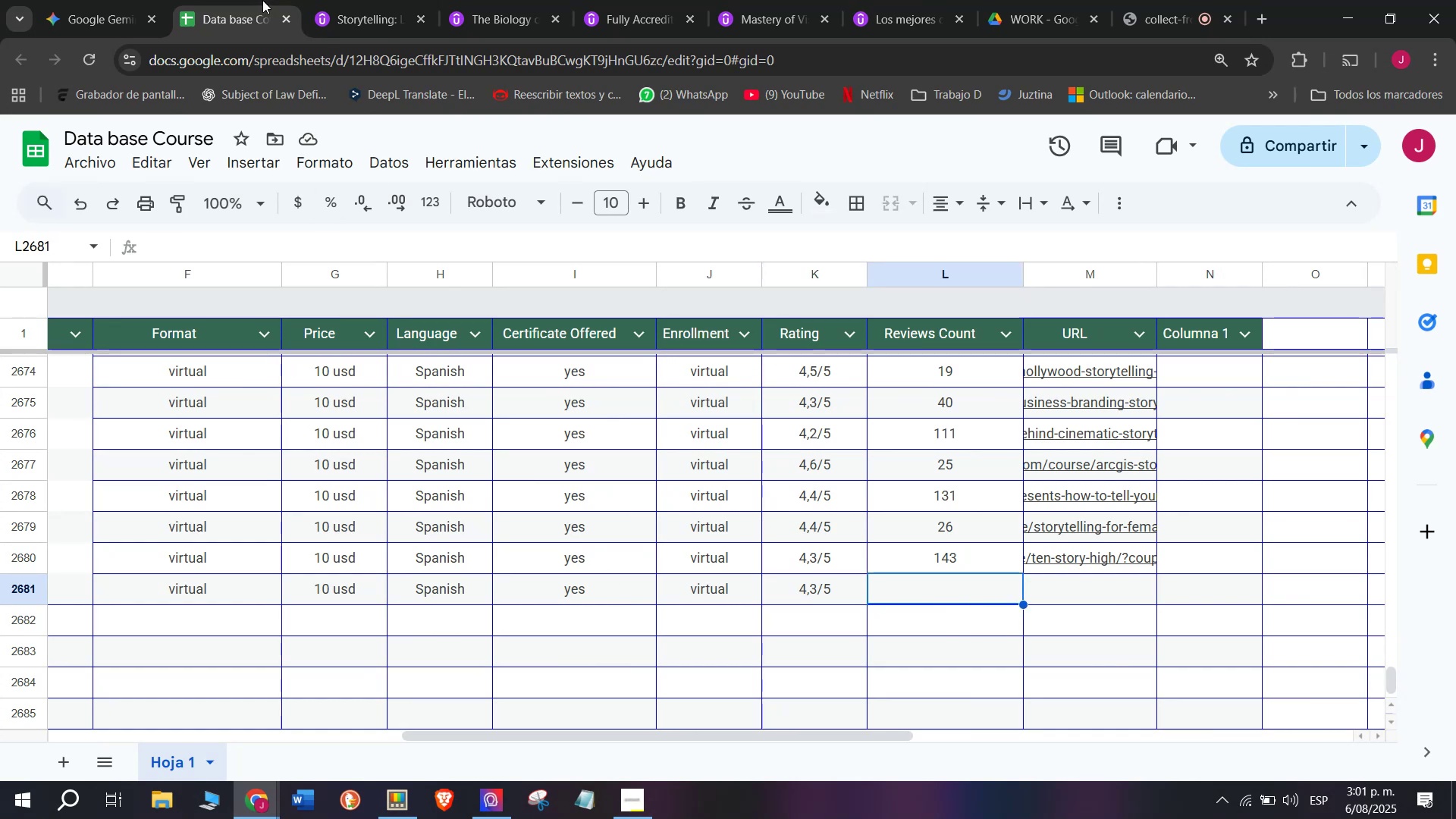 
left_click([316, 0])
 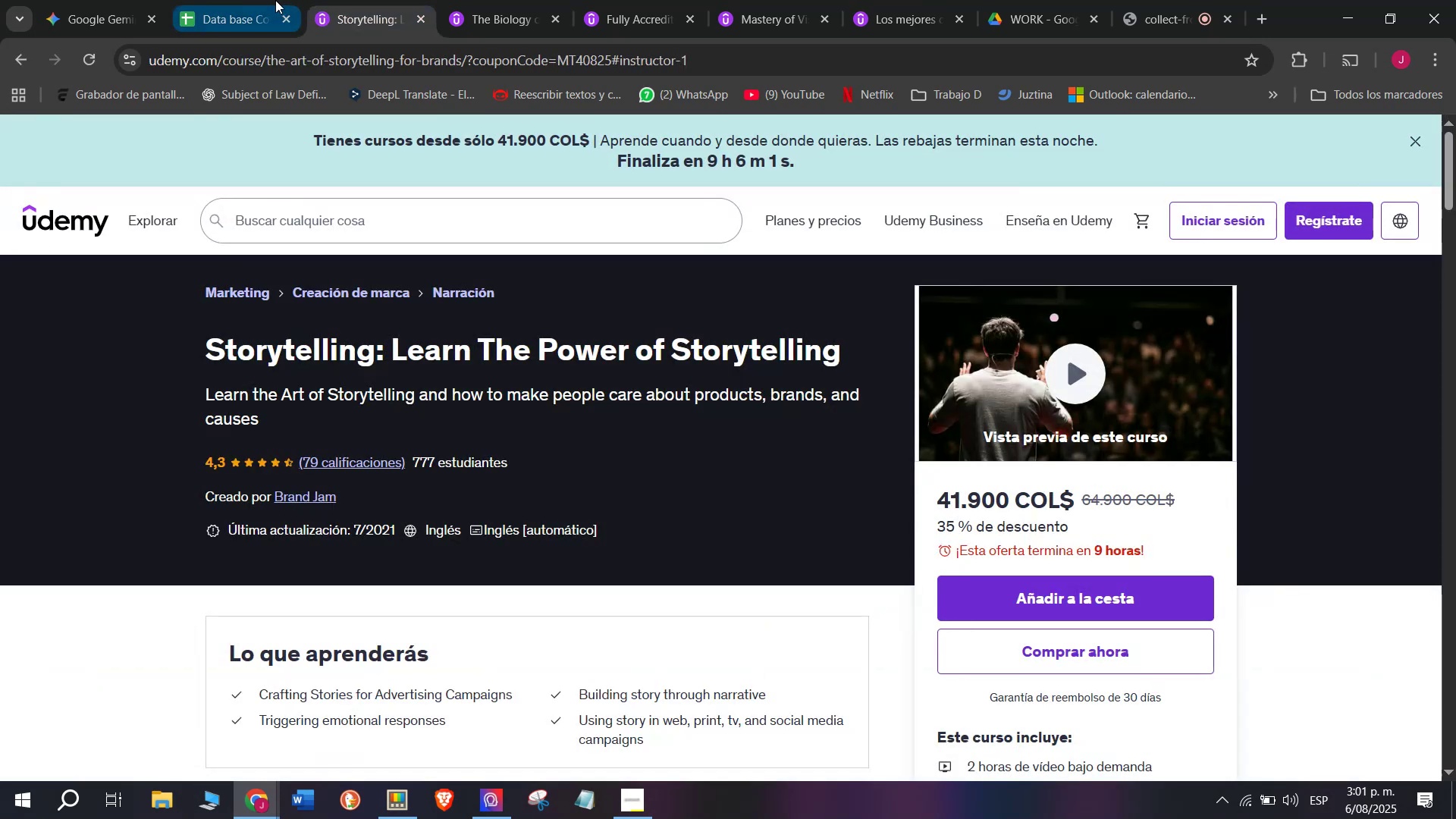 
left_click([275, 0])
 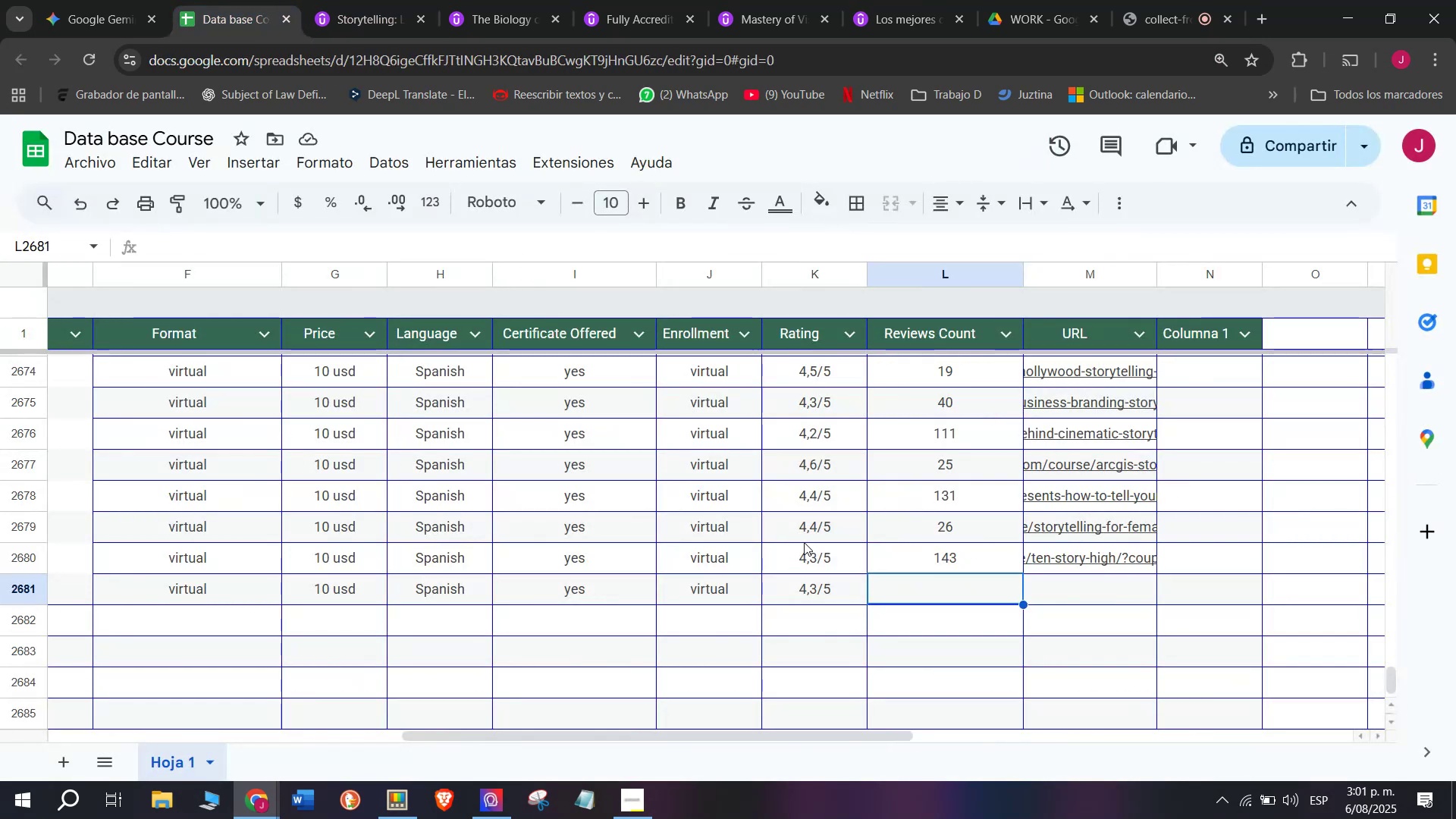 
type(79)
 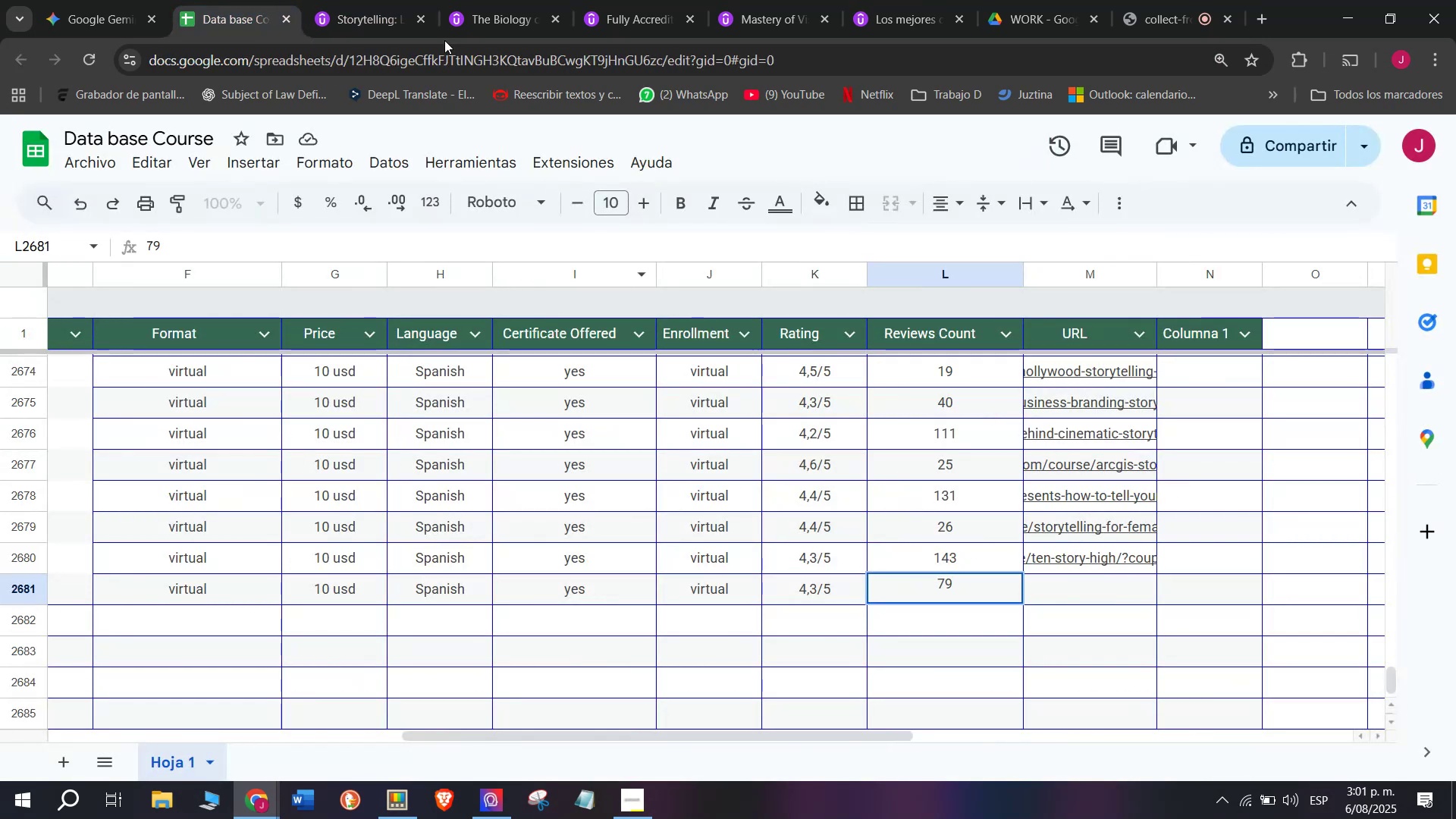 
left_click([364, 0])
 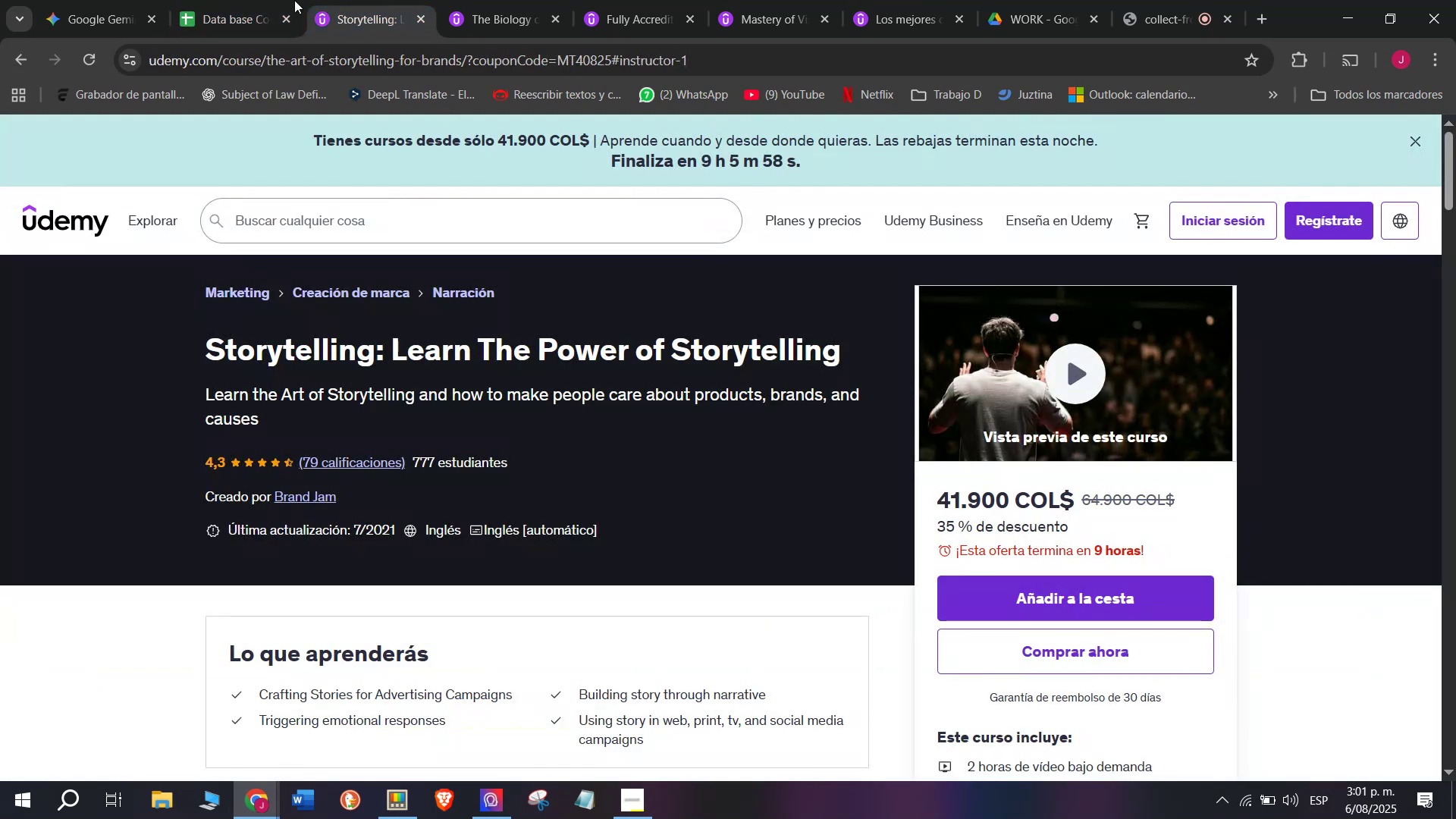 
left_click([224, 0])
 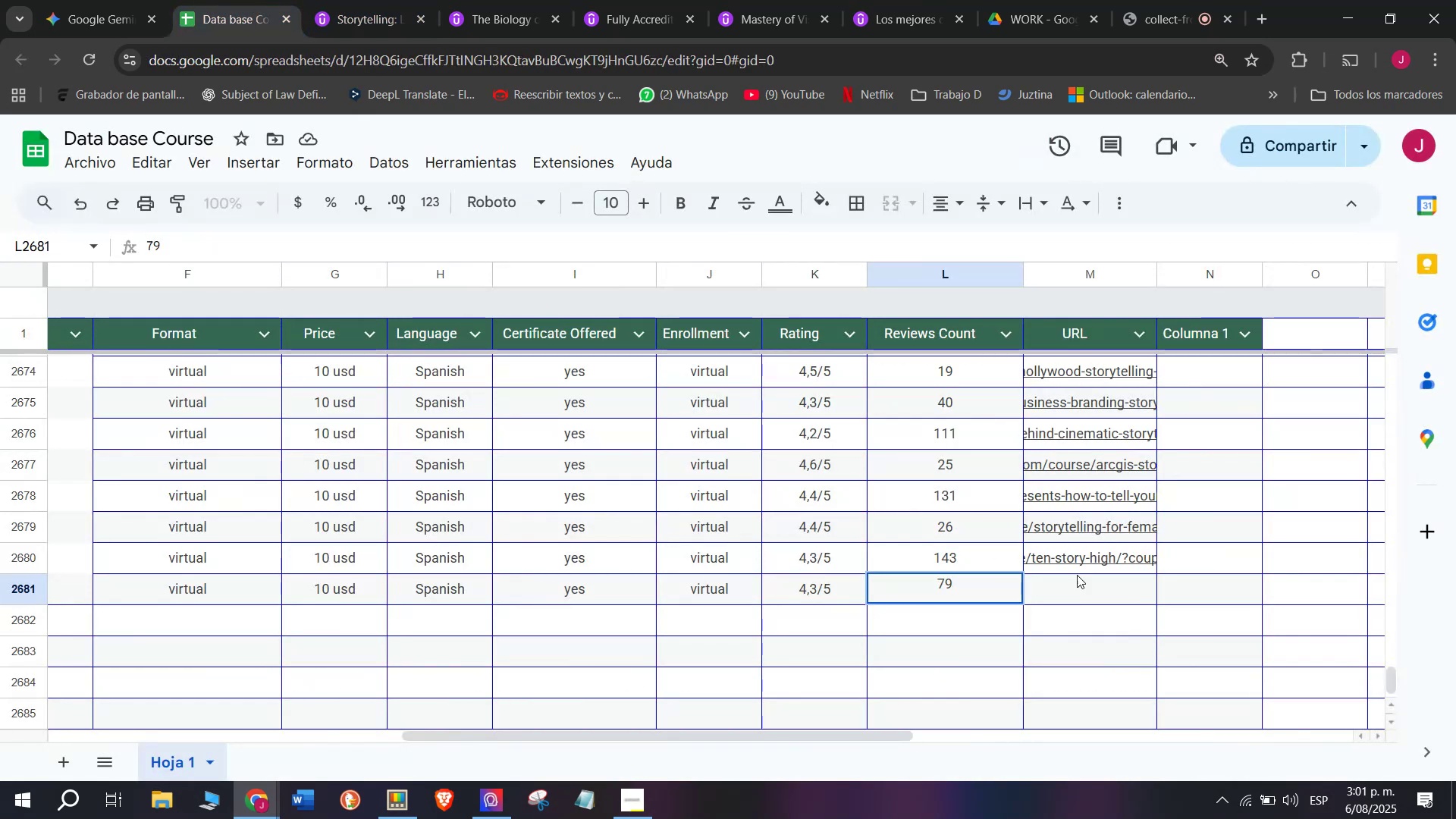 
left_click([1078, 575])
 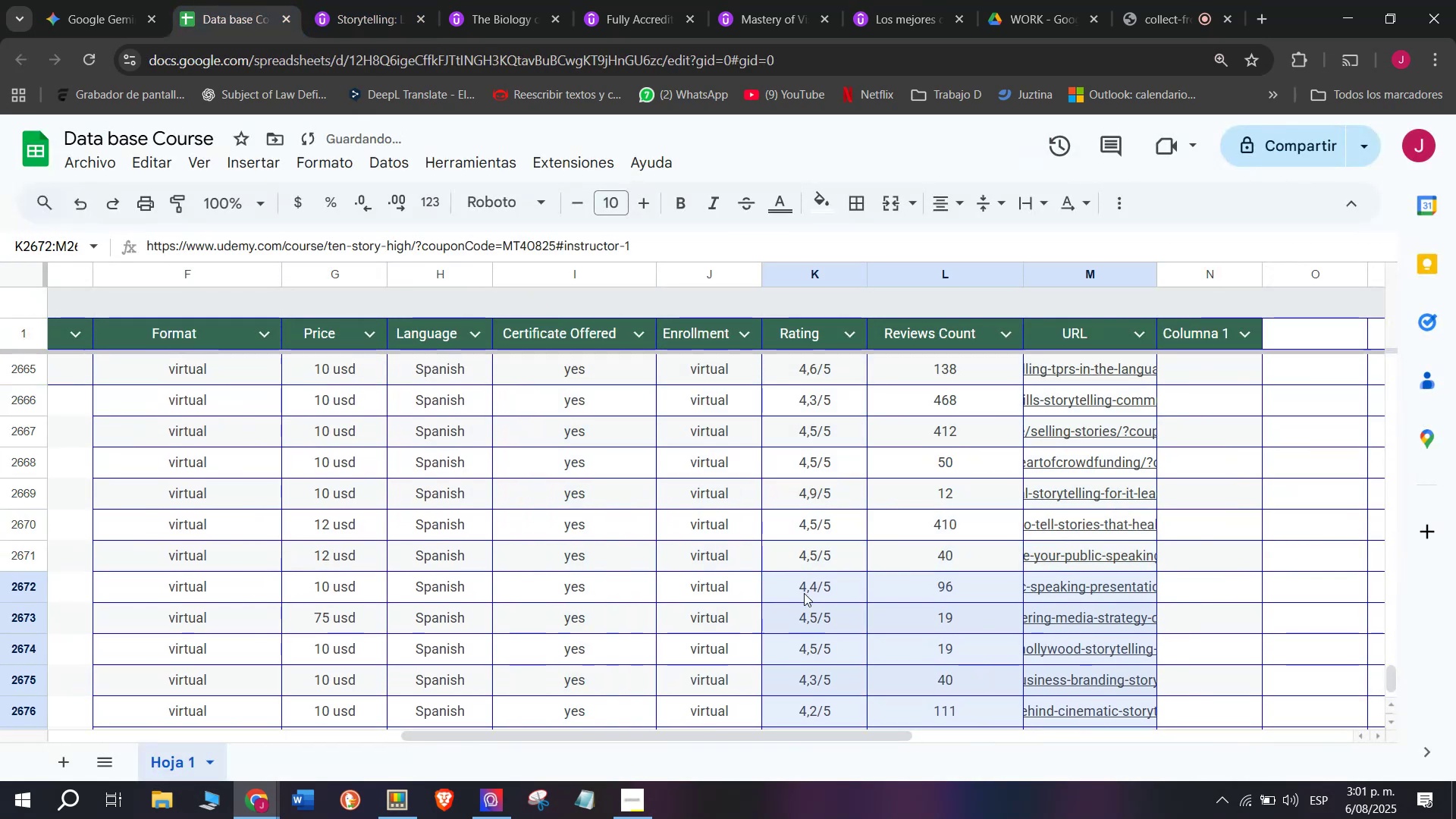 
scroll: coordinate [797, 574], scroll_direction: down, amount: 2.0
 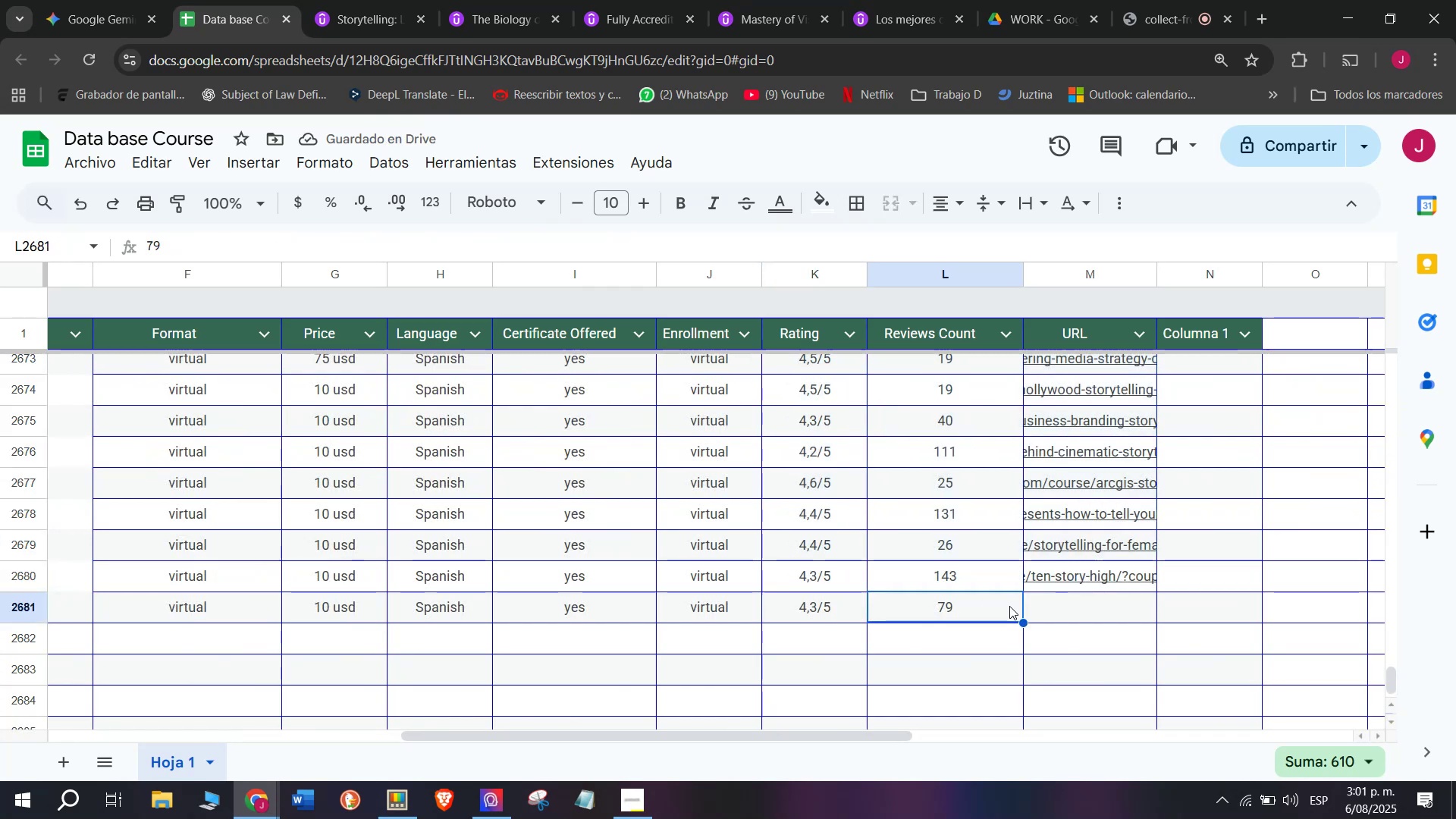 
double_click([1065, 610])
 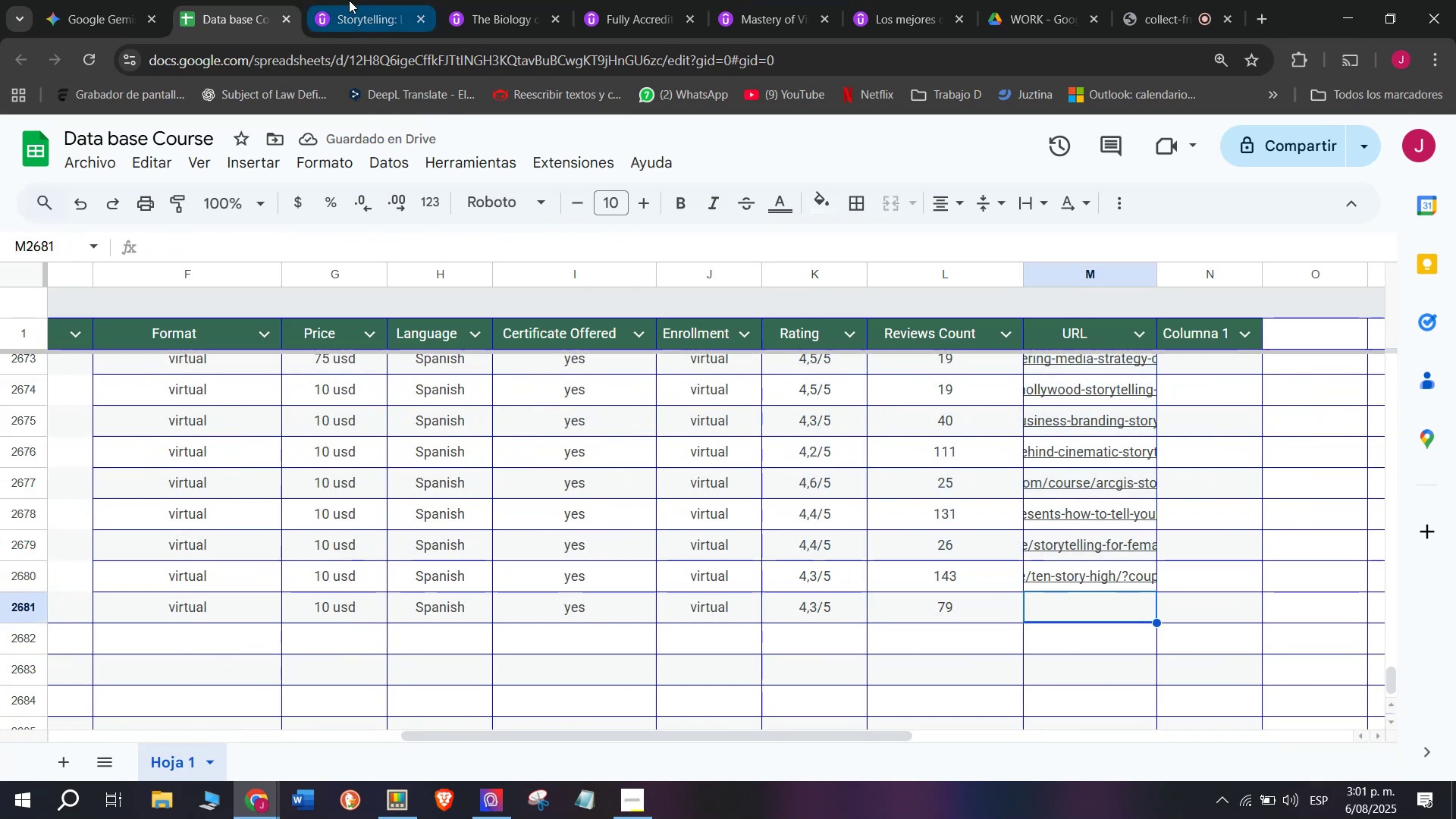 
left_click([349, 0])
 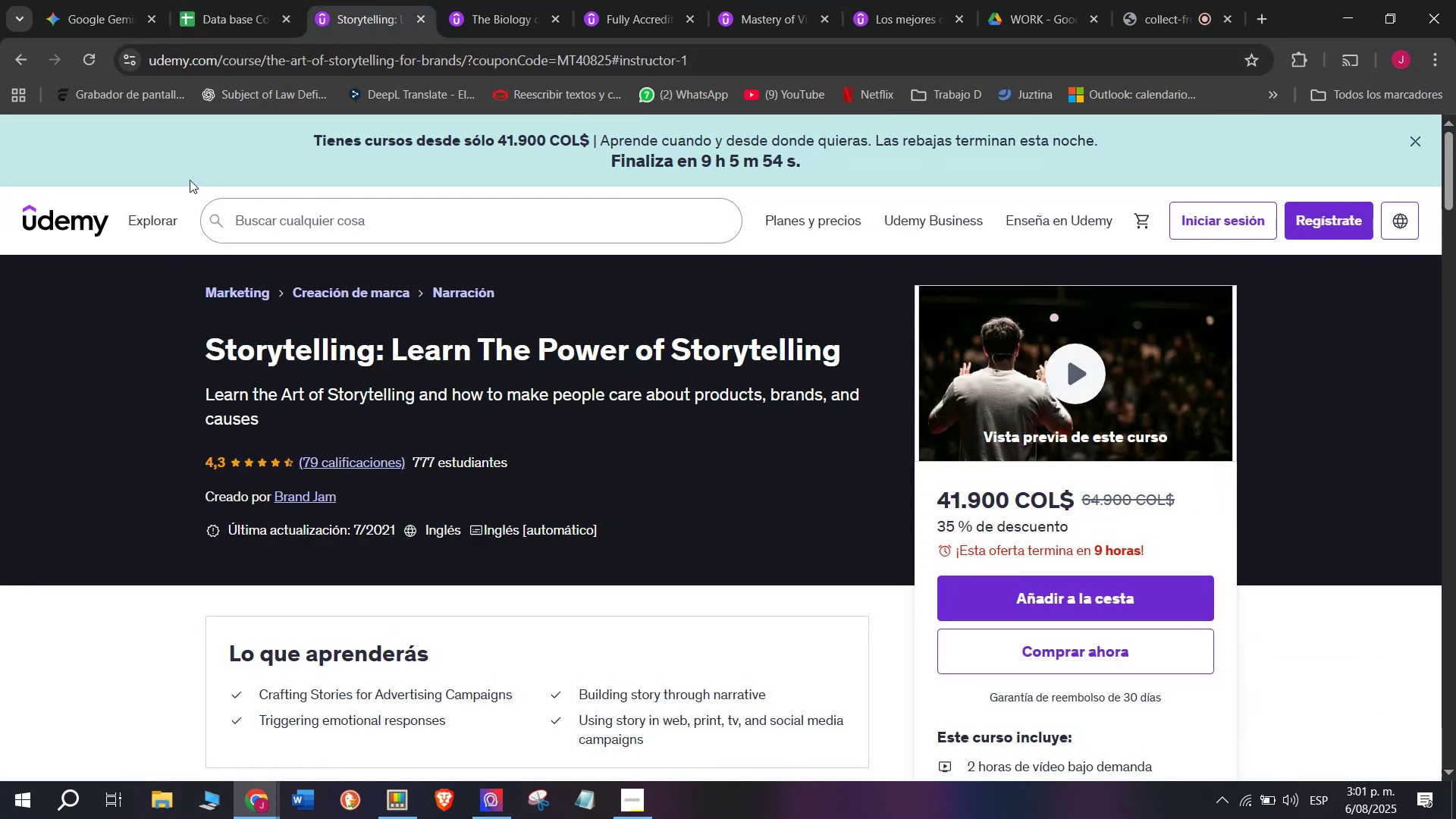 
left_click([218, 0])
 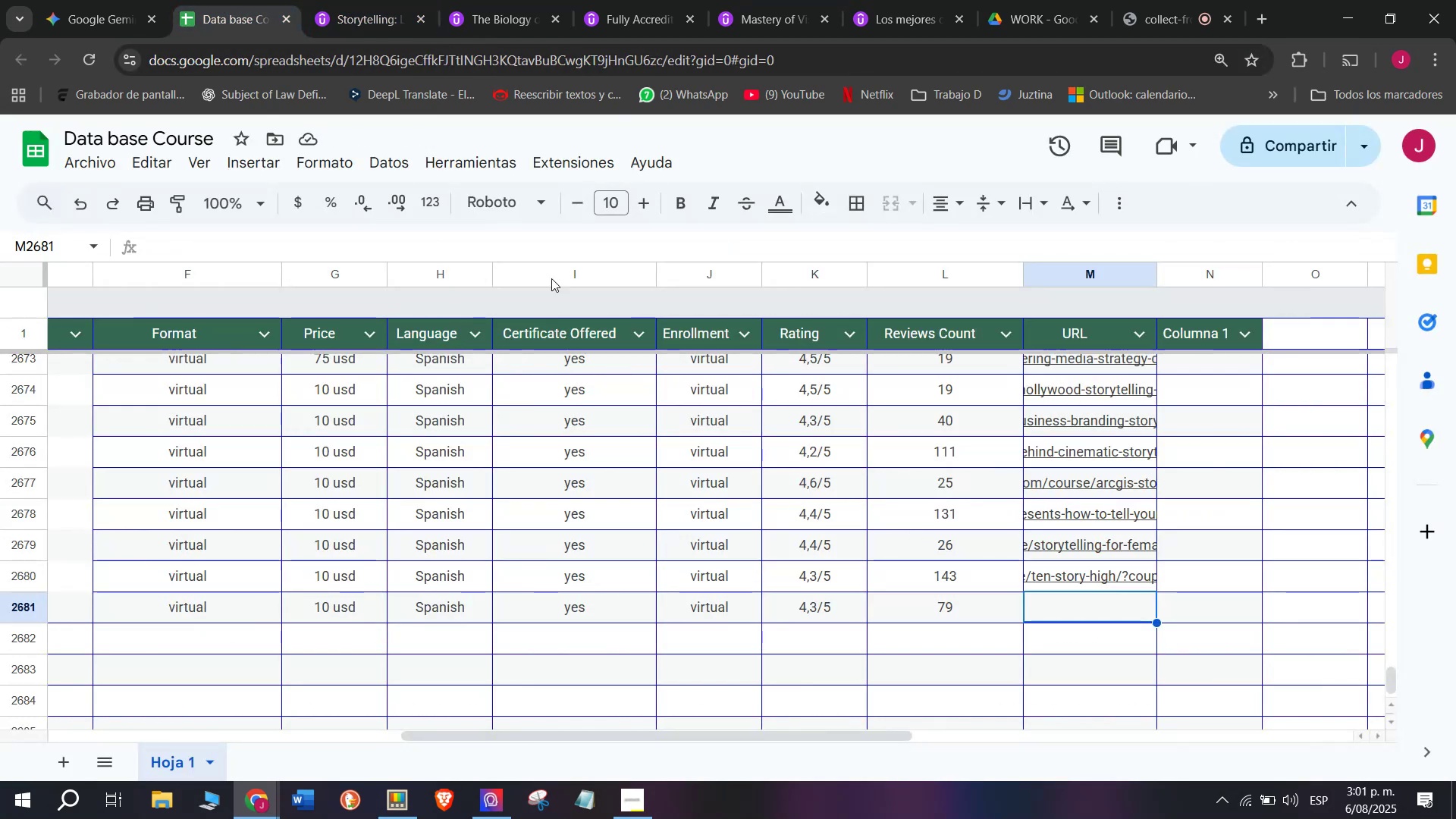 
left_click([324, 0])
 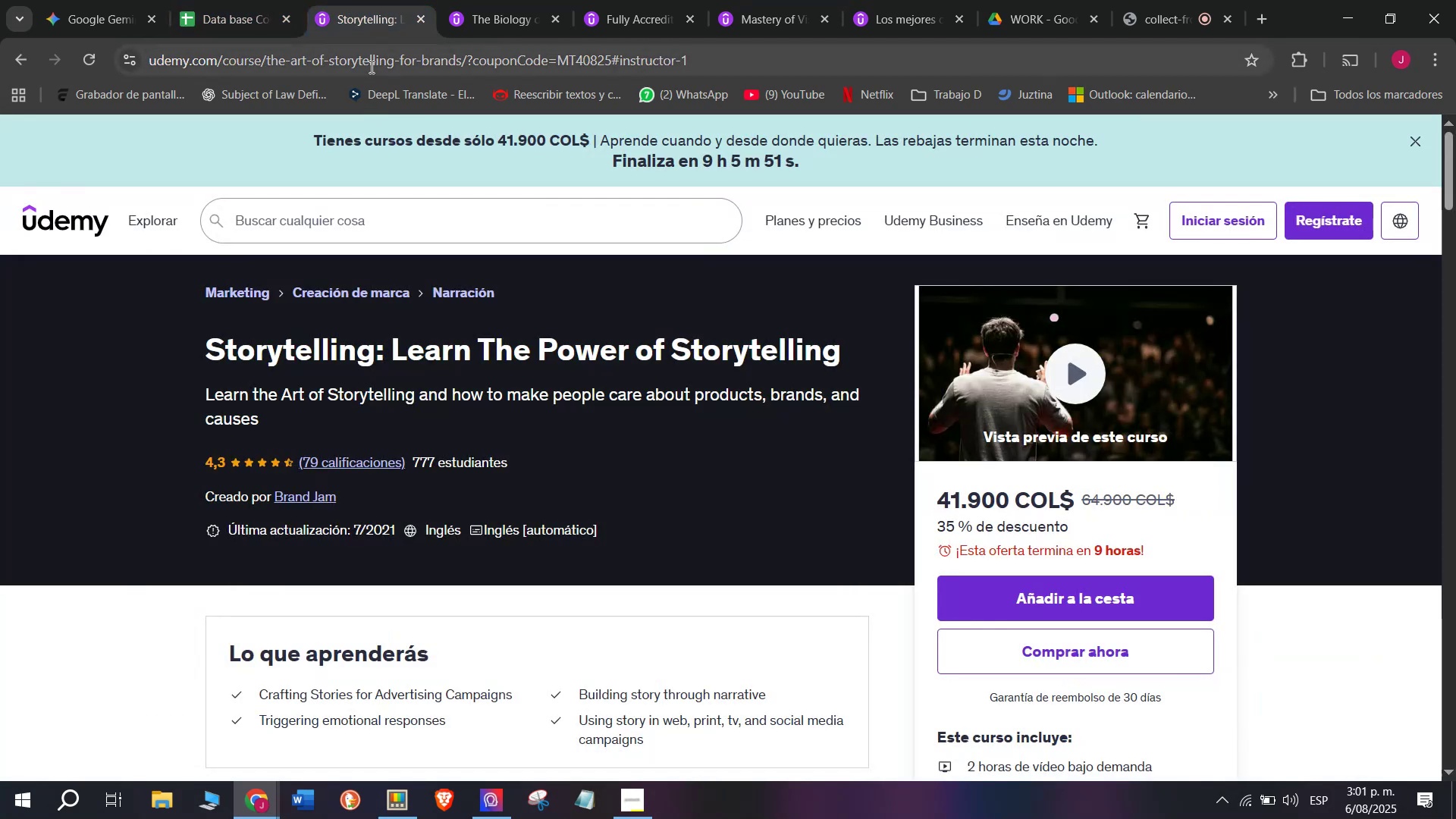 
double_click([370, 65])
 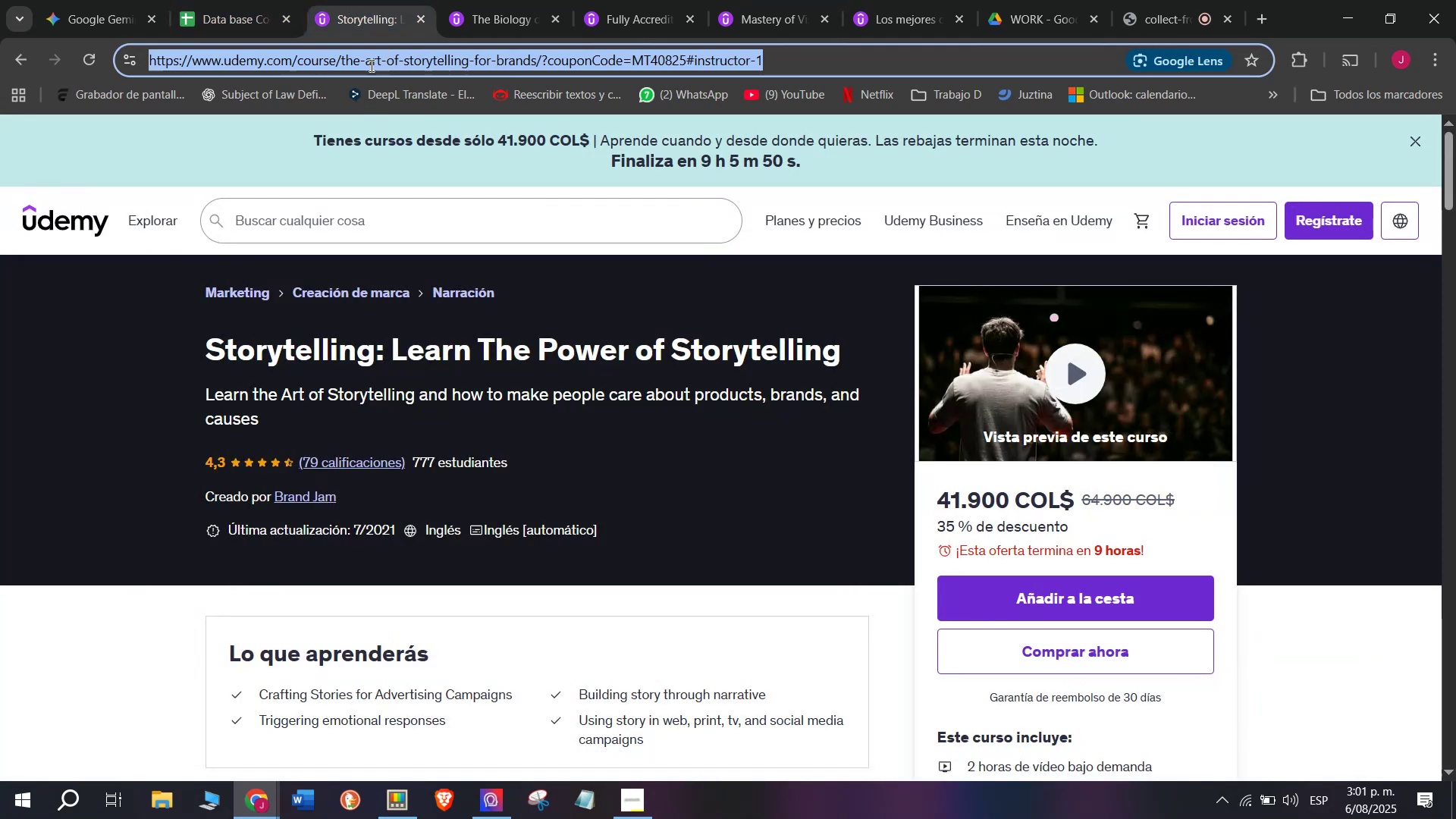 
triple_click([370, 65])
 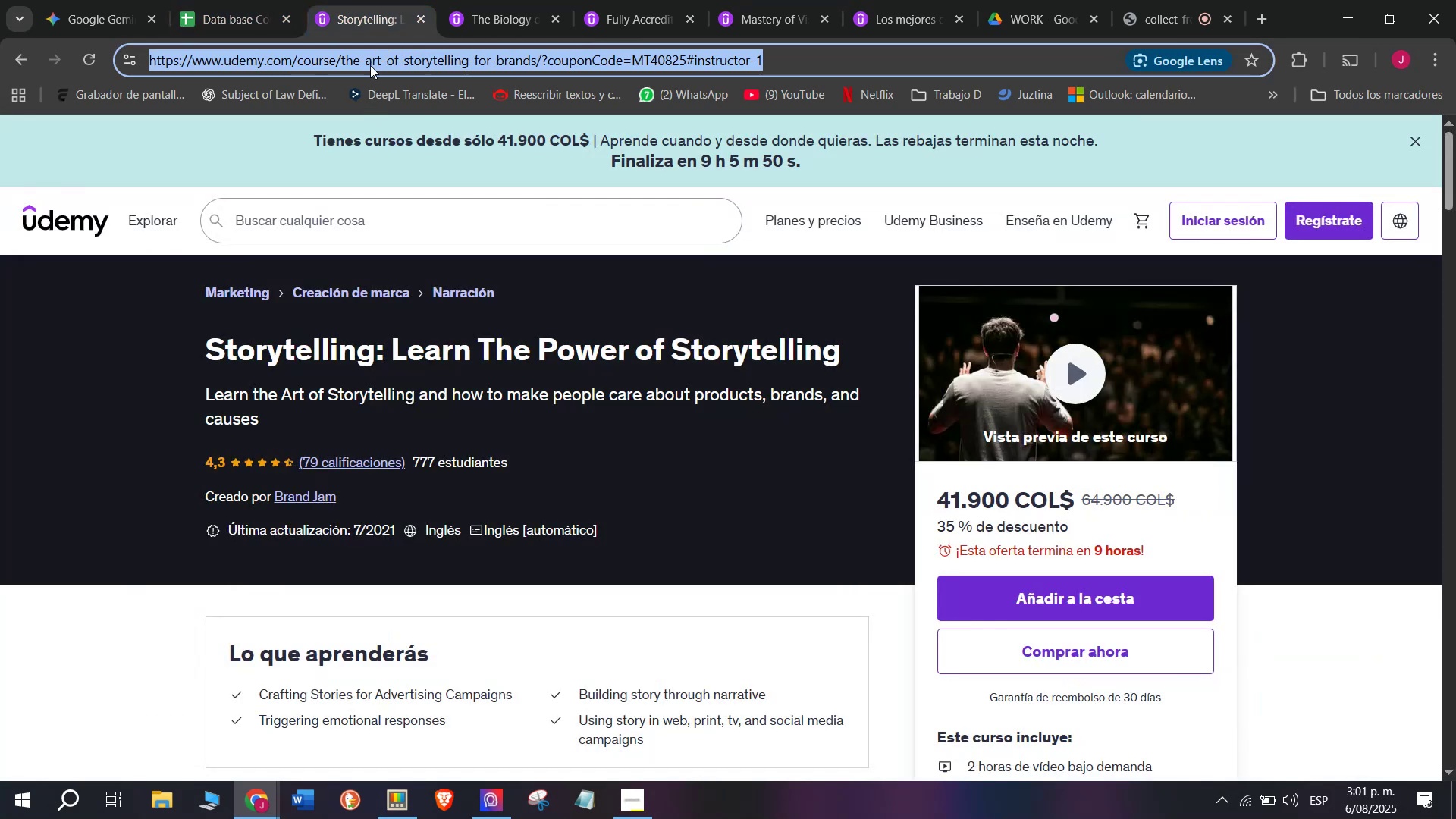 
key(Control+ControlLeft)
 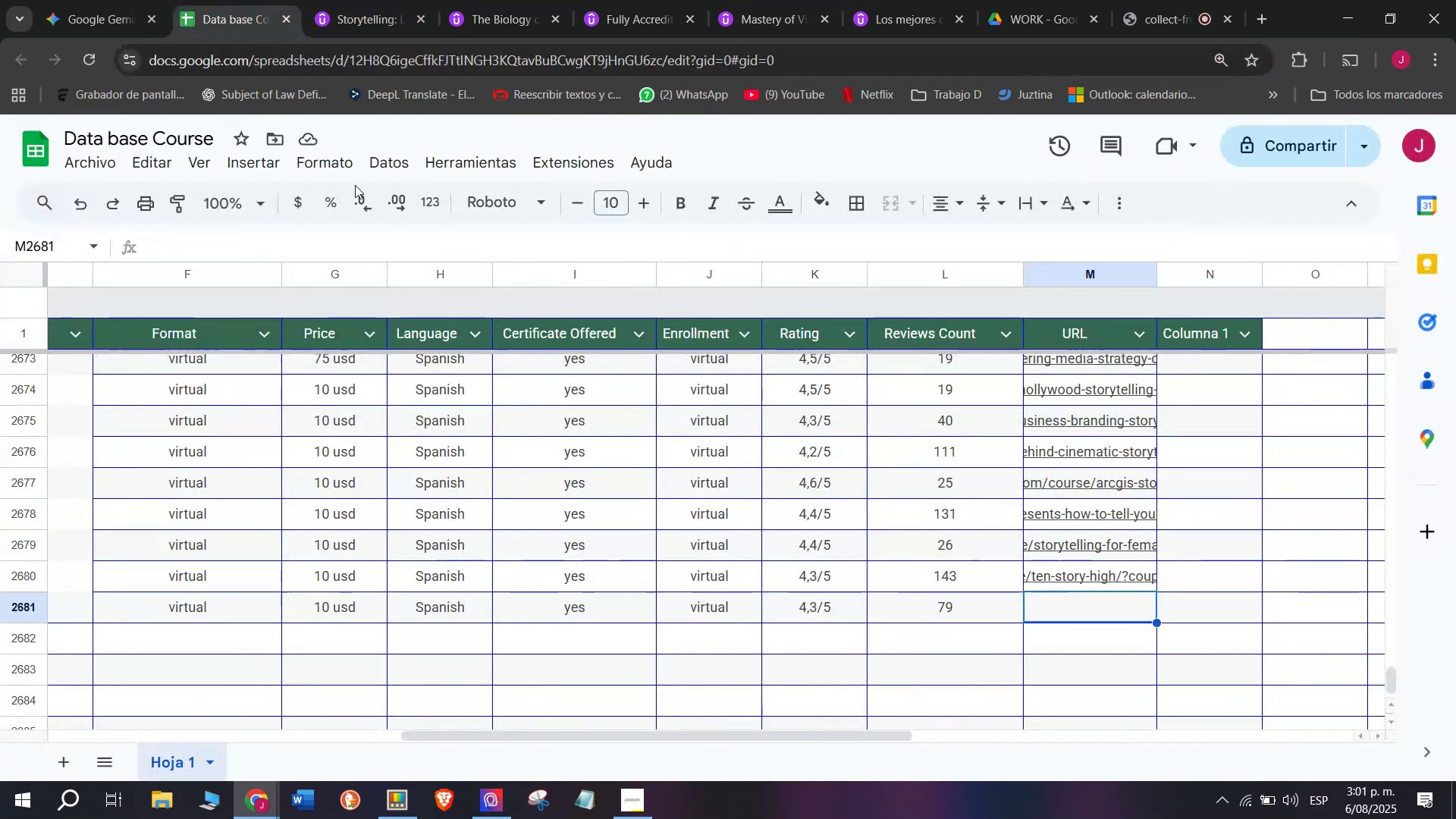 
key(Break)
 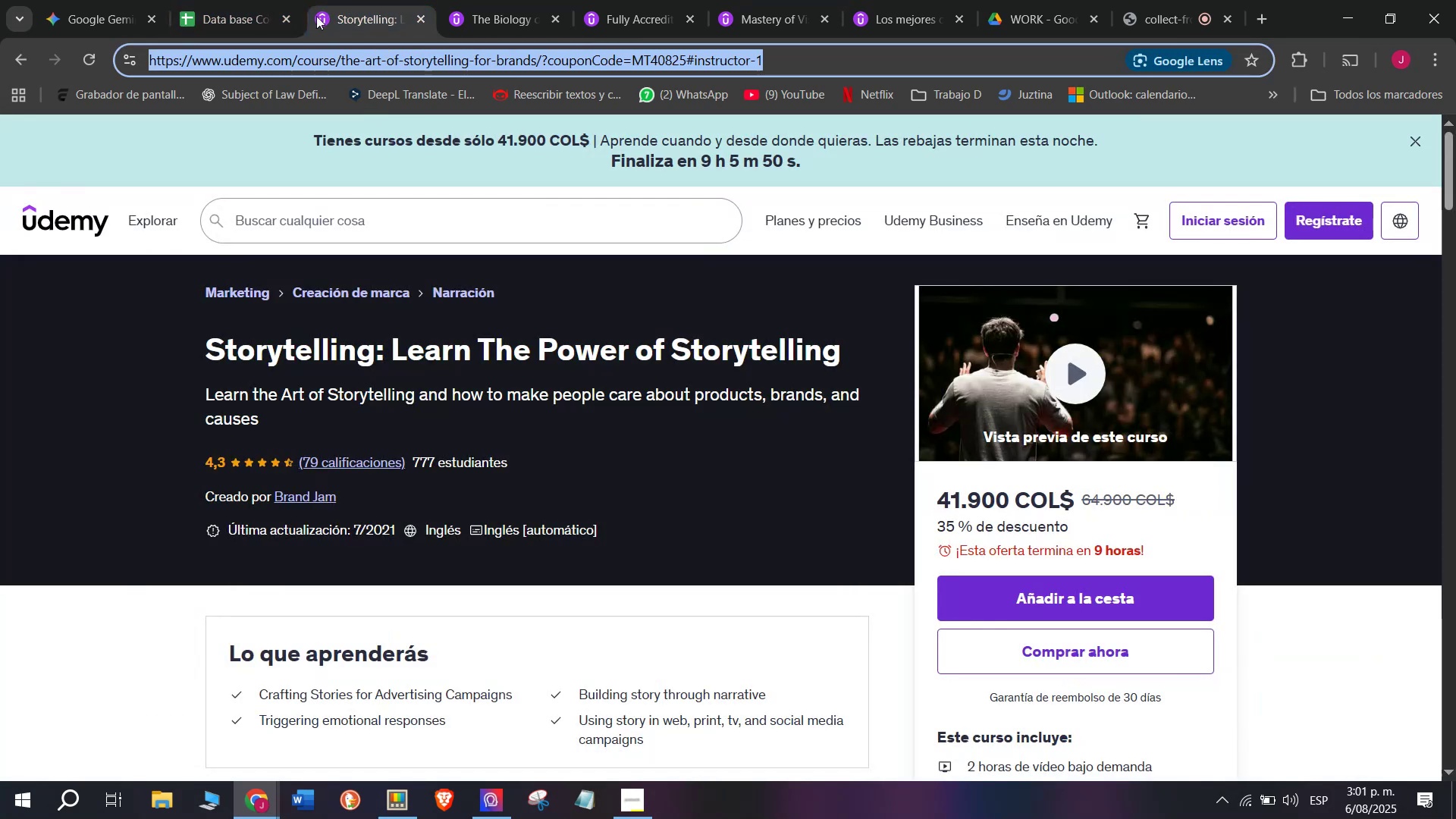 
key(Control+C)
 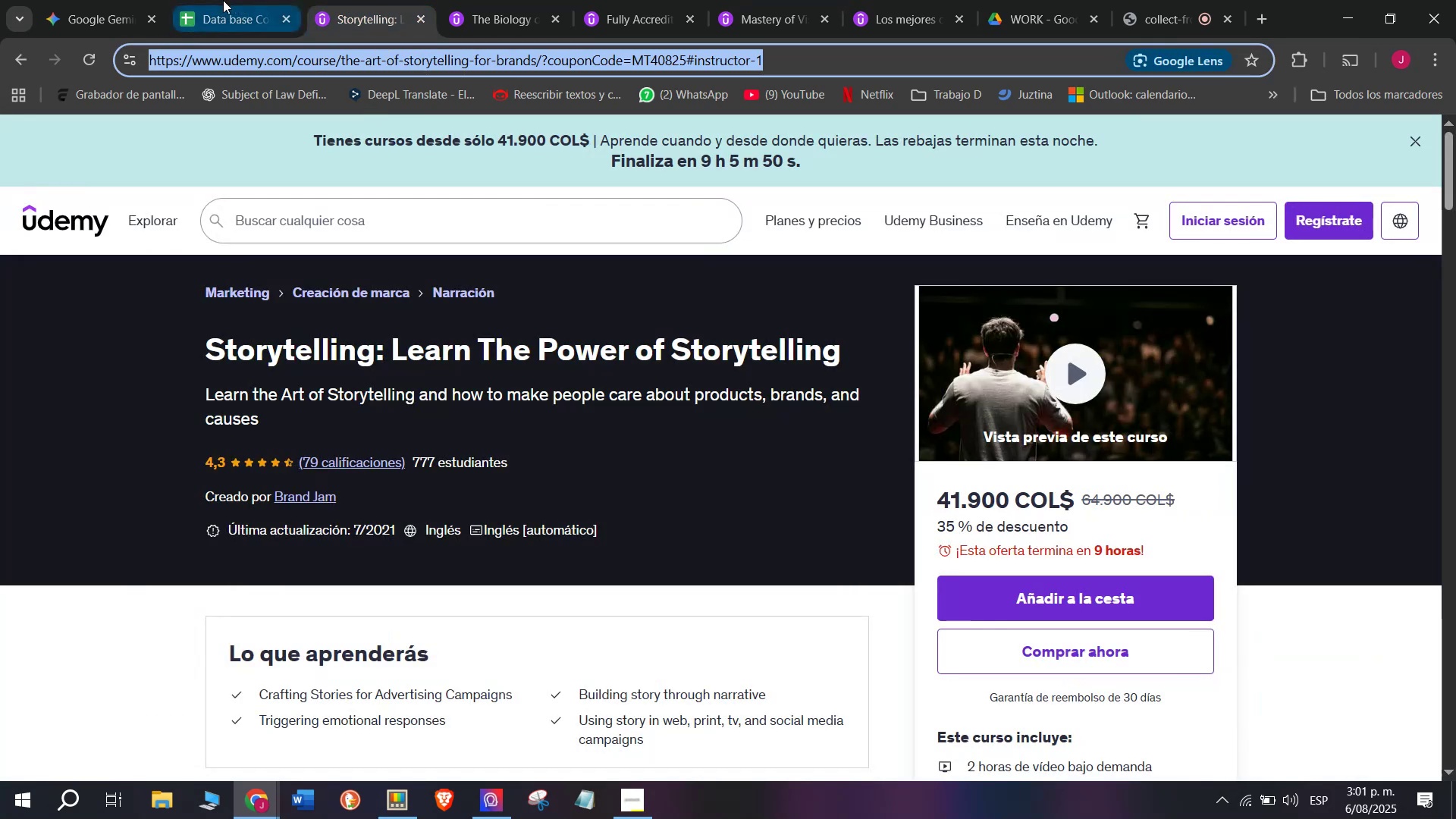 
triple_click([223, 0])
 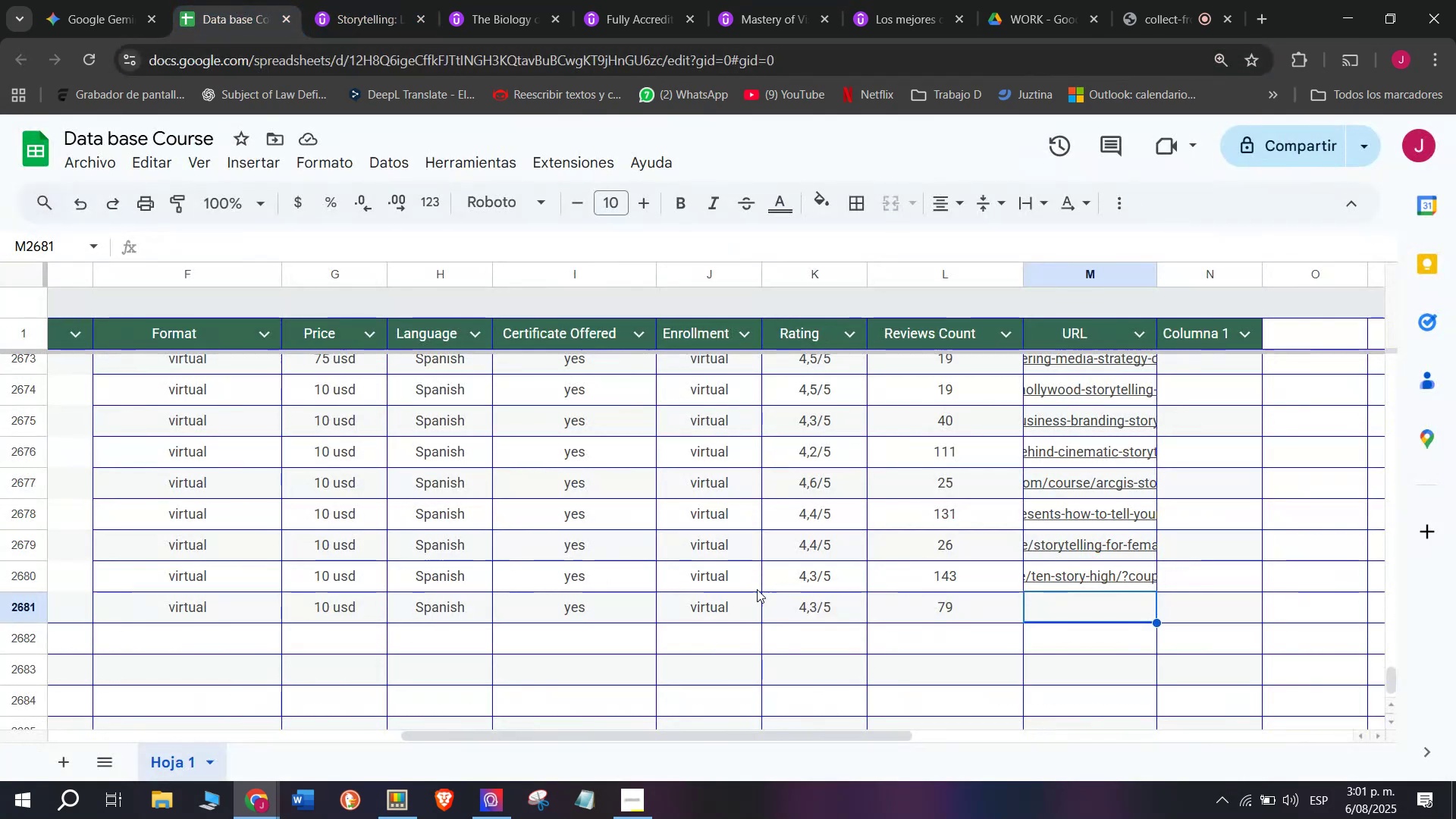 
key(Z)
 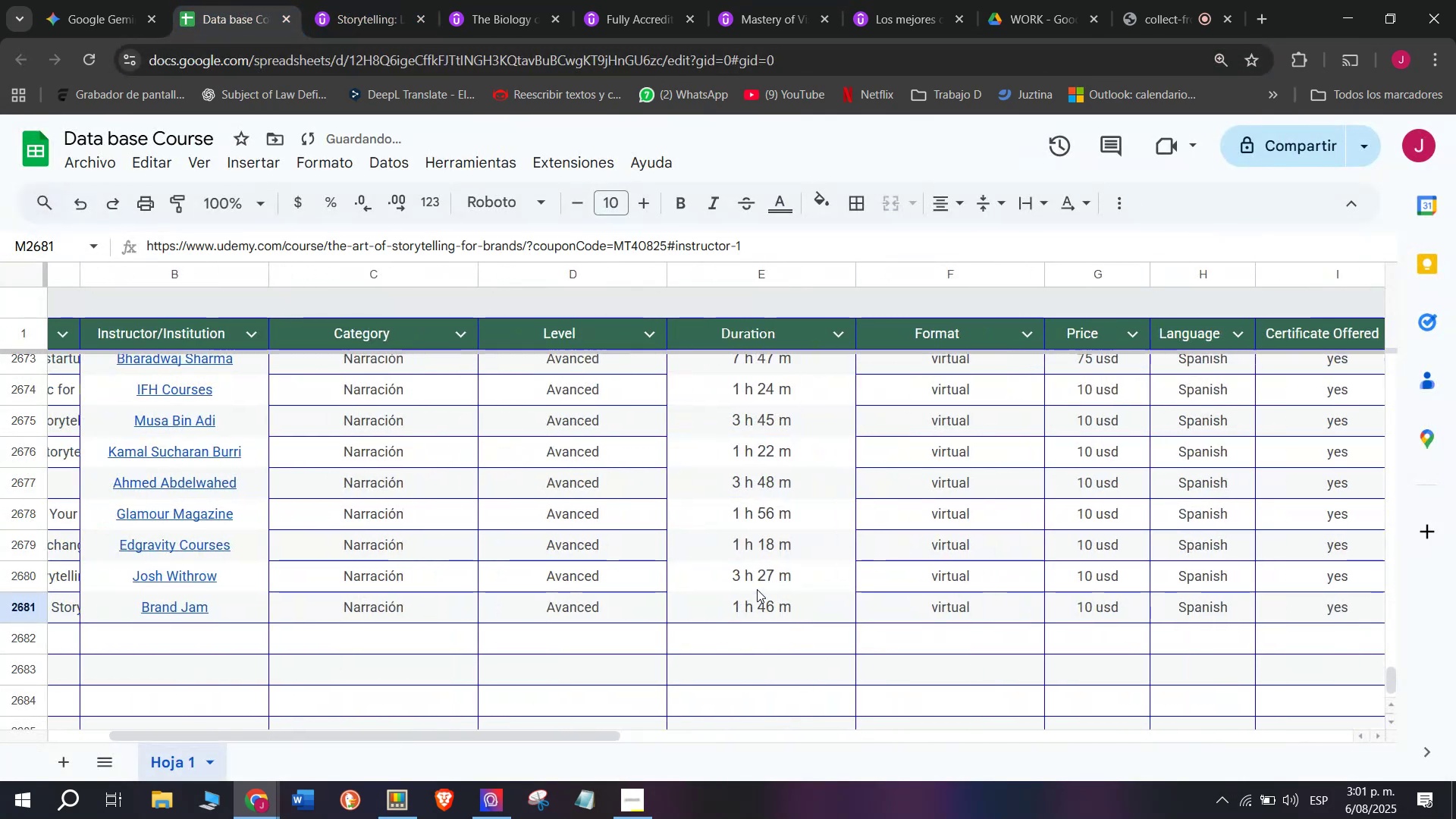 
key(Control+ControlLeft)
 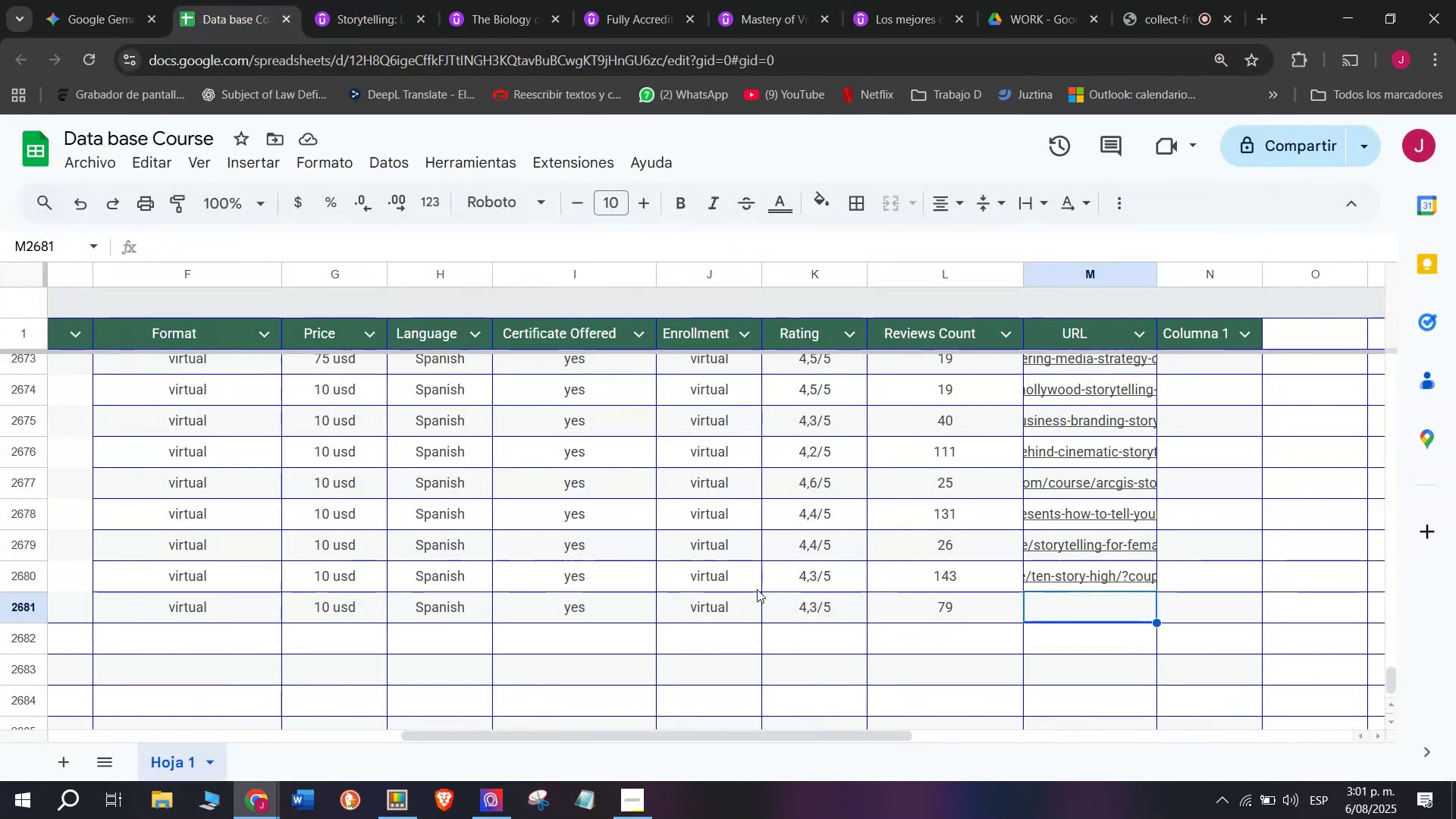 
key(Control+V)
 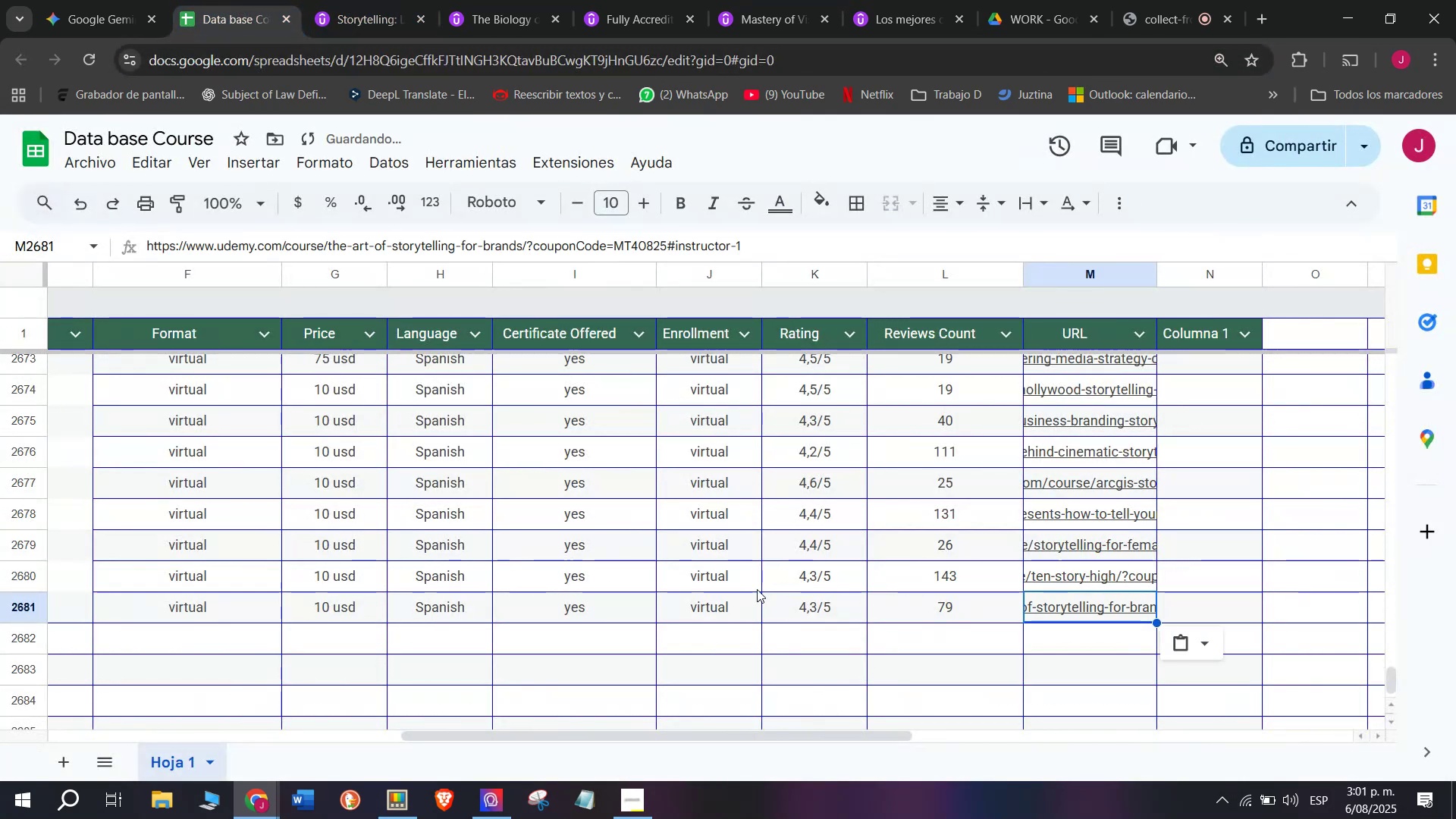 
scroll: coordinate [196, 634], scroll_direction: up, amount: 8.0
 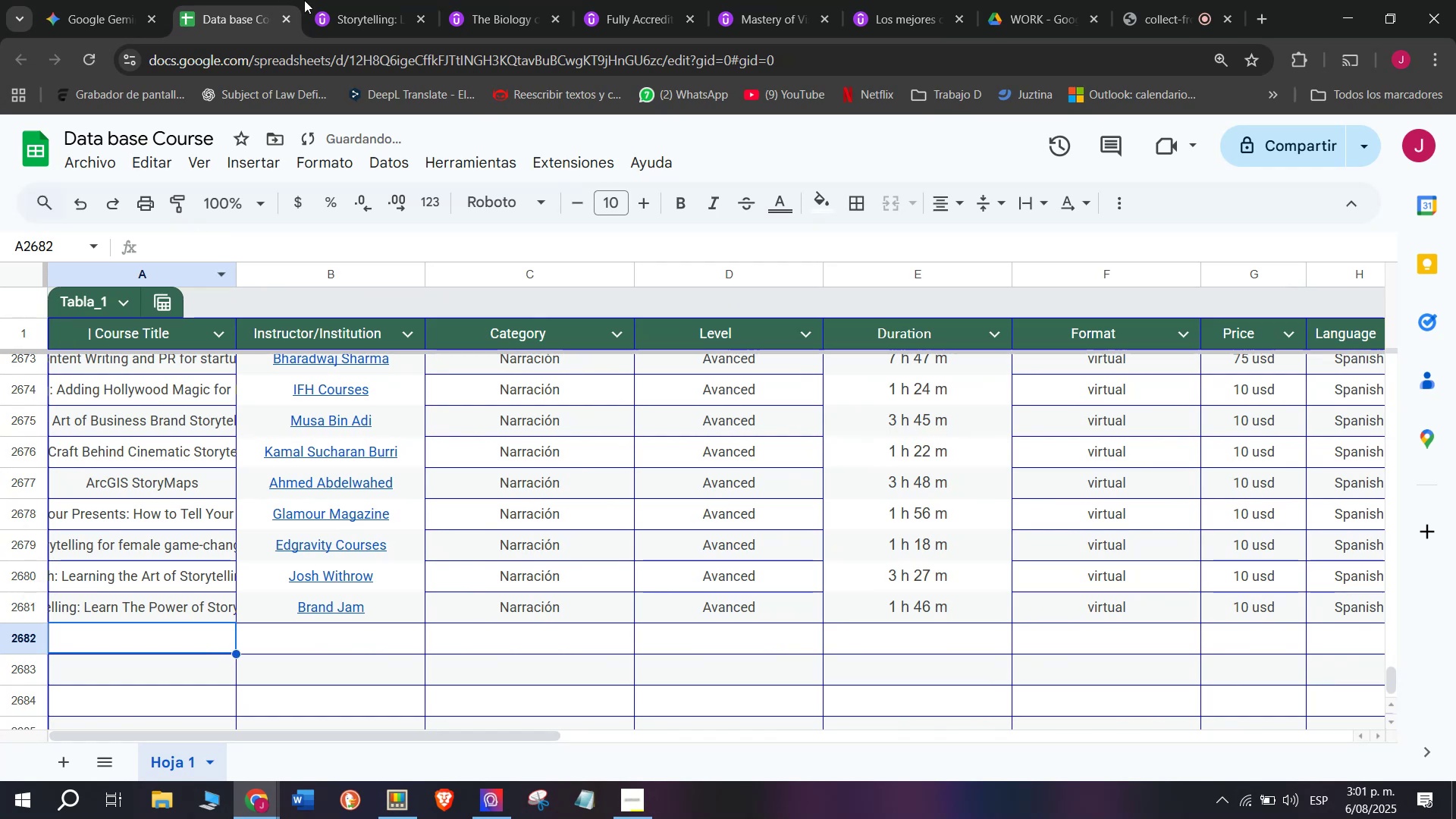 
left_click([206, 645])
 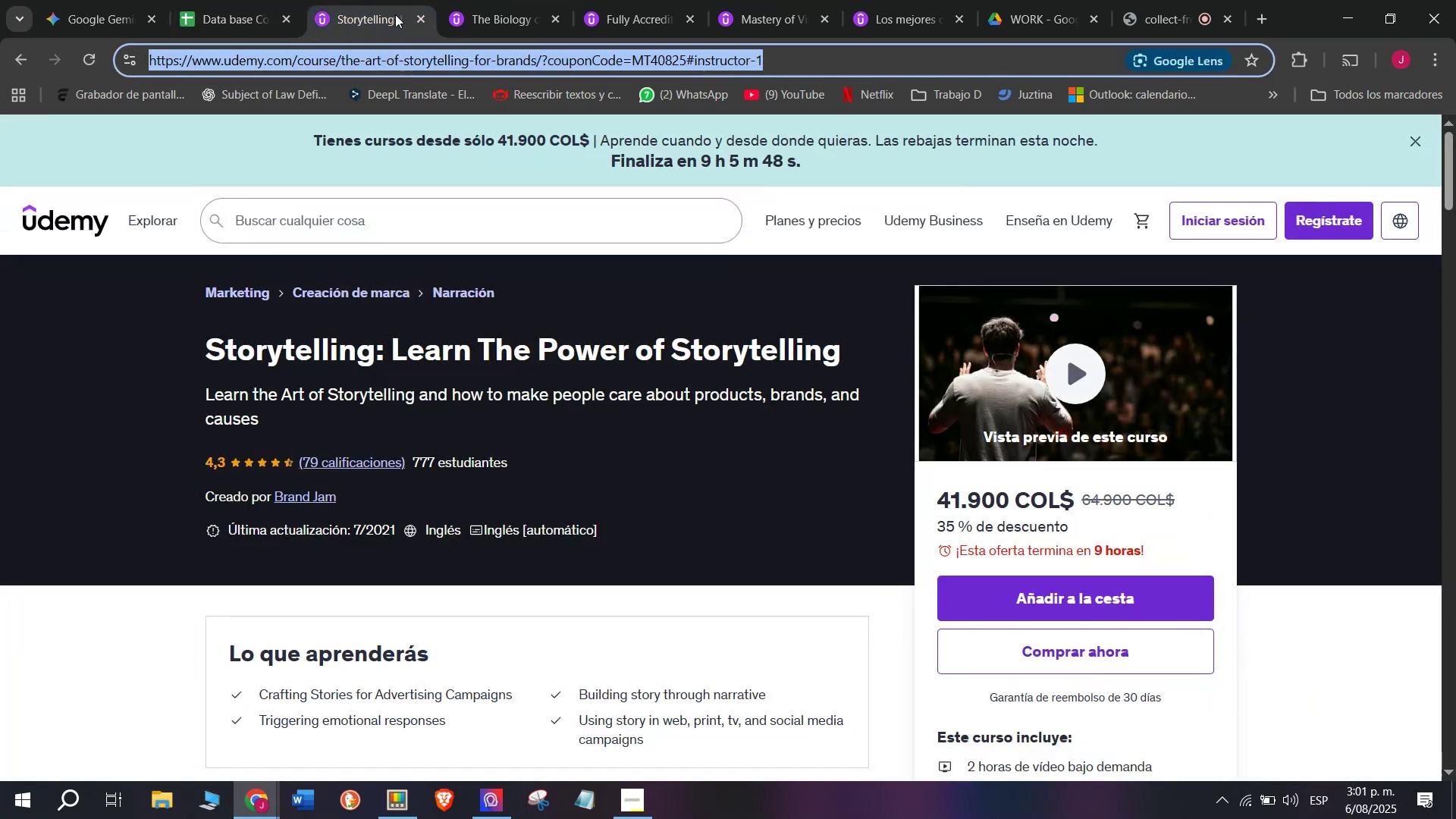 
left_click([416, 20])
 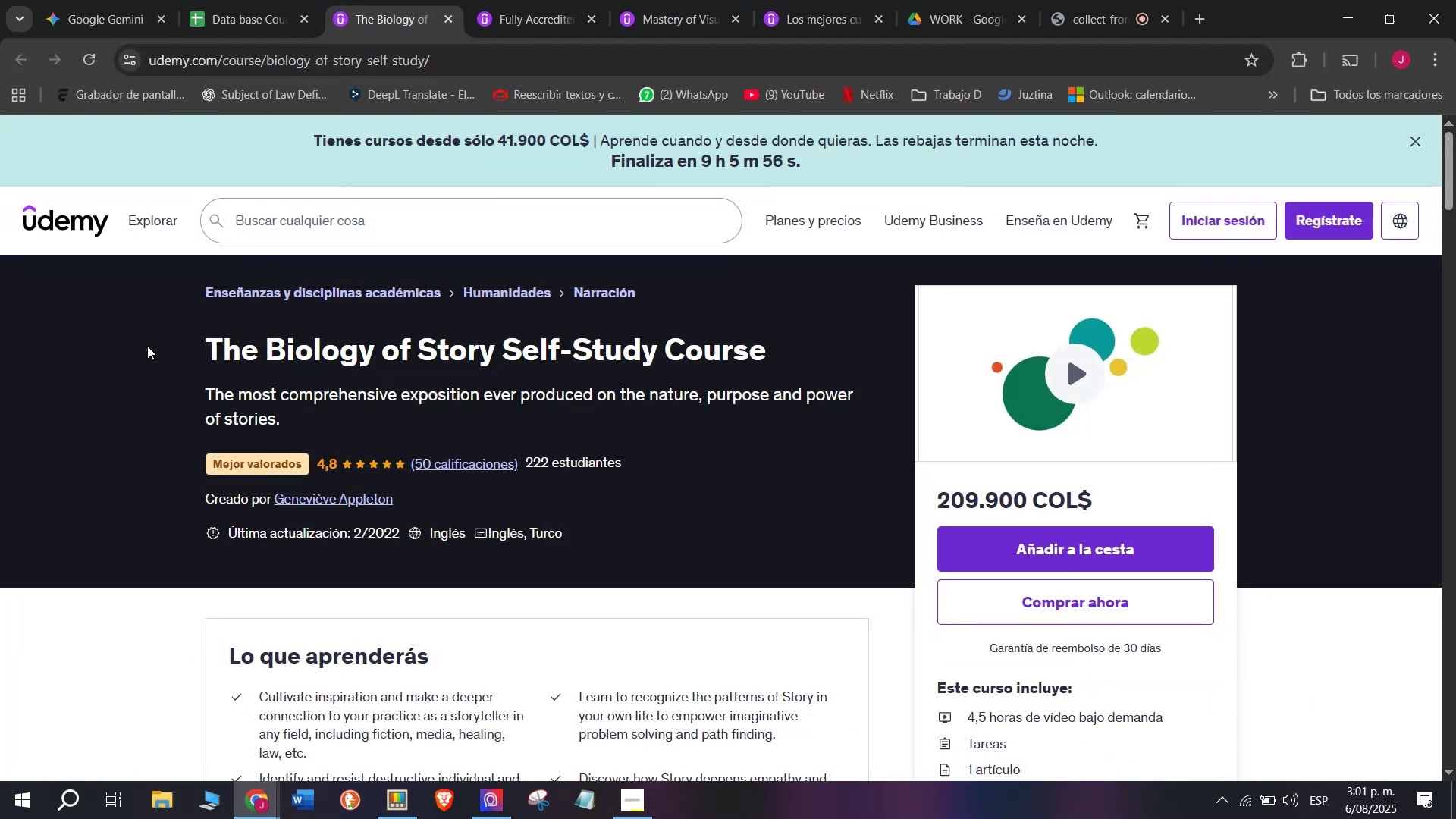 
left_click_drag(start_coordinate=[162, 340], to_coordinate=[771, 356])
 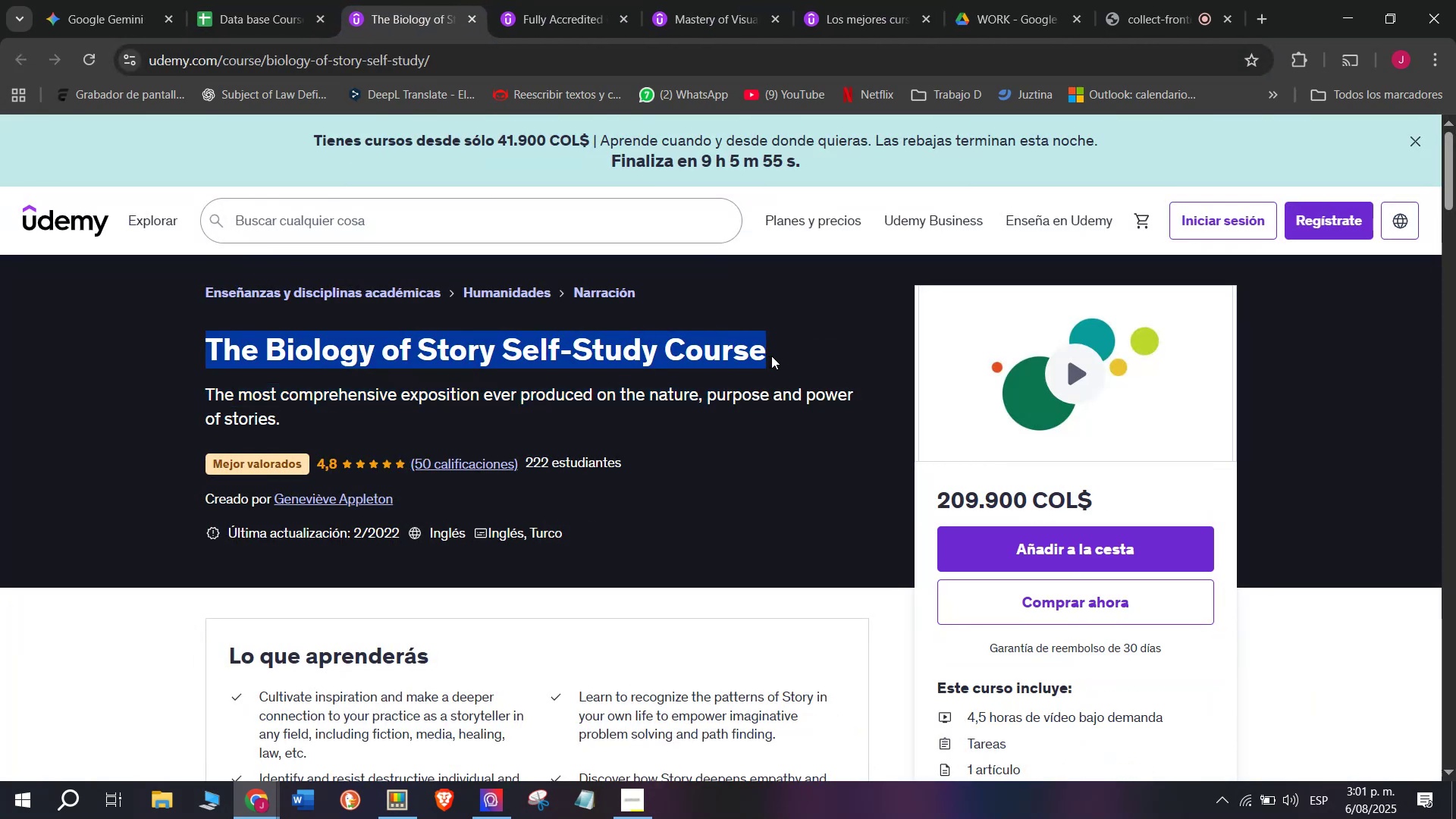 
key(Control+ControlLeft)
 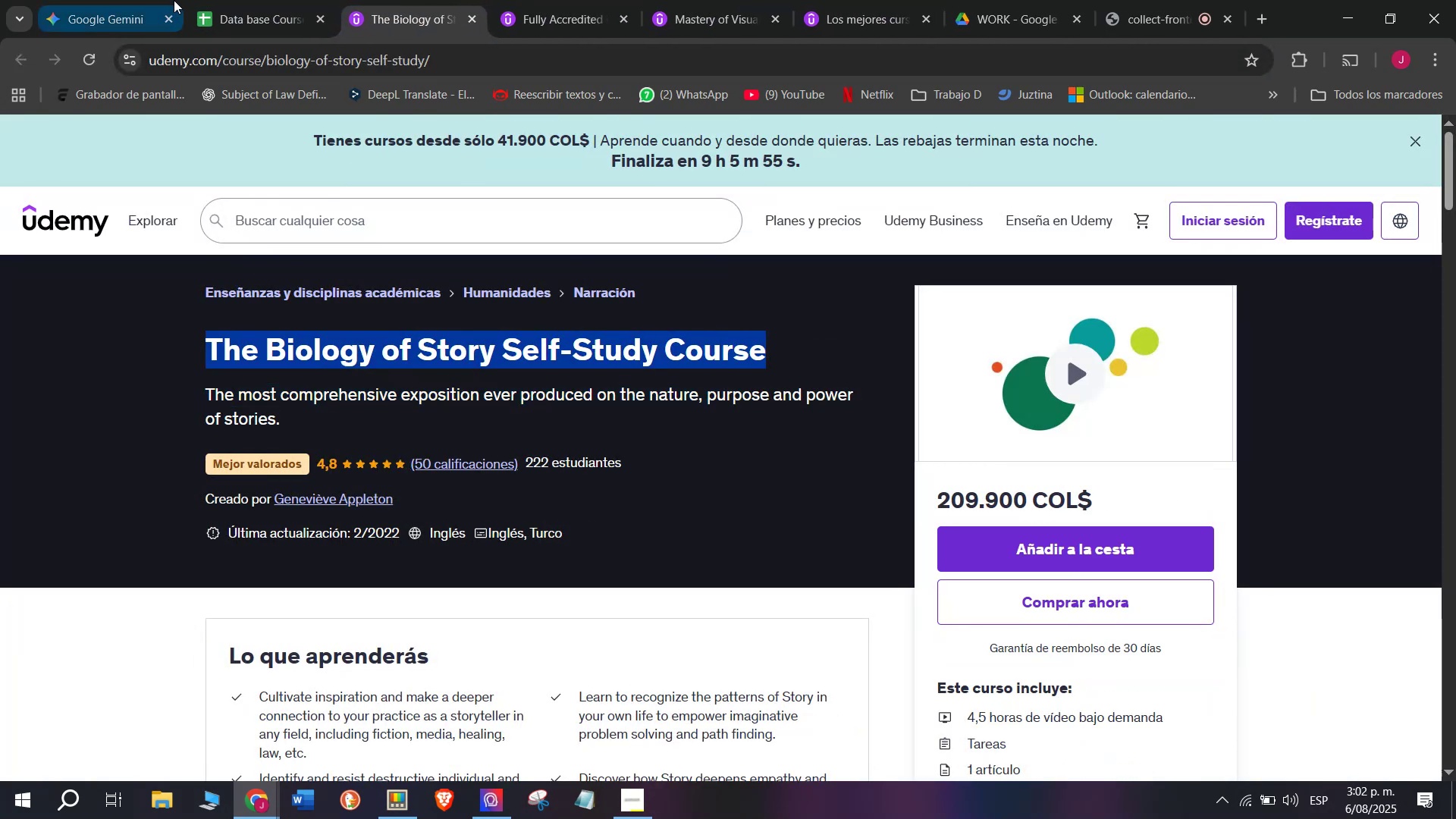 
key(Break)
 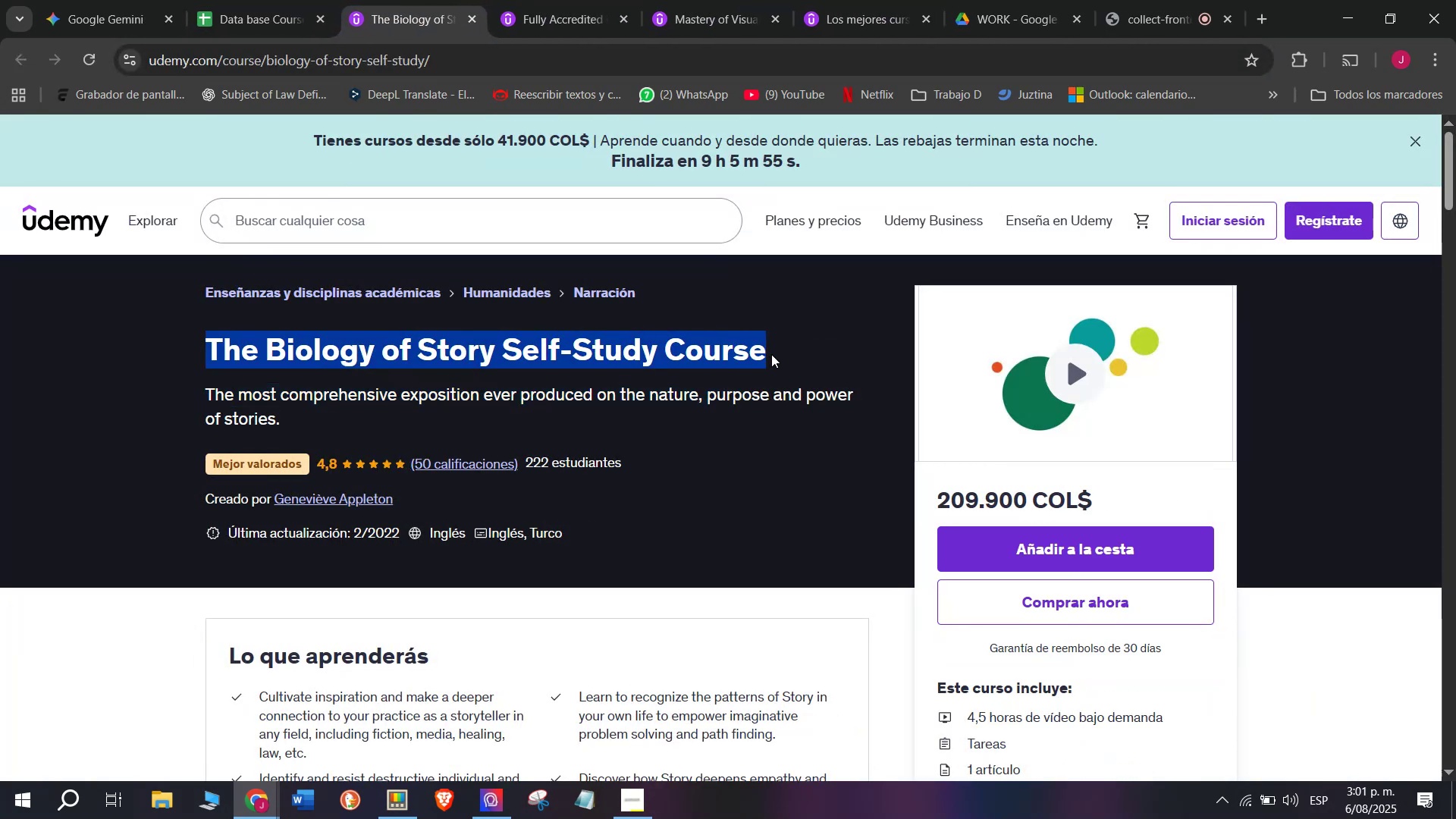 
key(Control+C)
 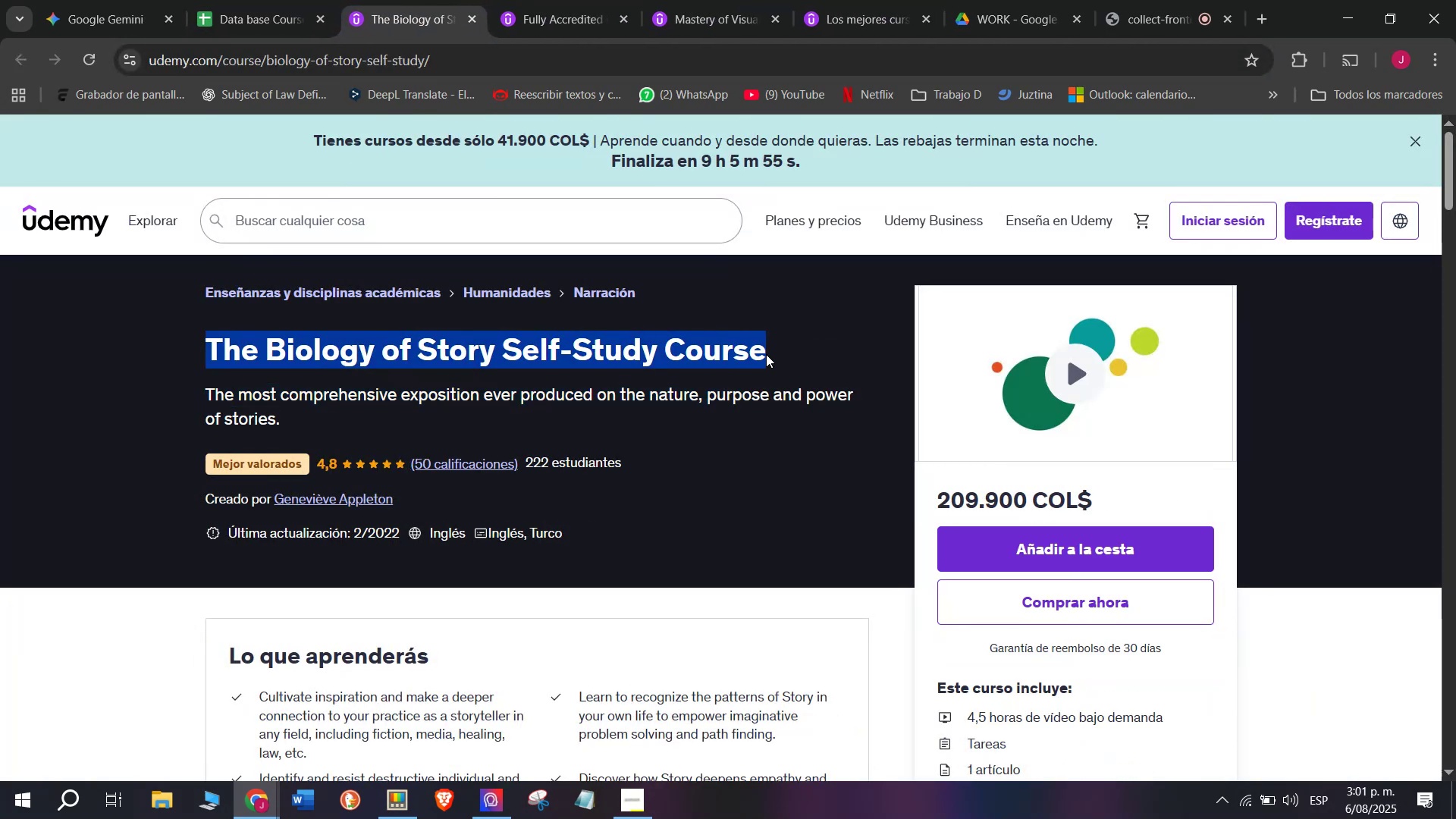 
key(Break)
 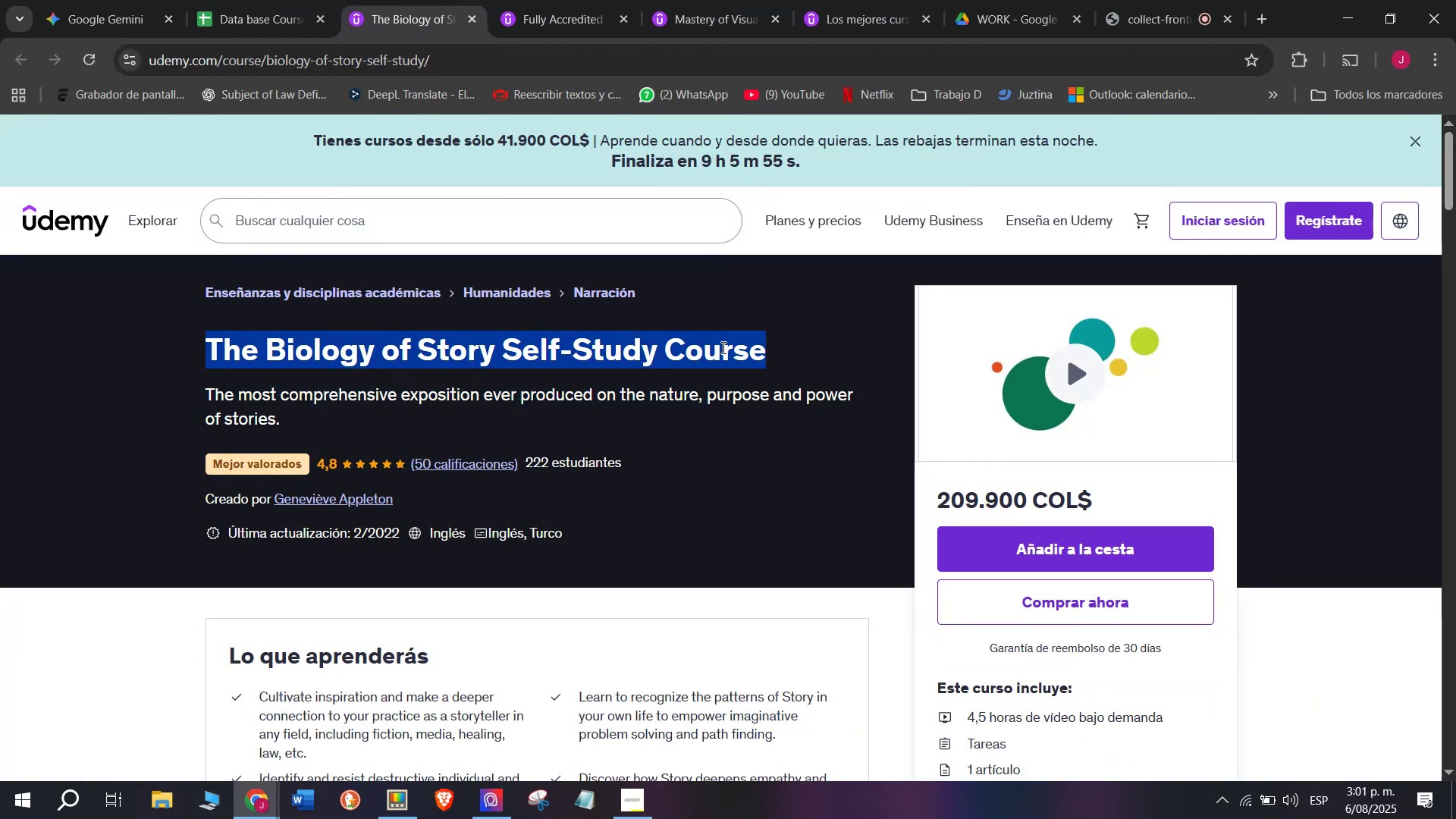 
key(Control+ControlLeft)
 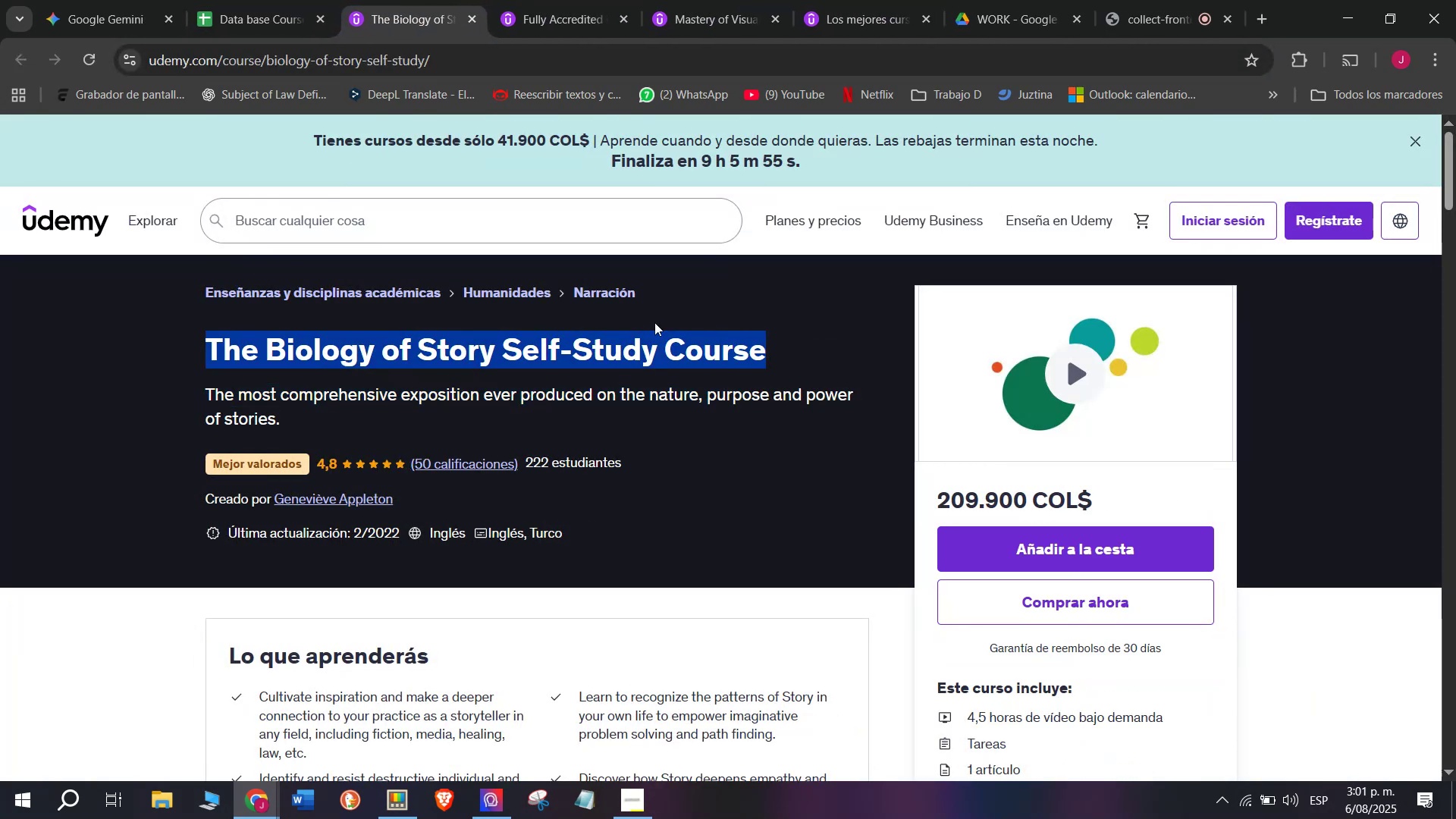 
key(Control+C)
 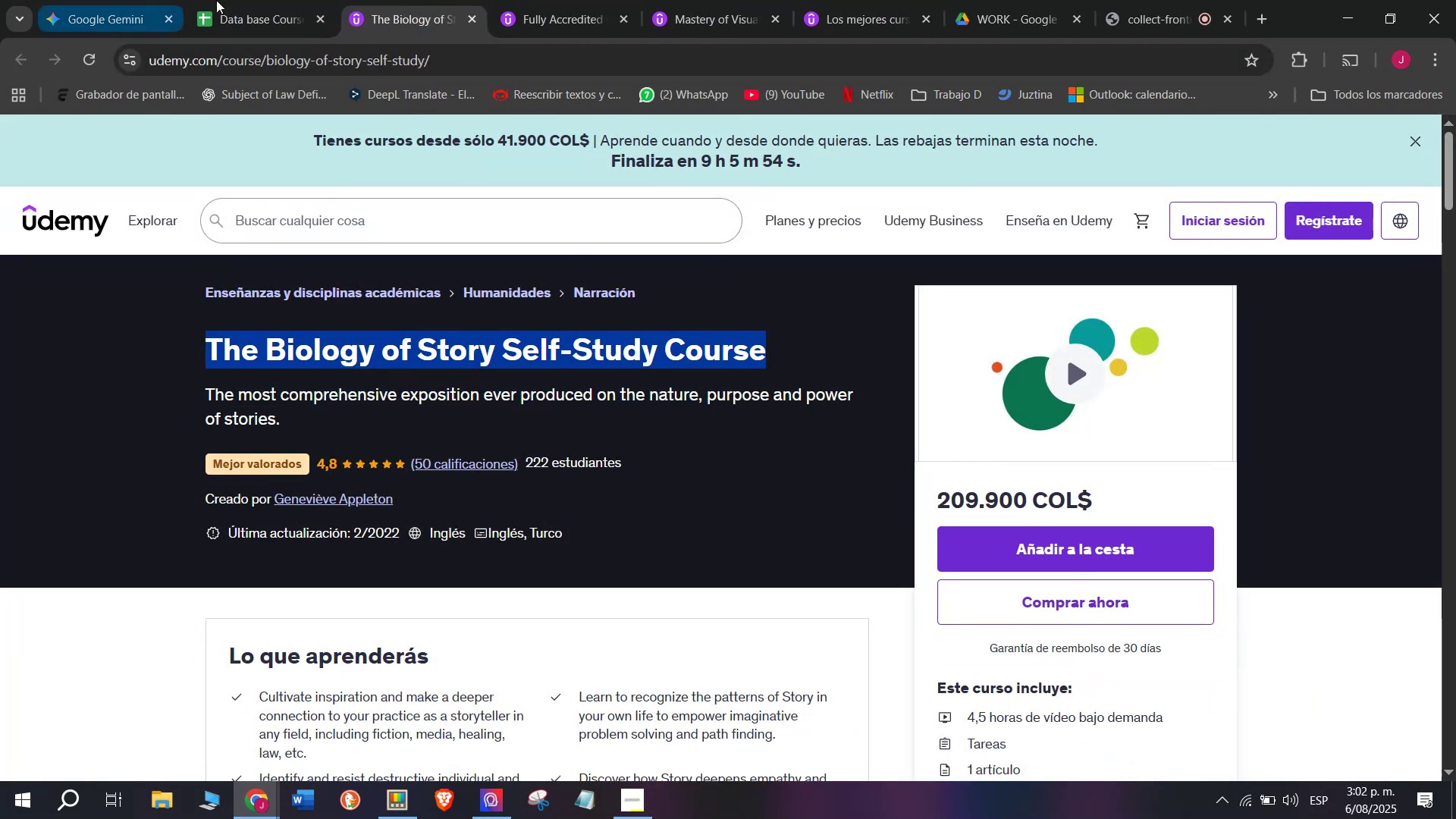 
left_click([229, 0])
 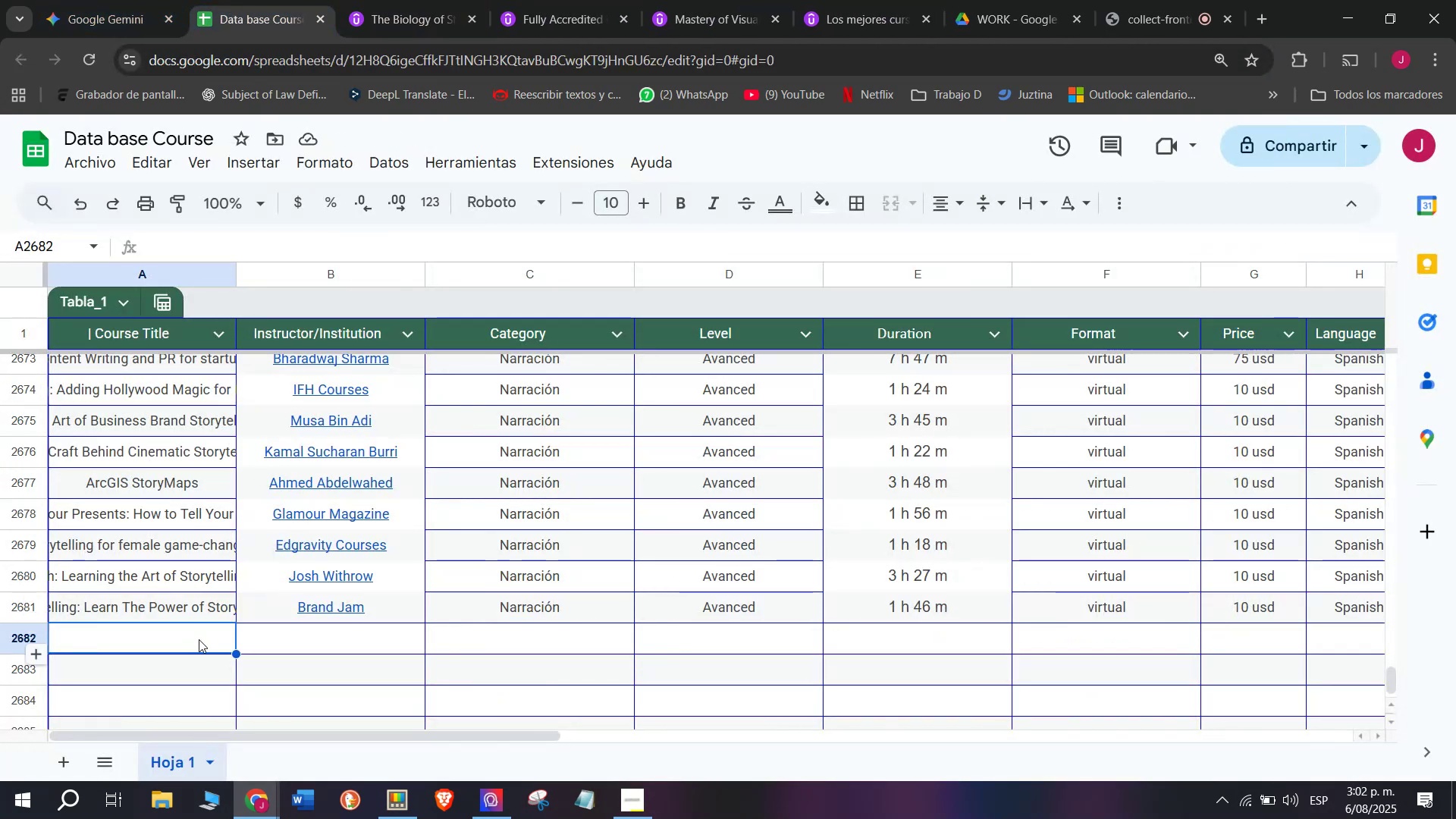 
double_click([199, 639])
 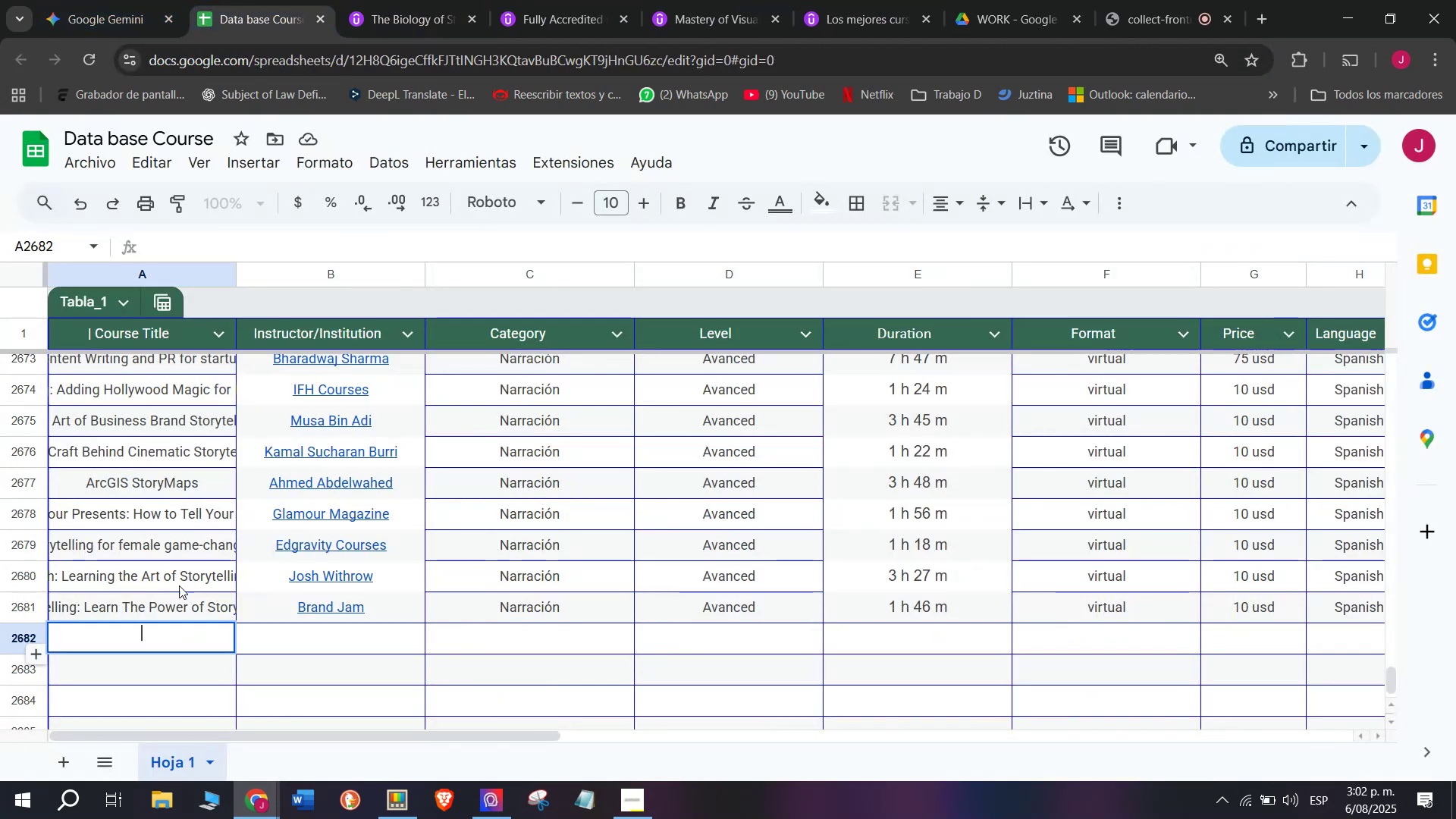 
key(Z)
 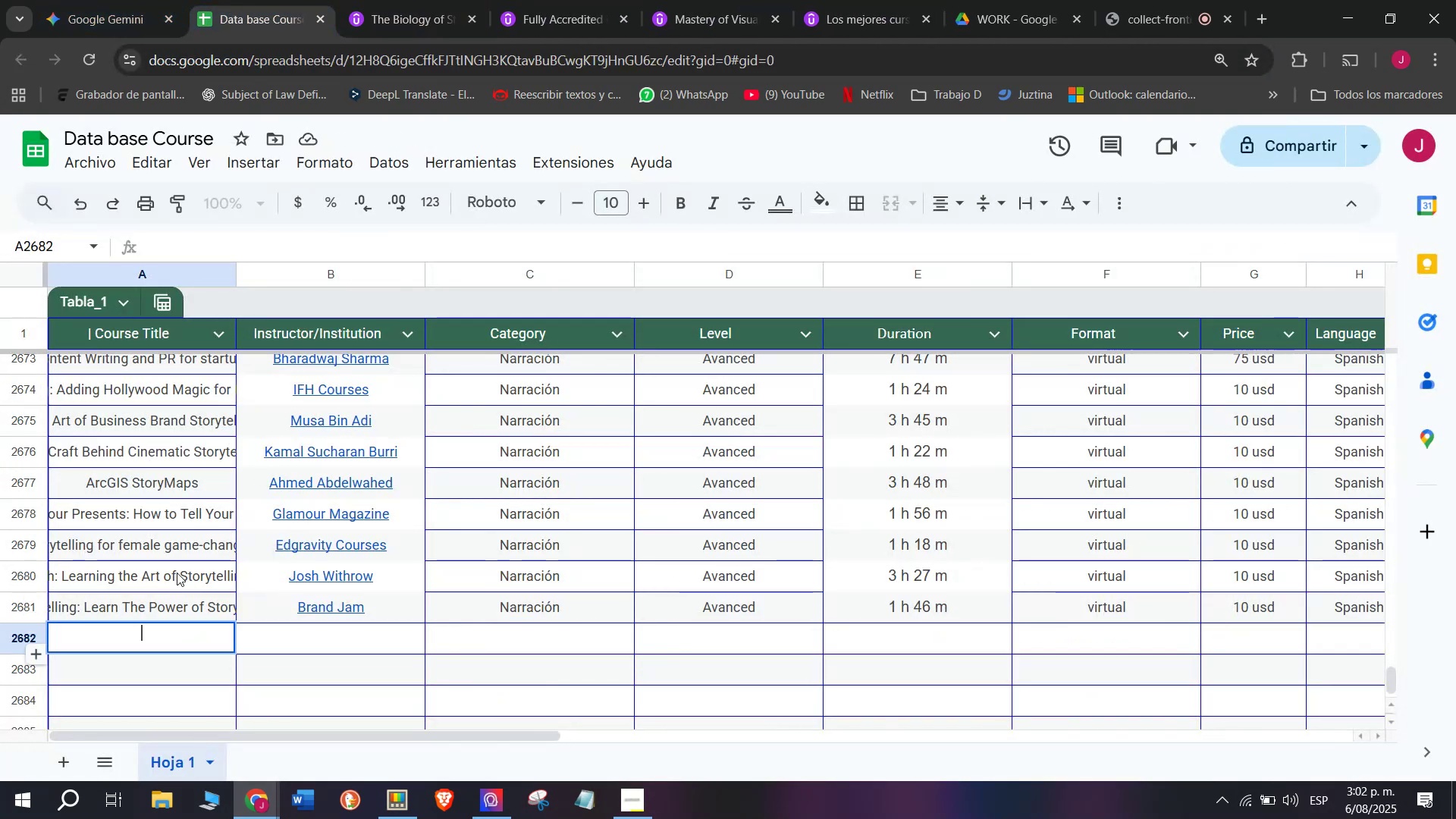 
key(Control+ControlLeft)
 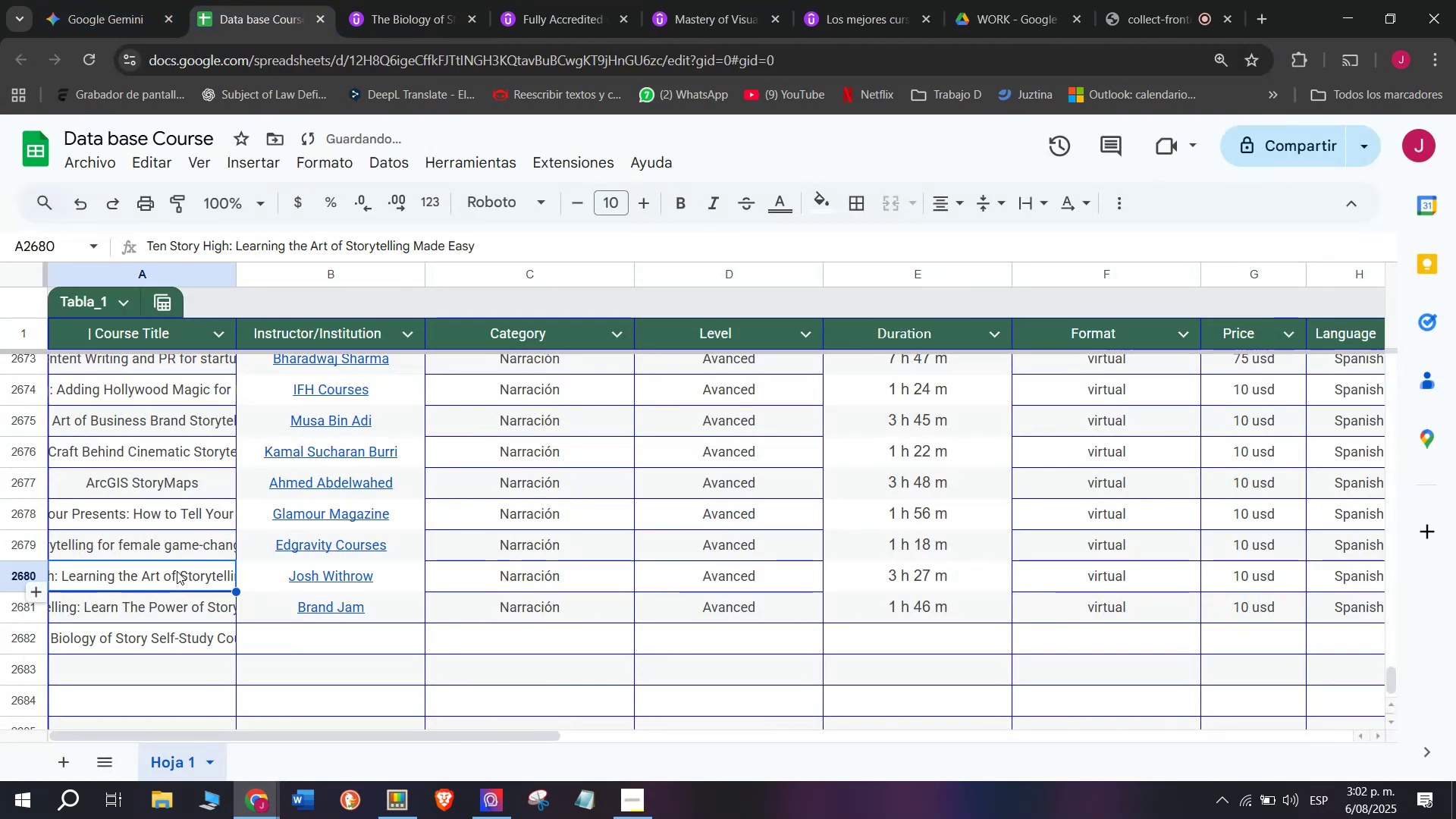 
key(Control+V)
 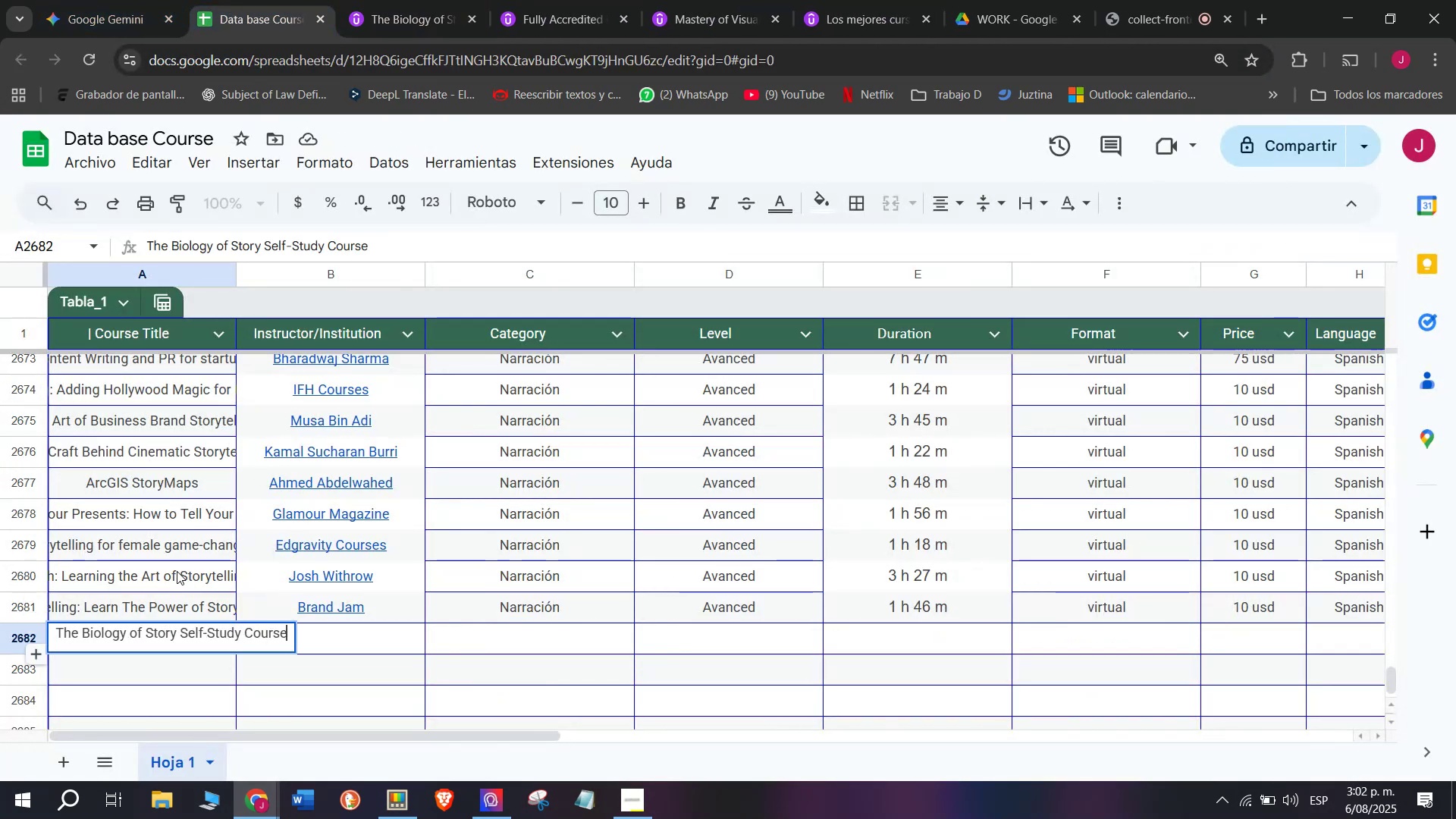 
left_click([177, 571])
 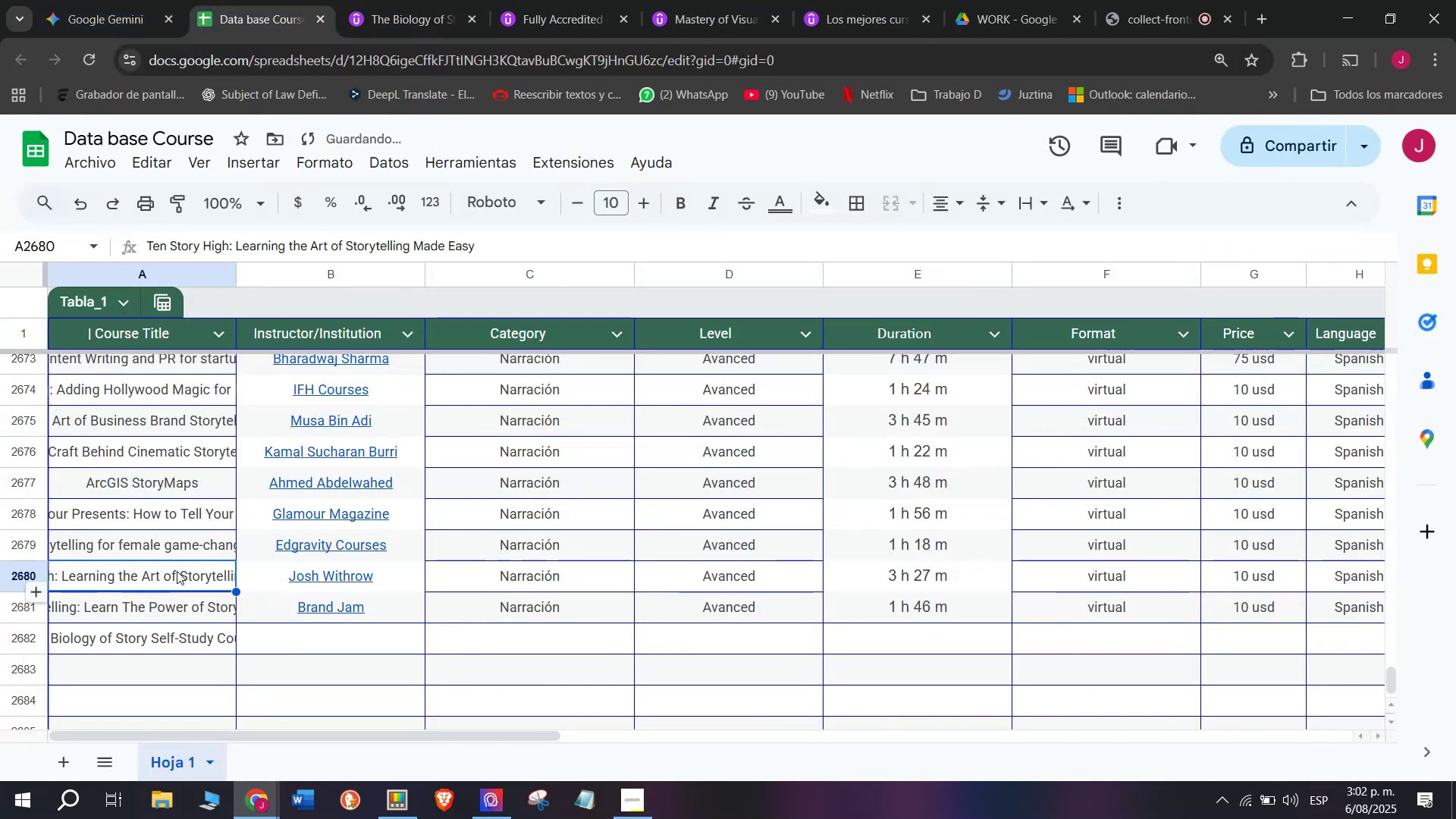 
scroll: coordinate [177, 571], scroll_direction: down, amount: 1.0
 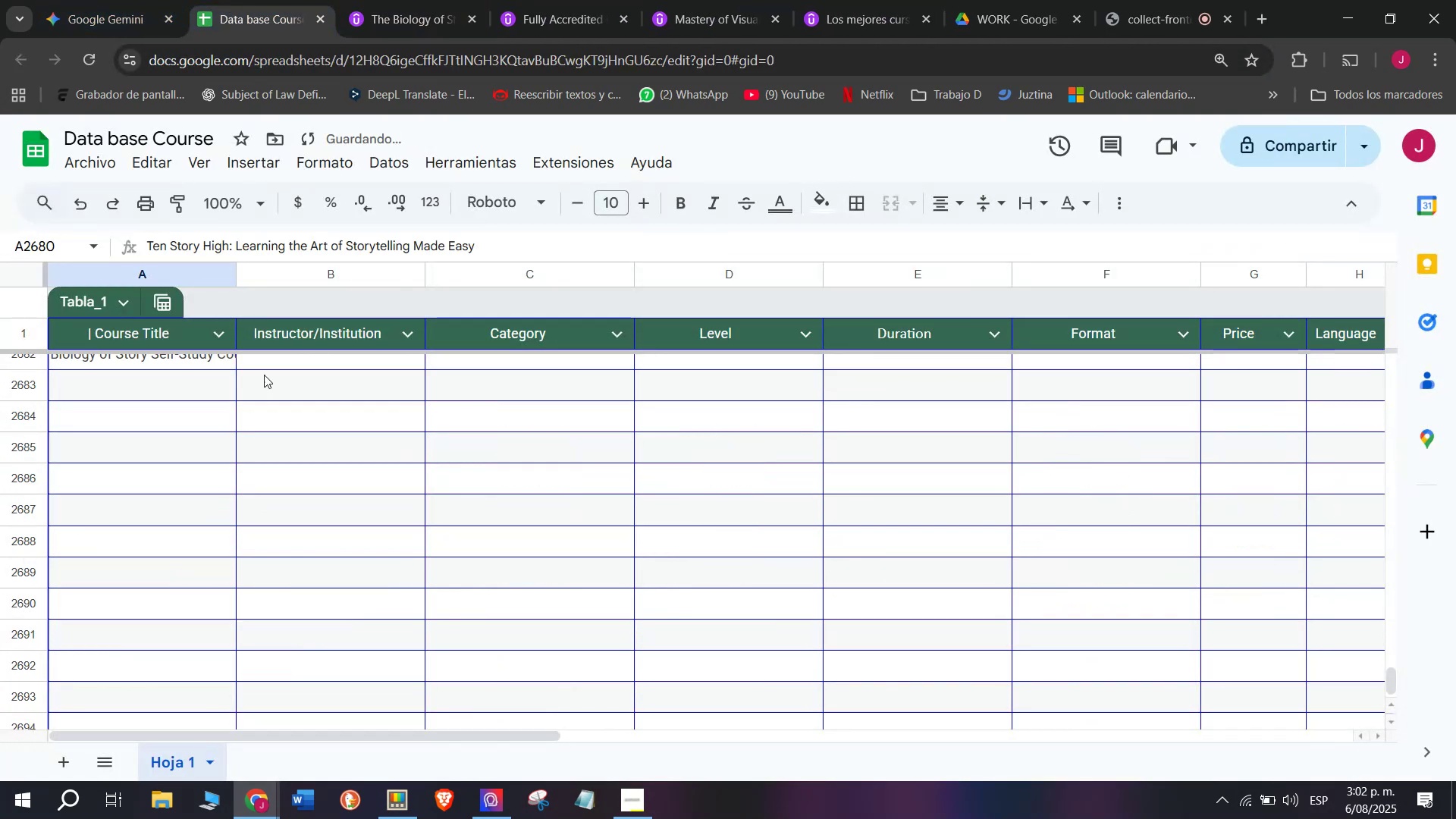 
scroll: coordinate [303, 450], scroll_direction: up, amount: 1.0
 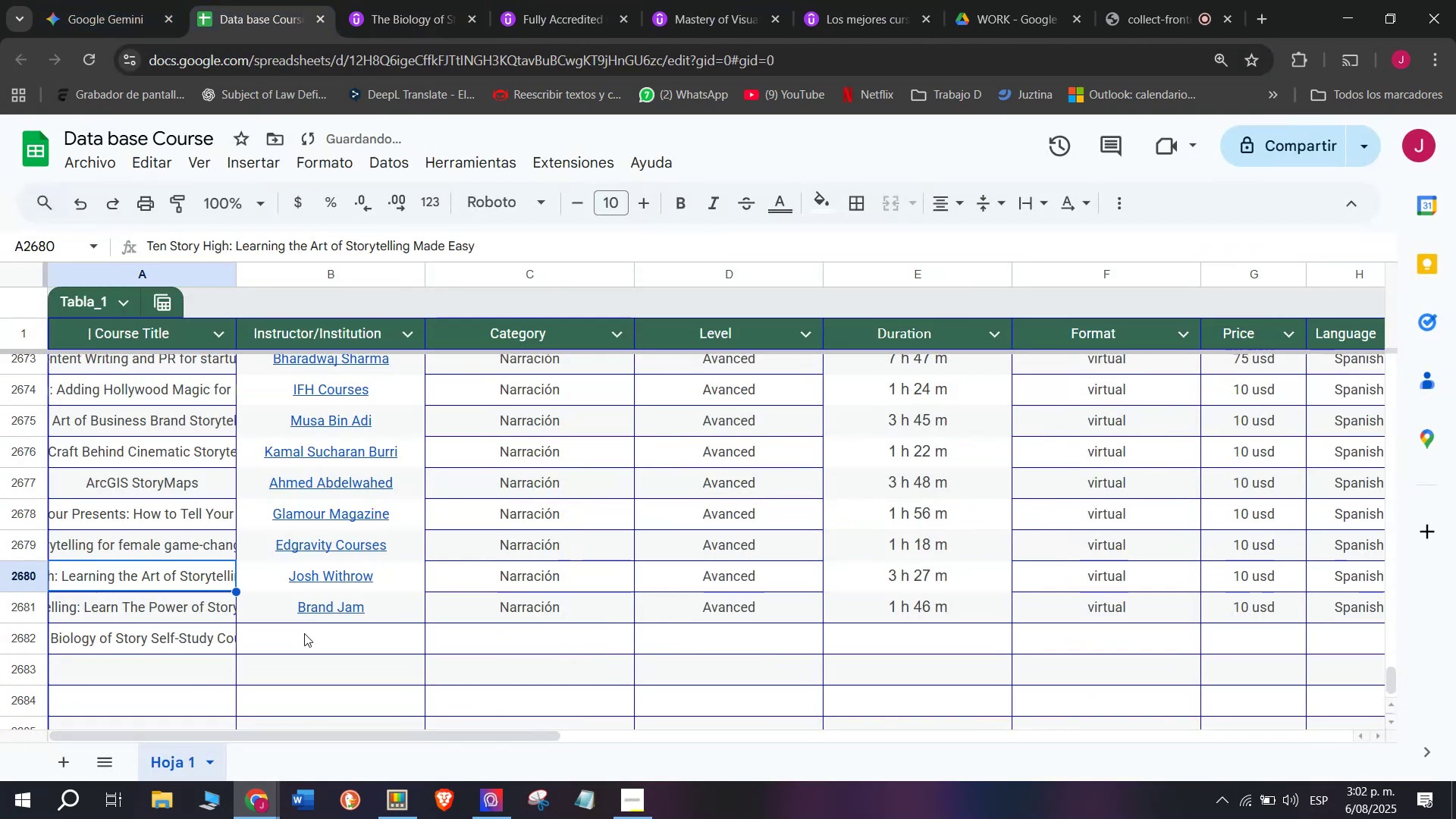 
left_click([304, 633])
 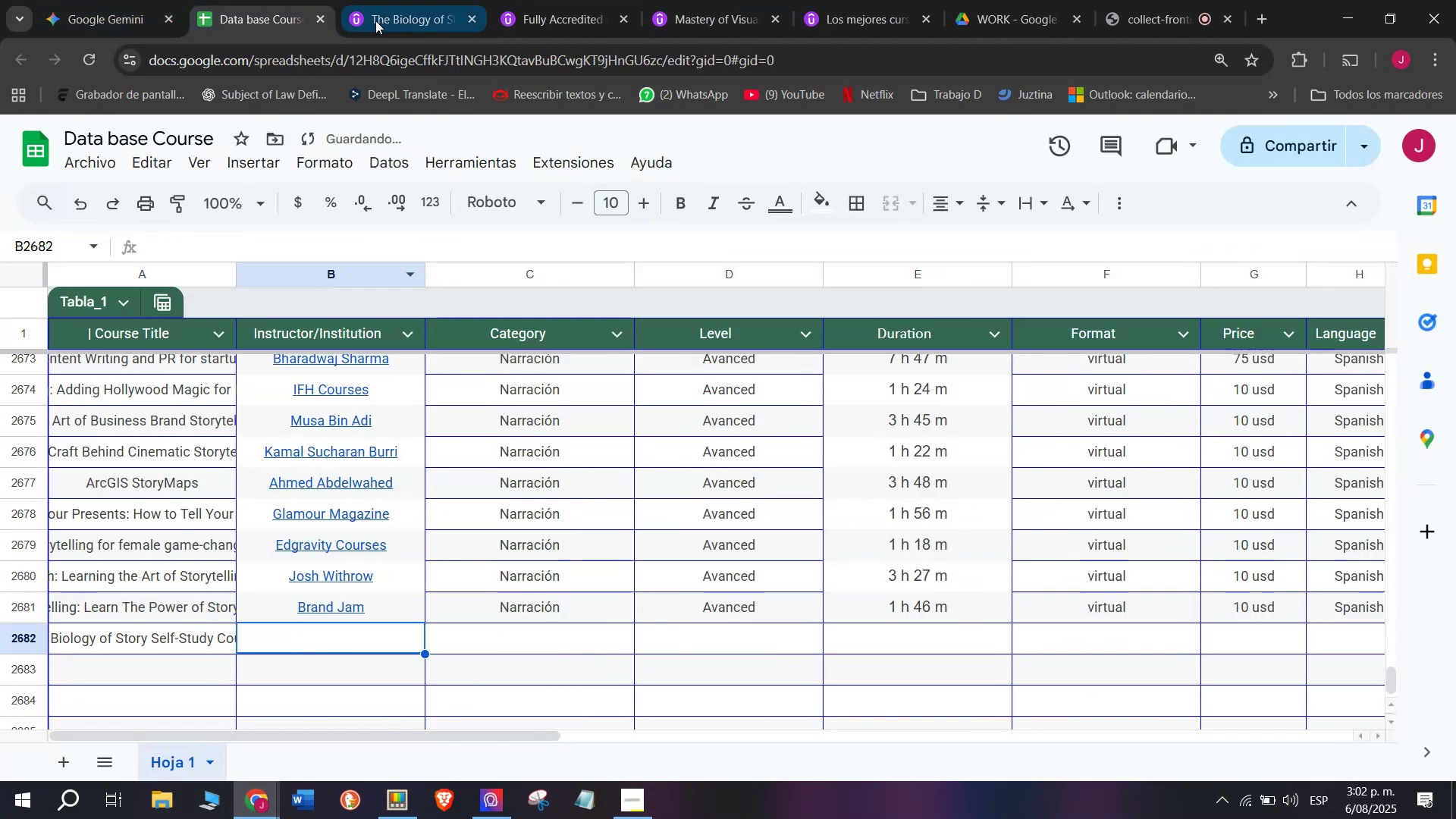 
left_click([380, 4])
 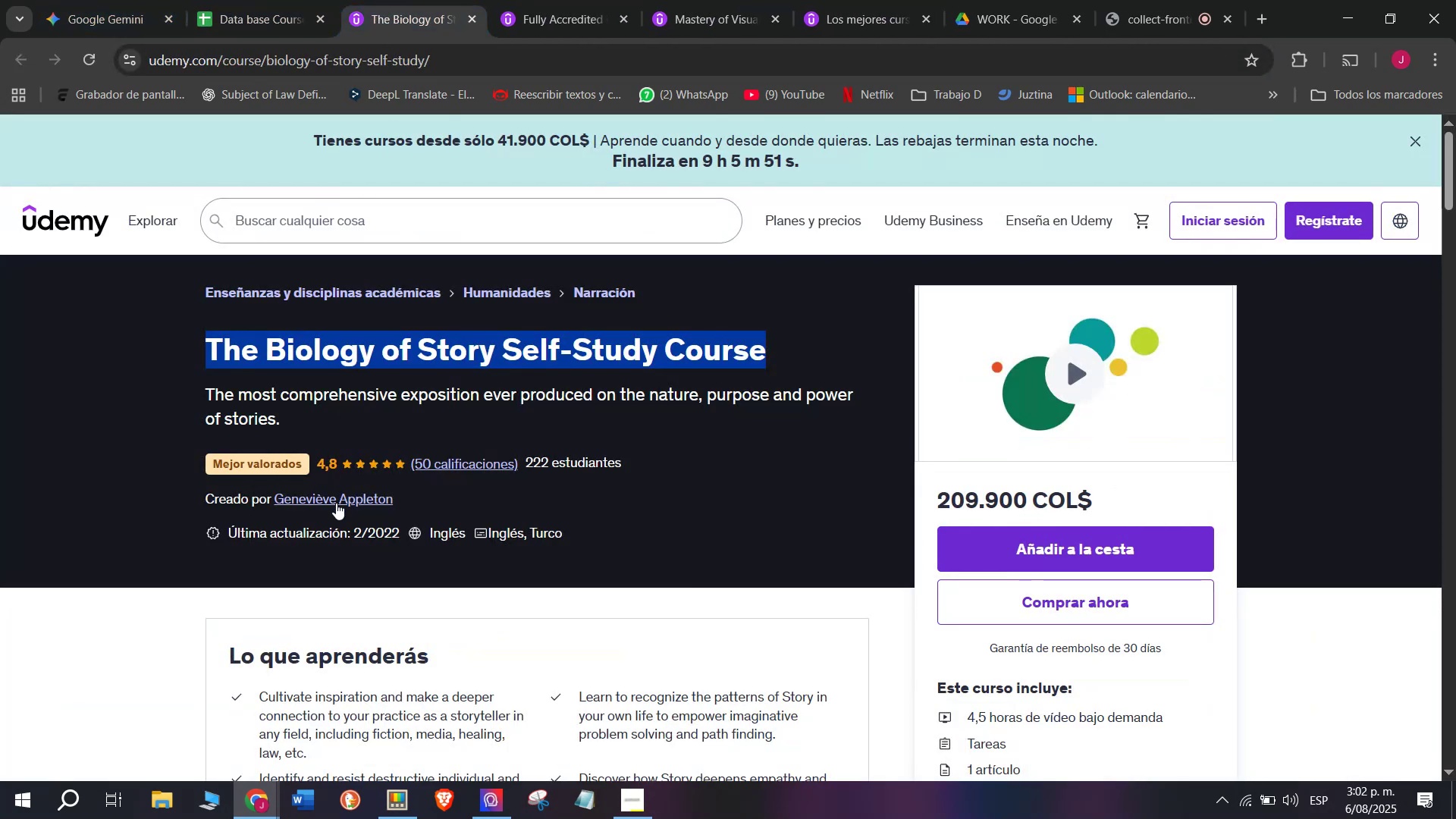 
left_click([336, 503])
 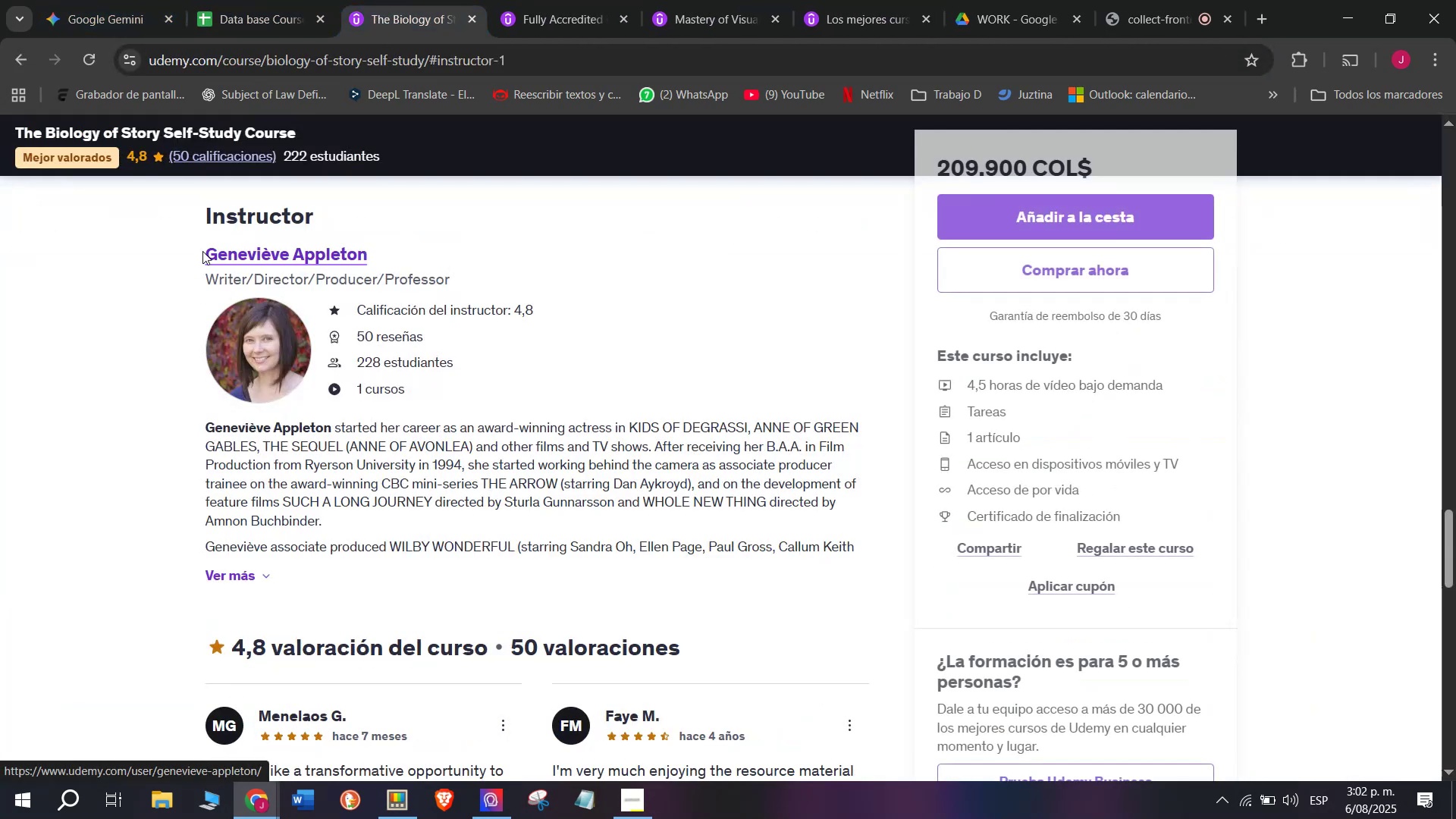 
left_click_drag(start_coordinate=[179, 236], to_coordinate=[406, 256])
 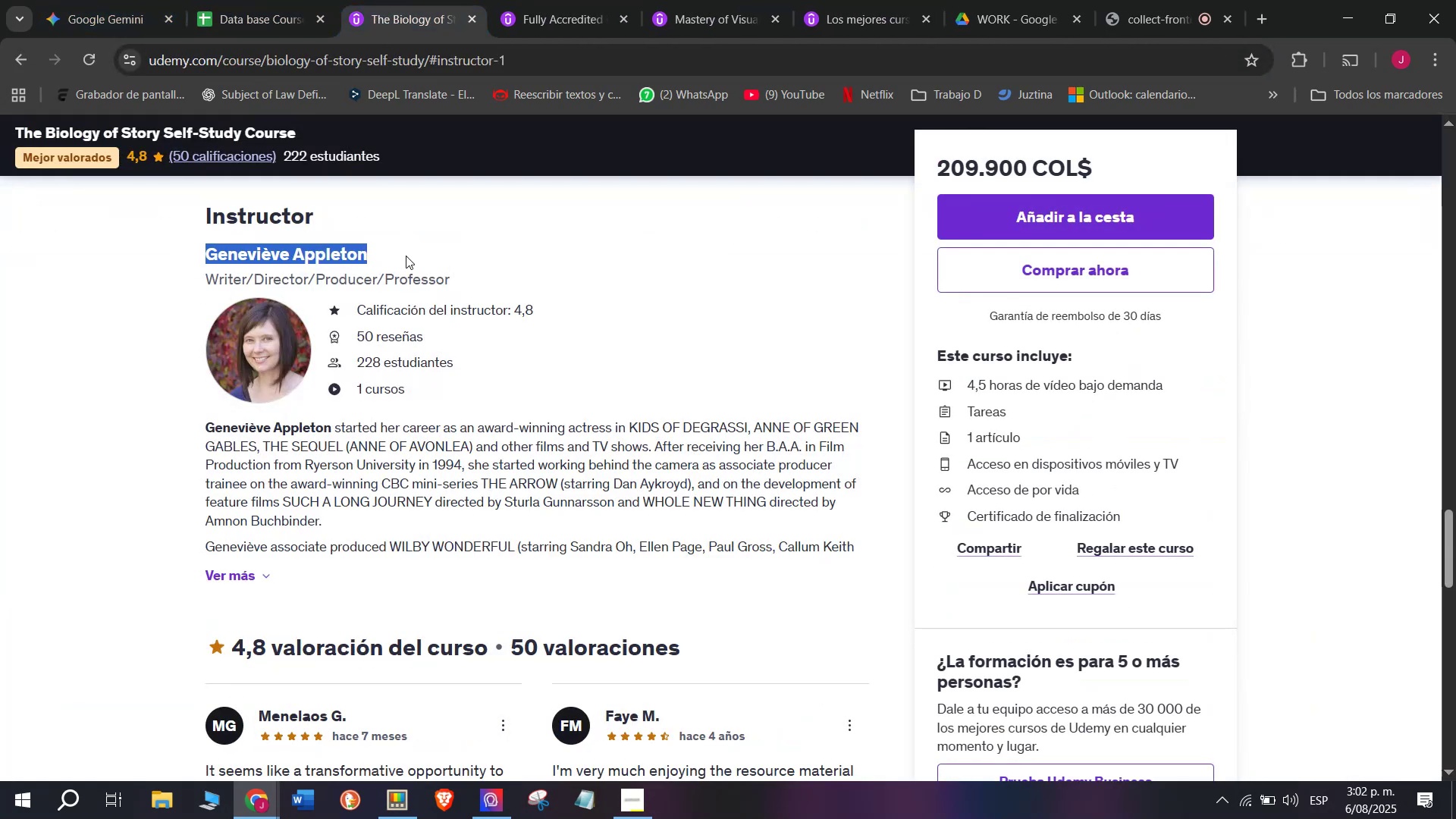 
key(Control+ControlLeft)
 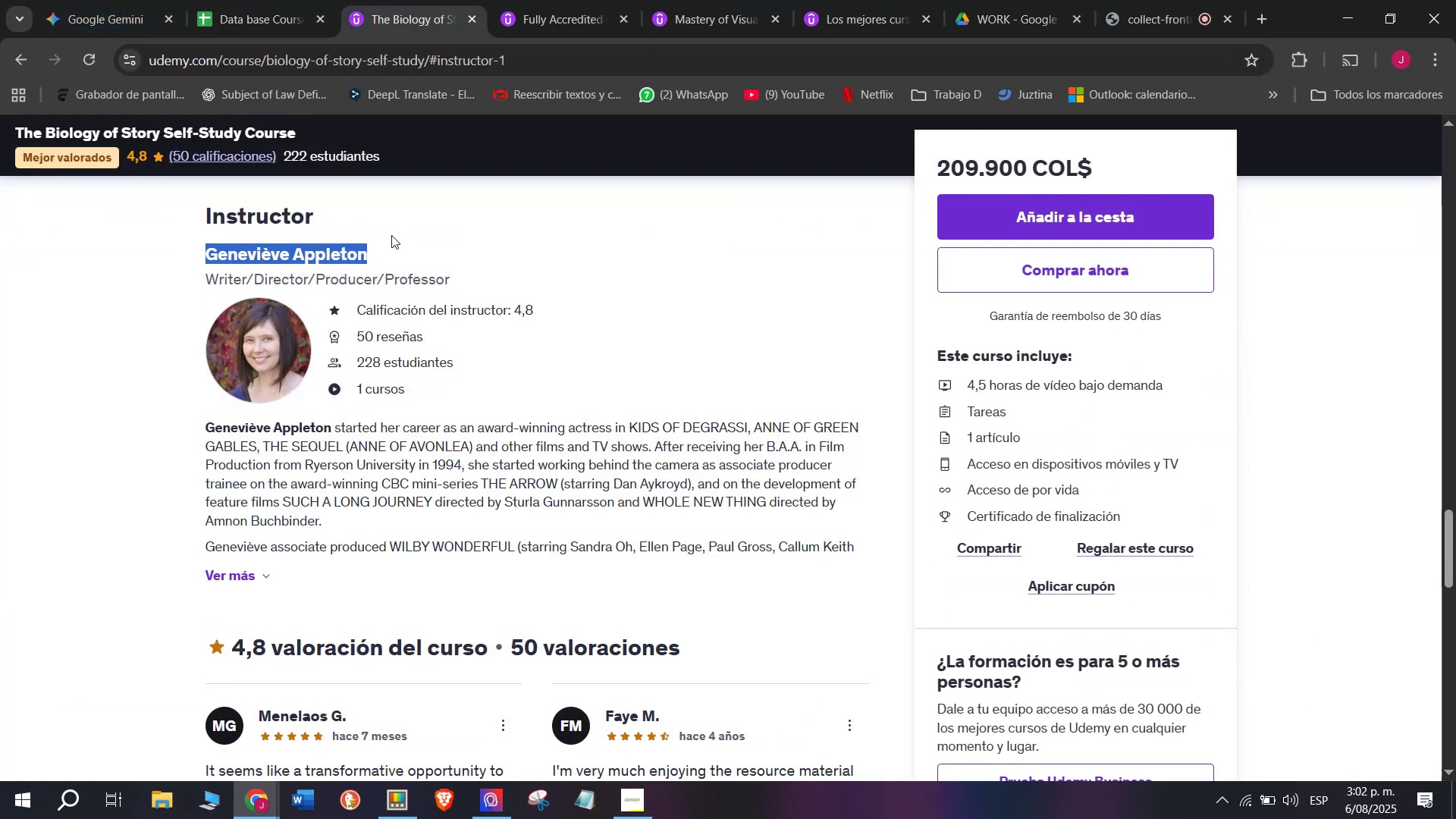 
key(Break)
 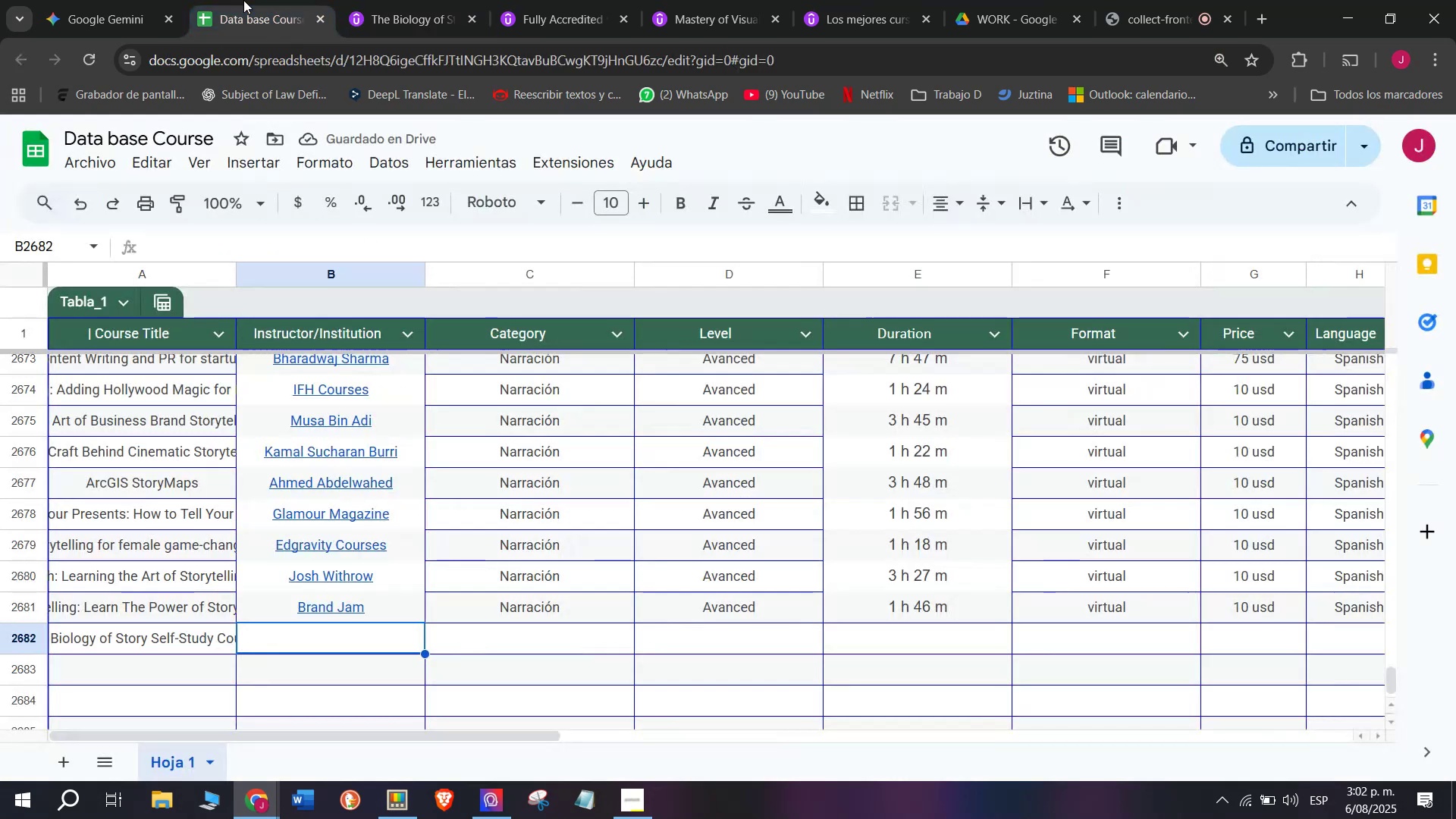 
key(Control+C)
 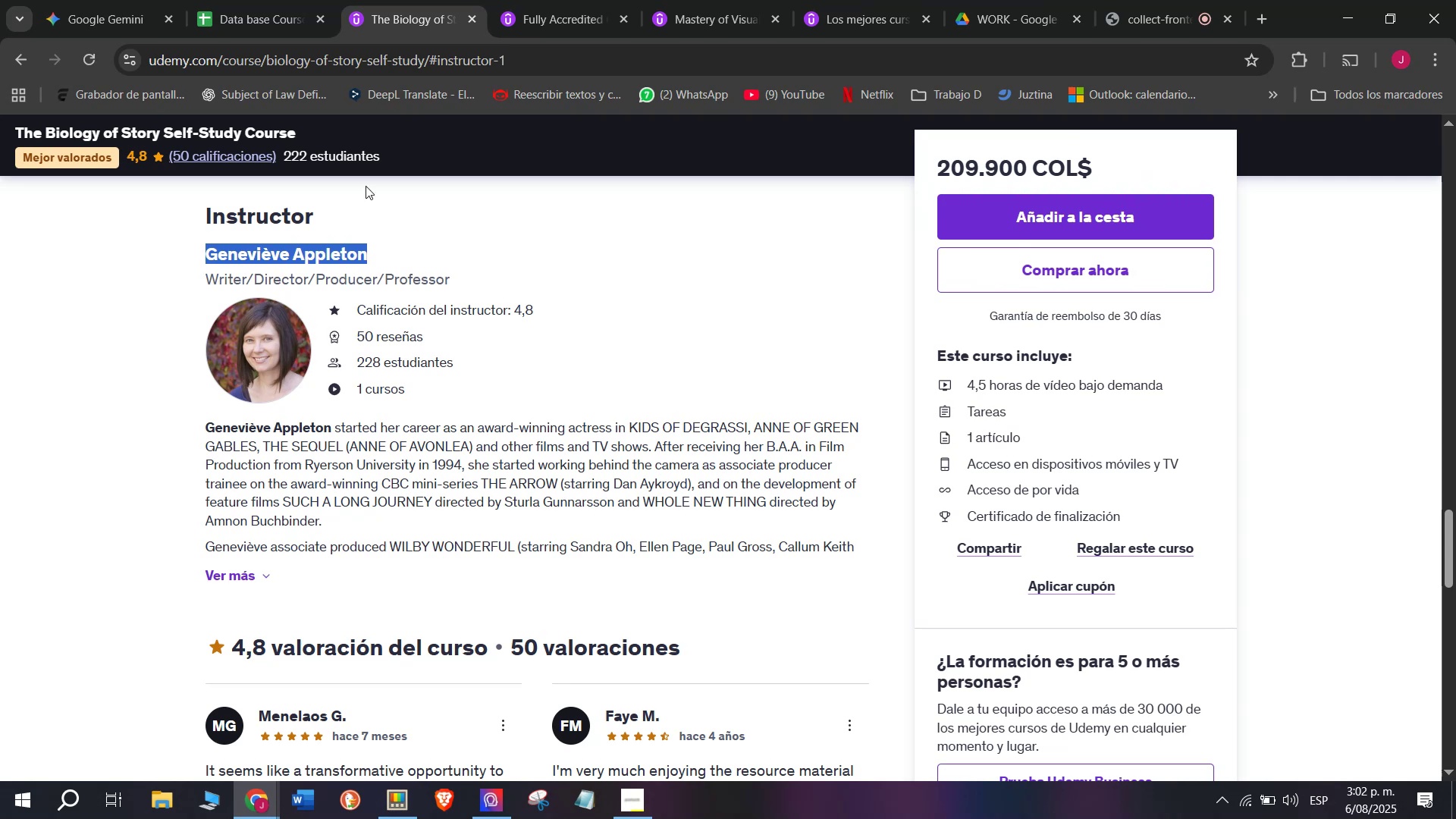 
key(Control+ControlLeft)
 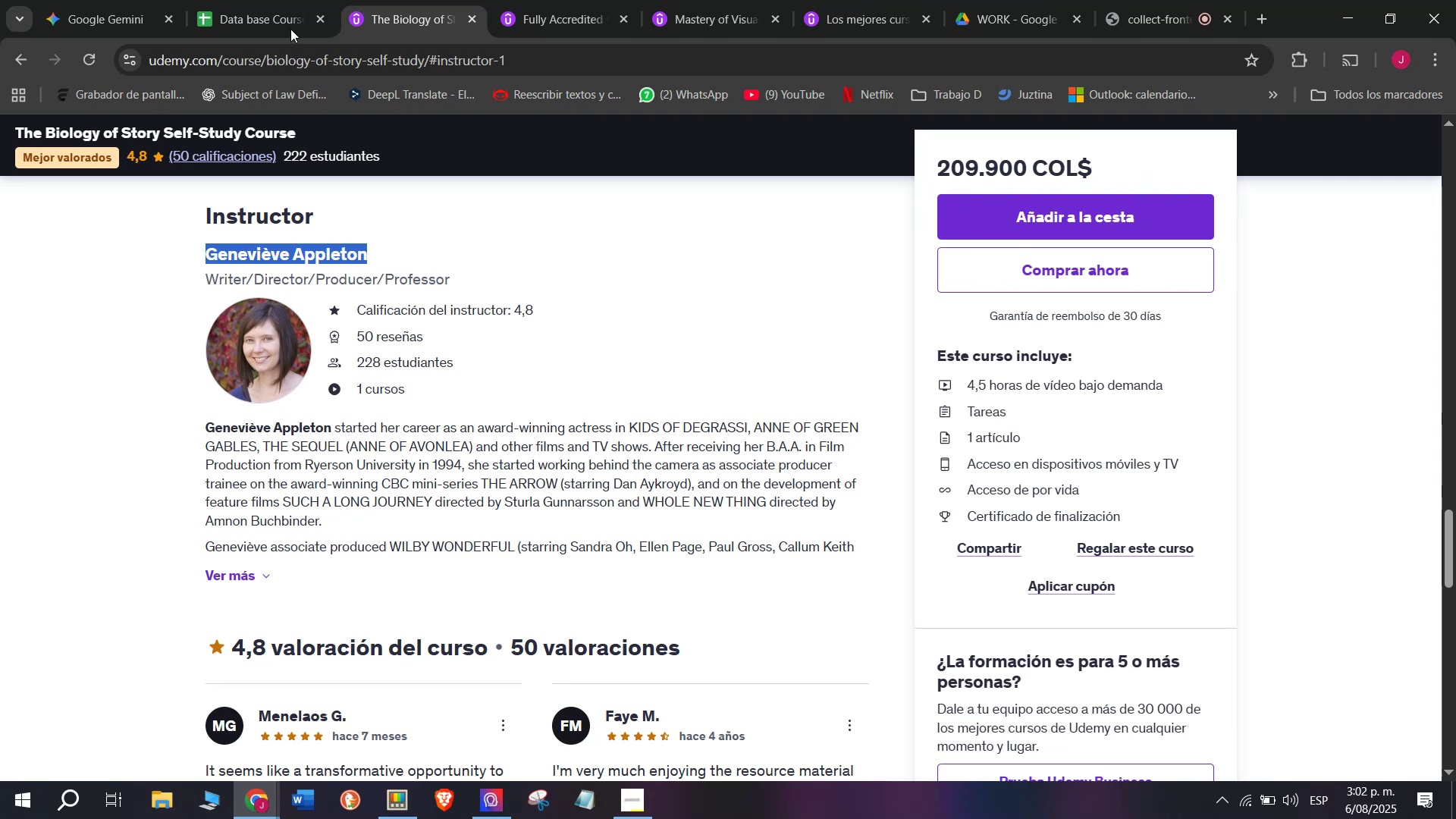 
key(Break)
 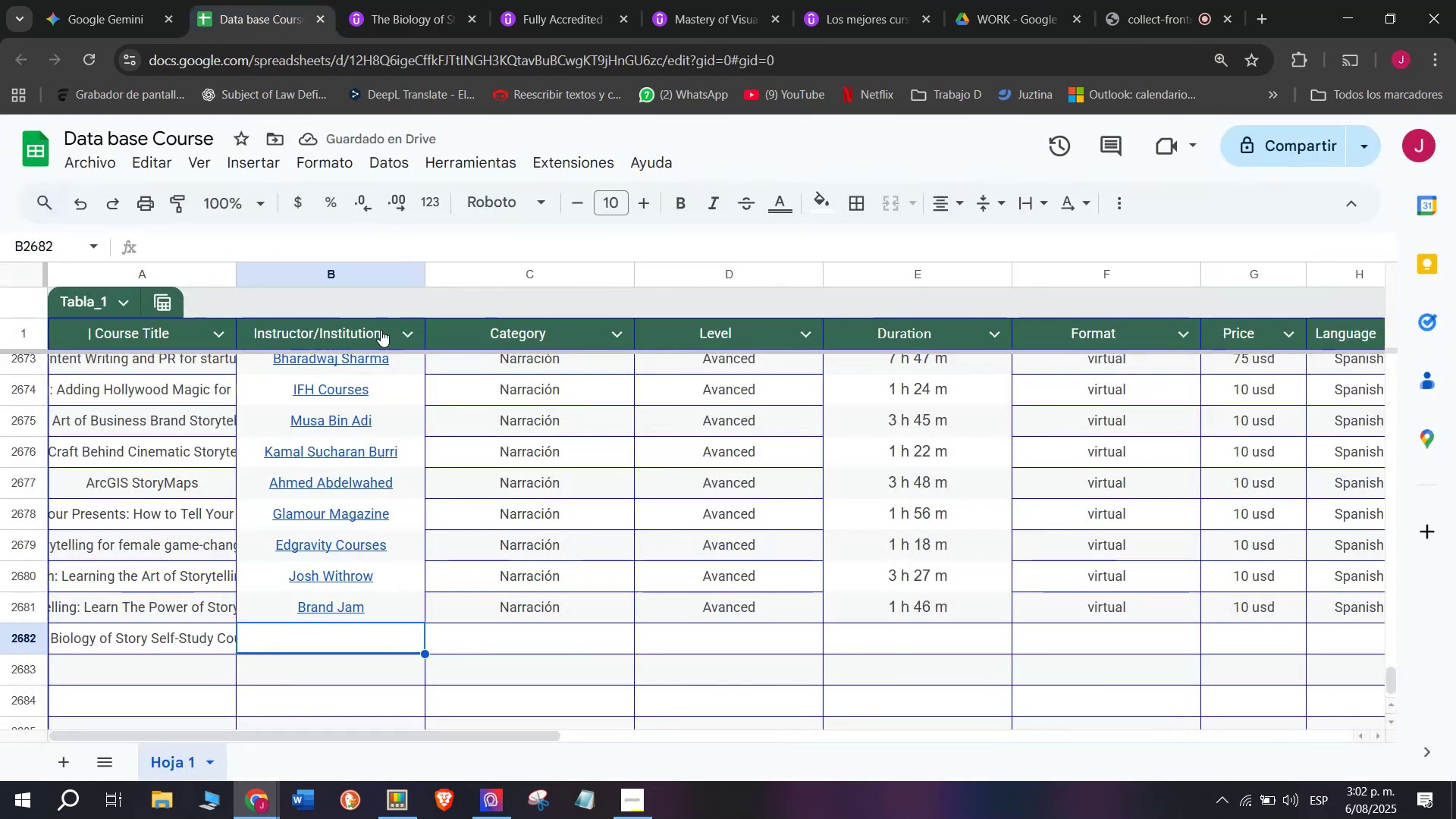 
key(Control+C)
 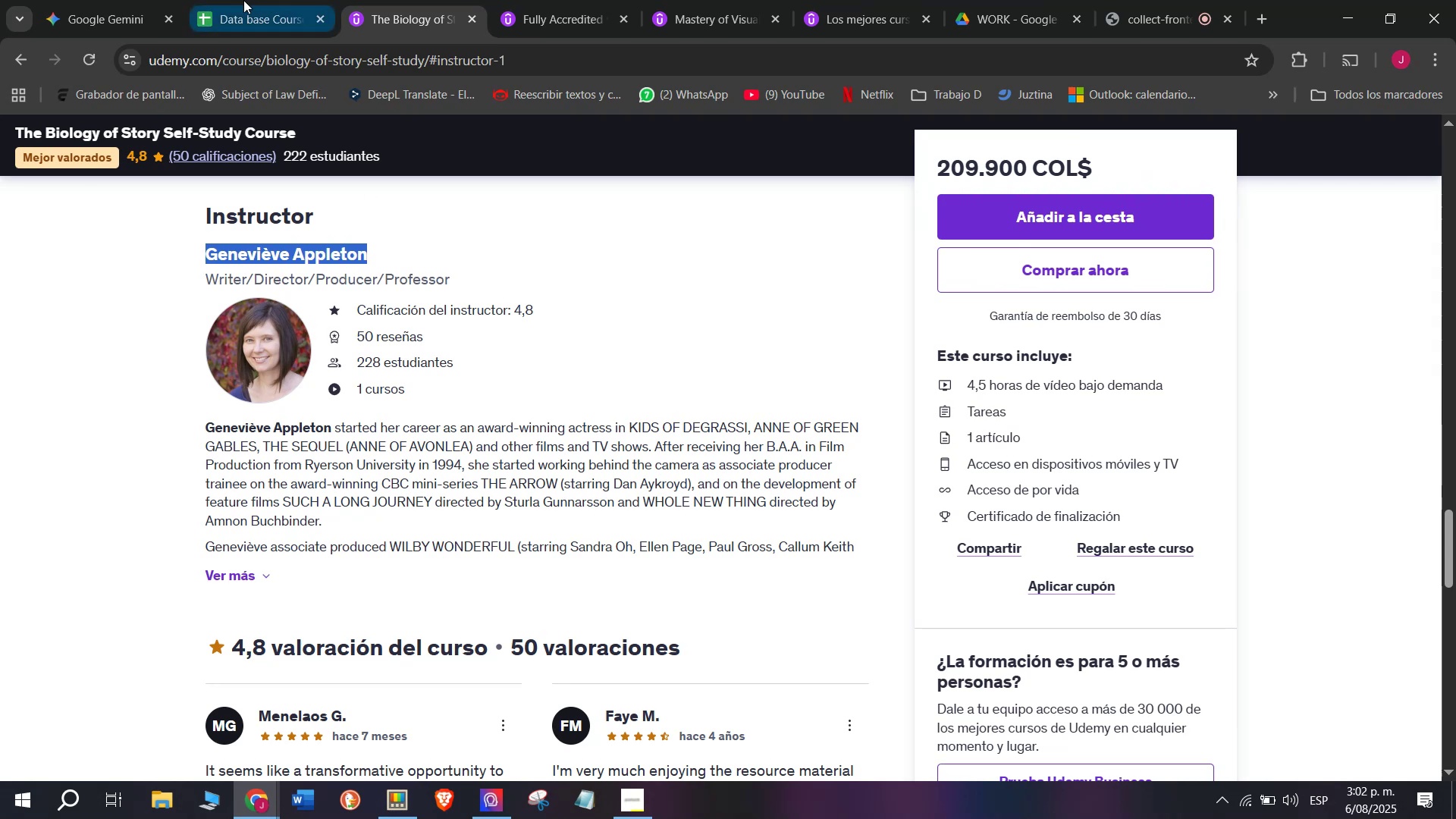 
left_click([243, 0])
 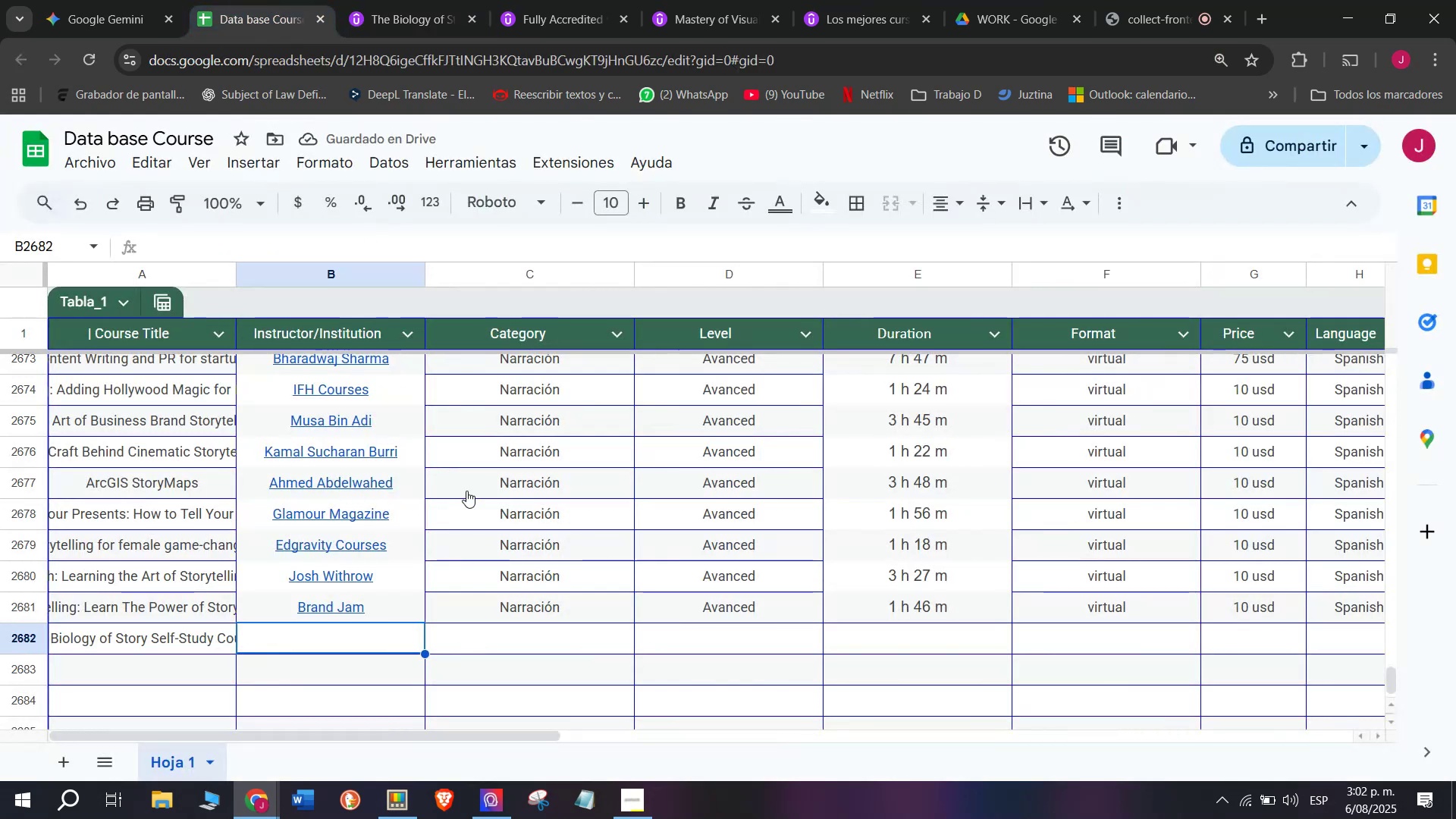 
key(Control+ControlLeft)
 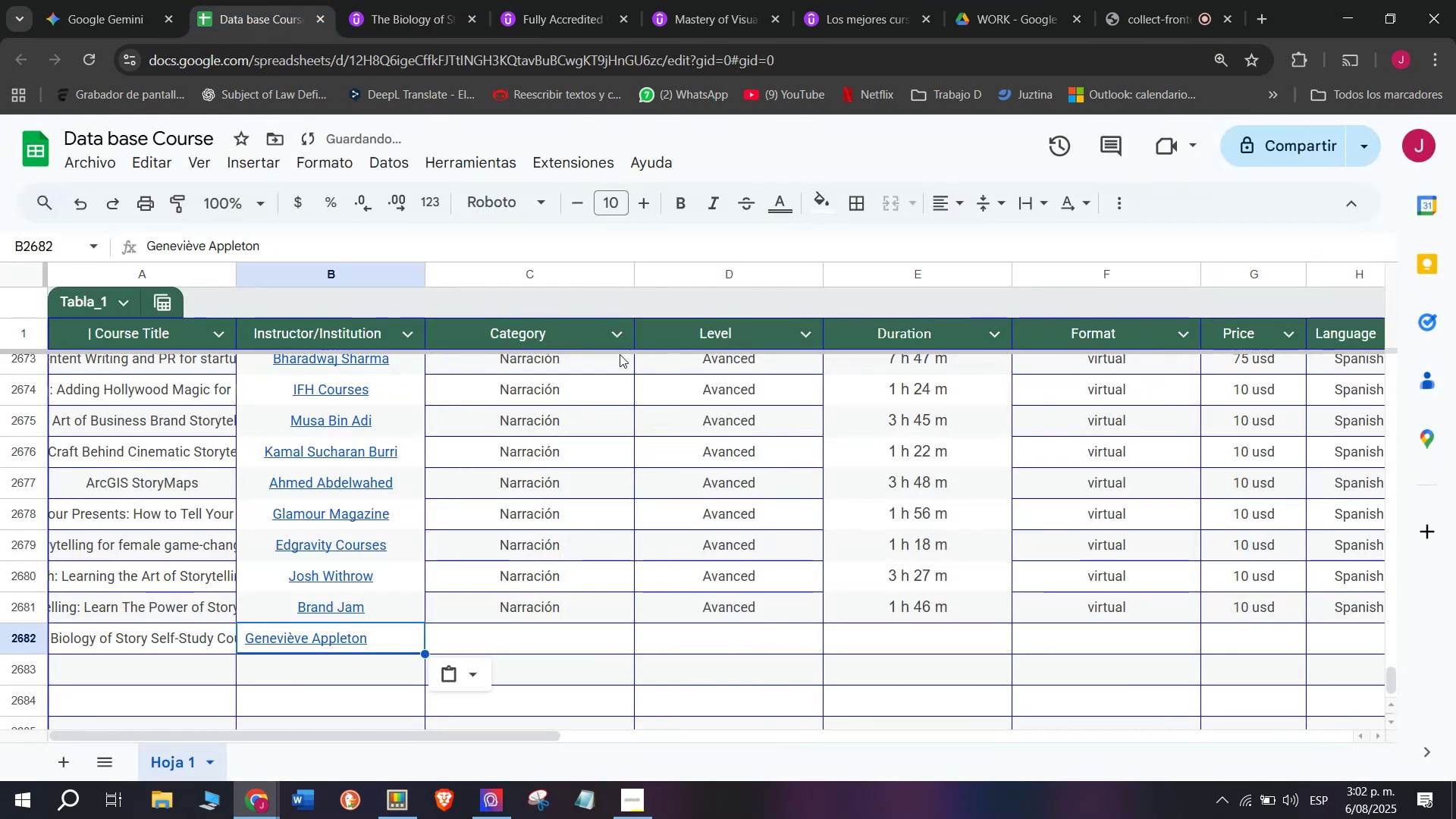 
key(Z)
 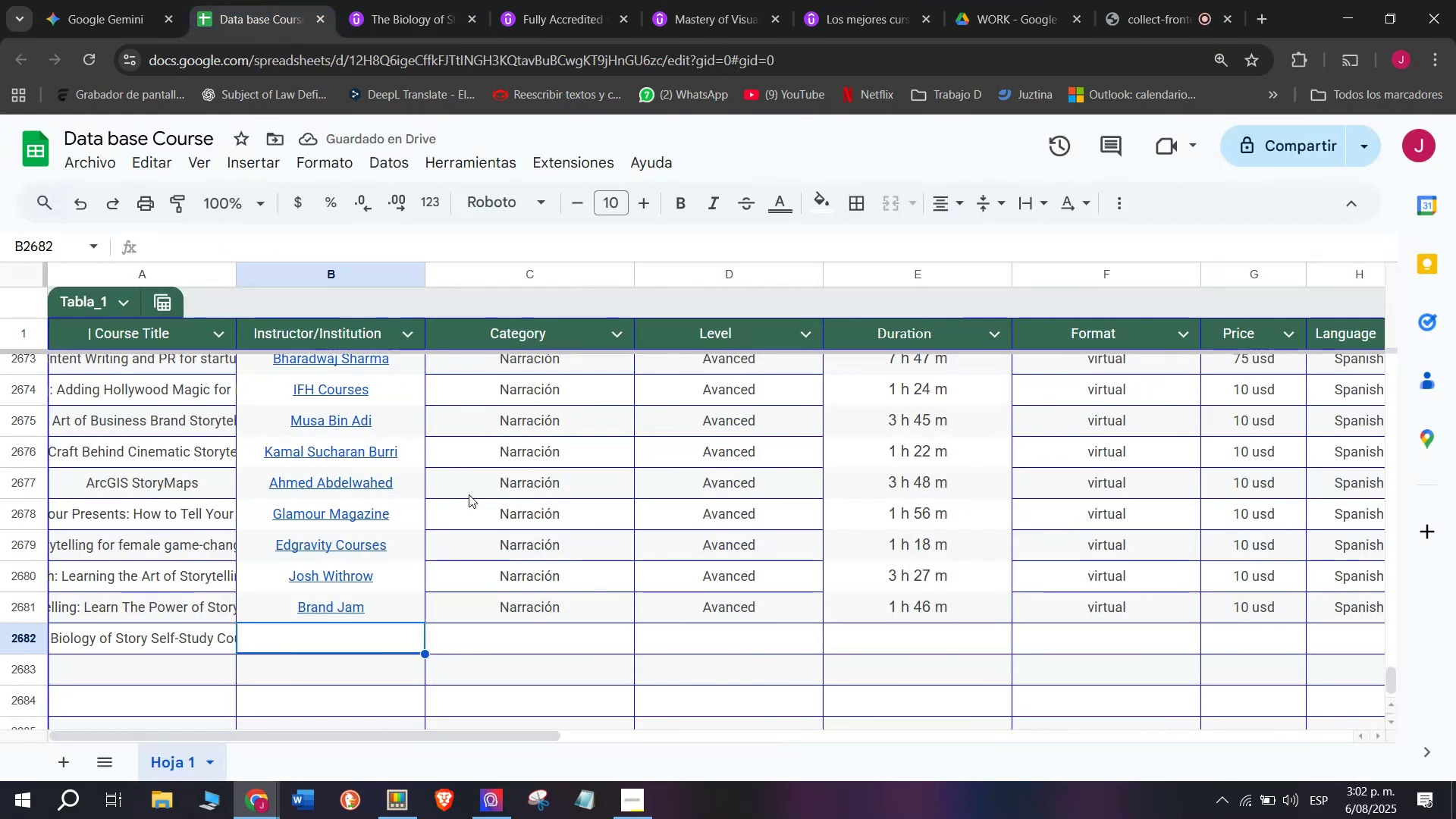 
key(Control+V)
 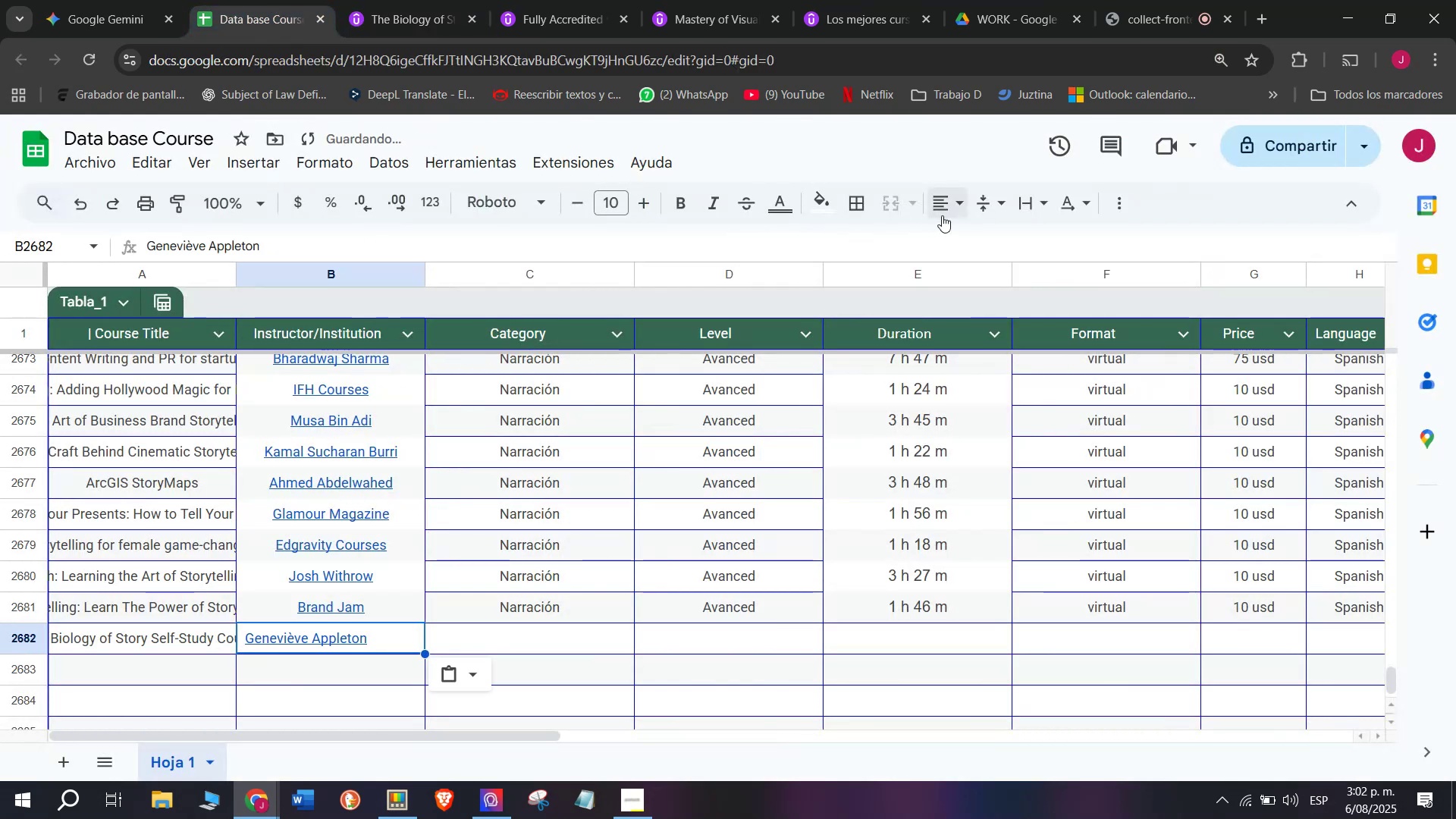 
double_click([982, 240])
 